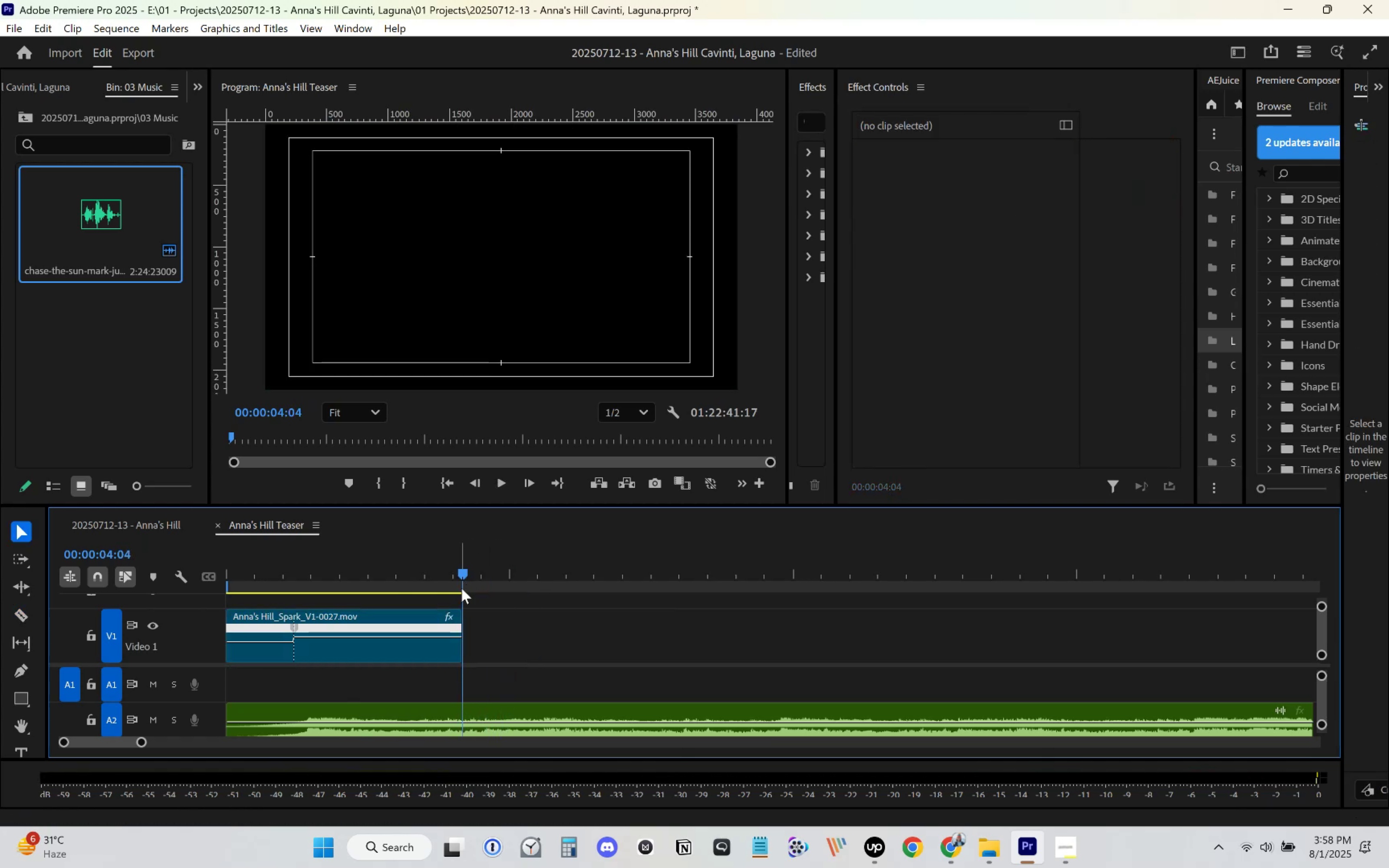 
left_click_drag(start_coordinate=[450, 581], to_coordinate=[146, 590])
 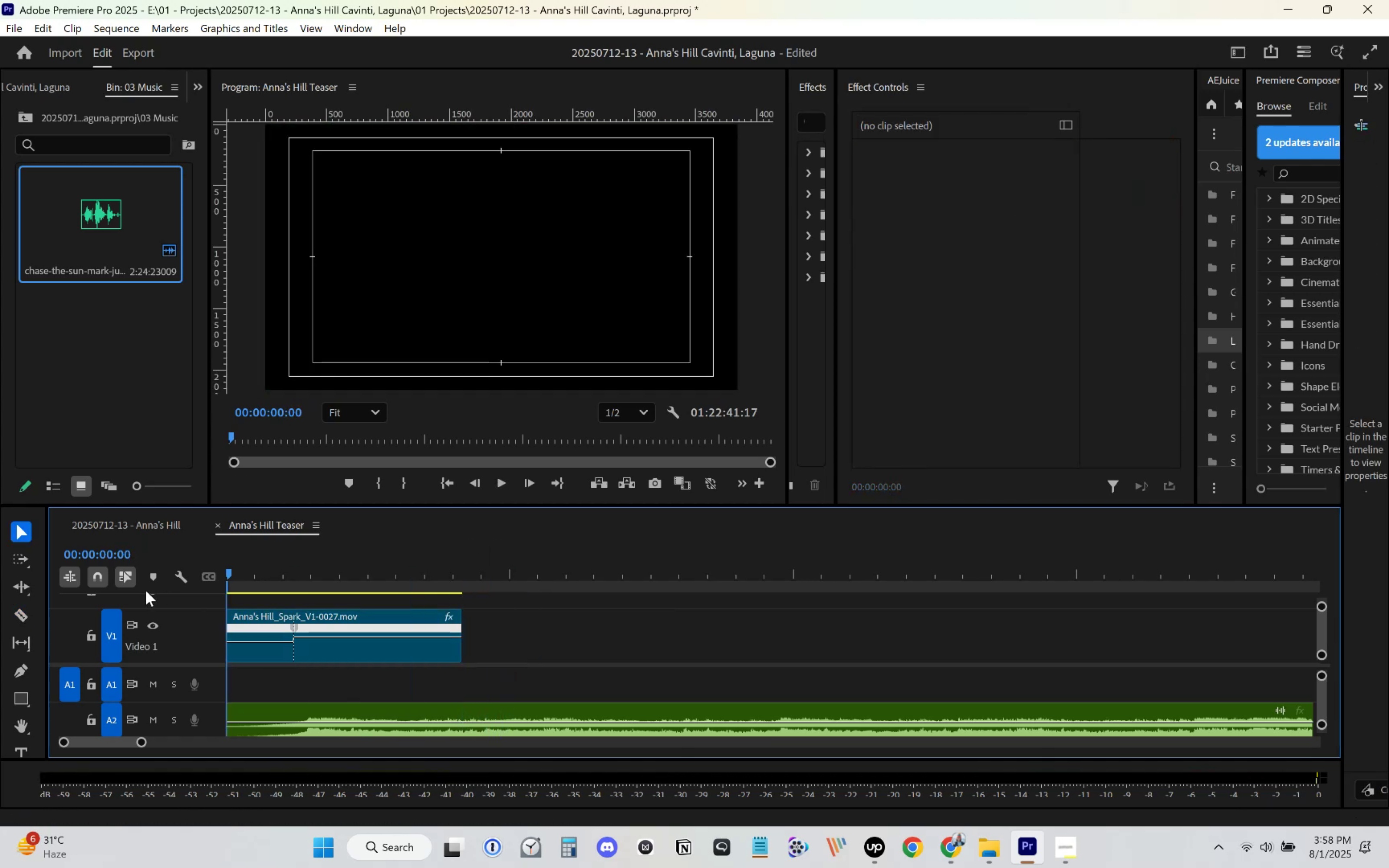 
key(Space)
 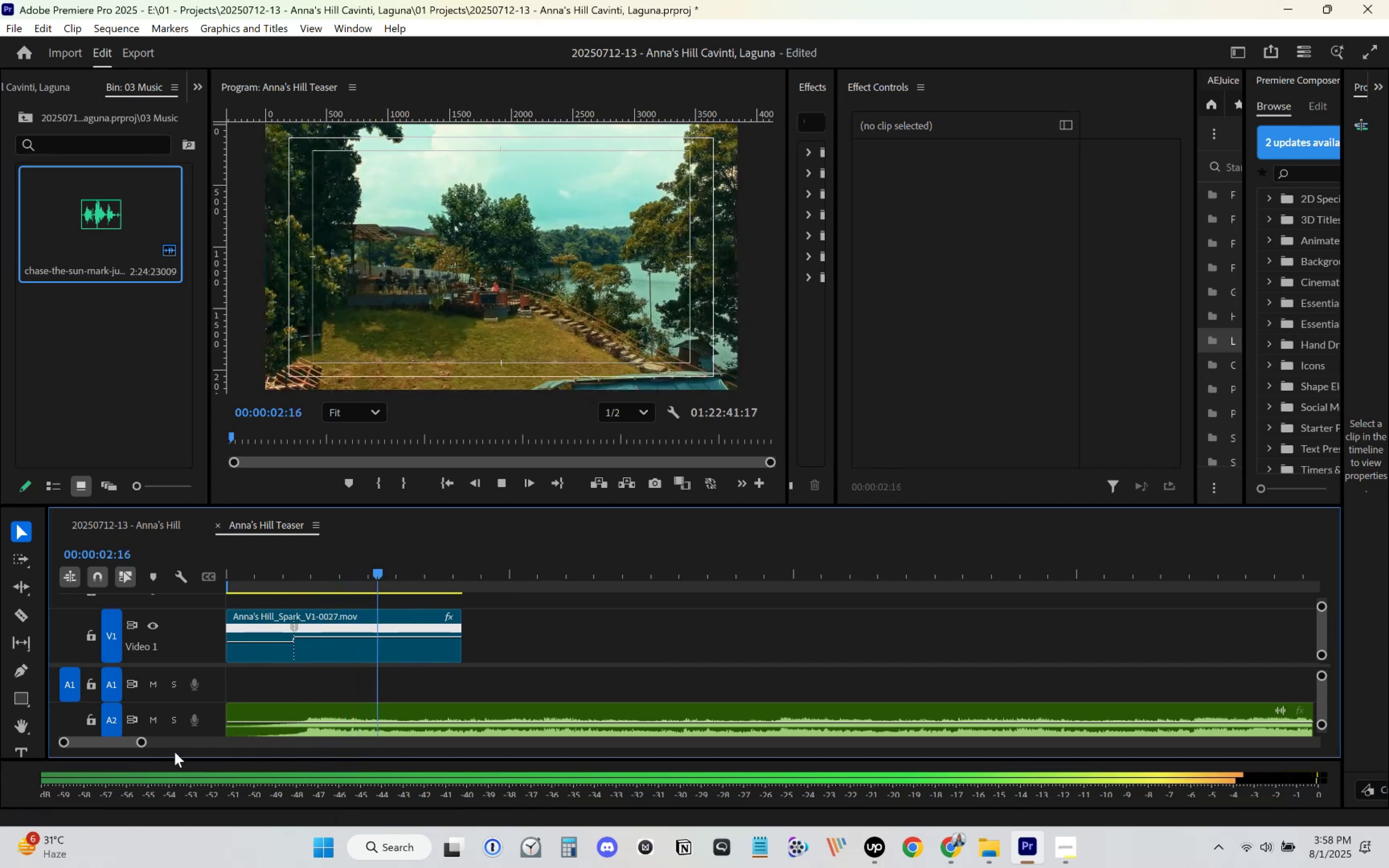 
key(Space)
 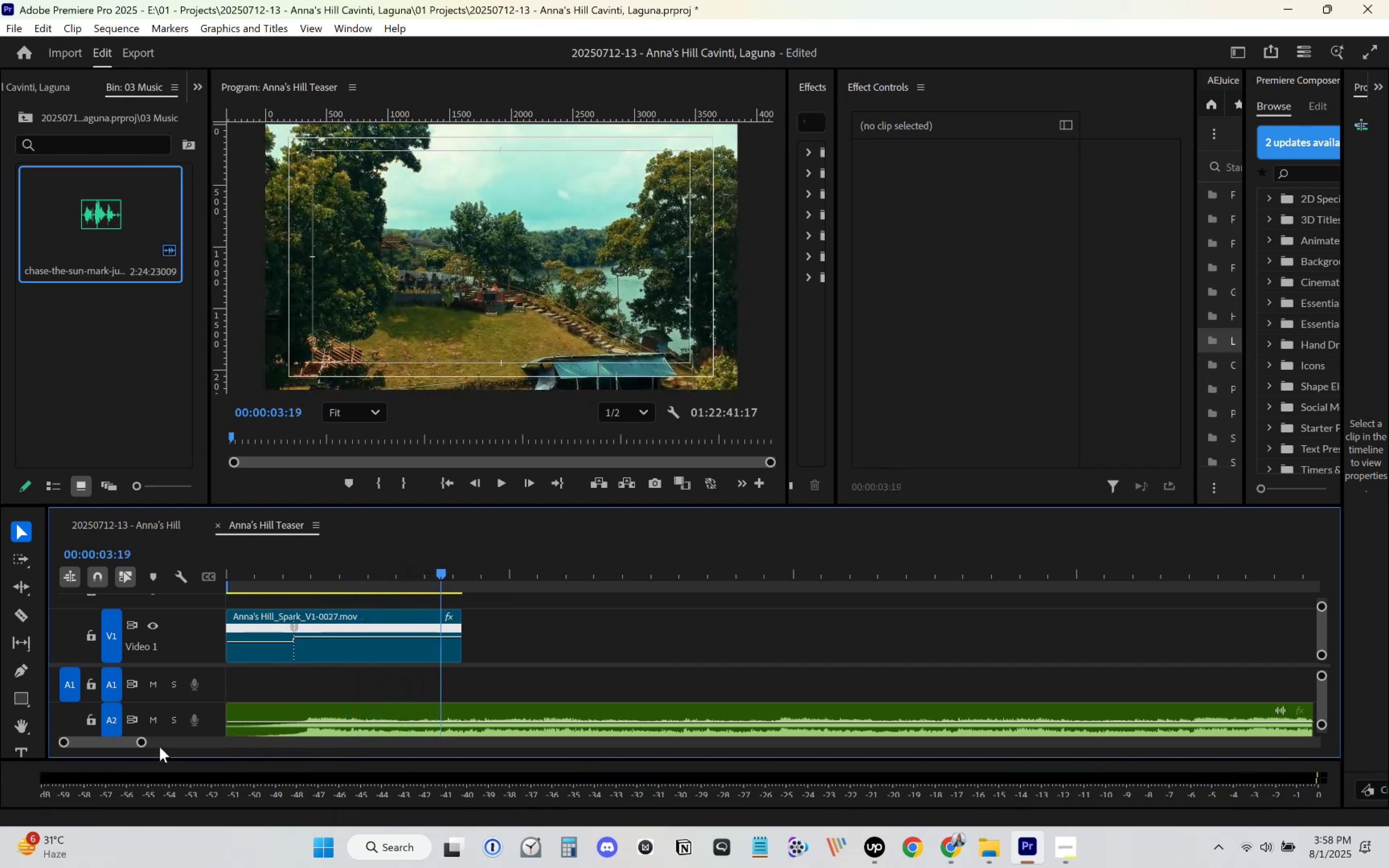 
key(Space)
 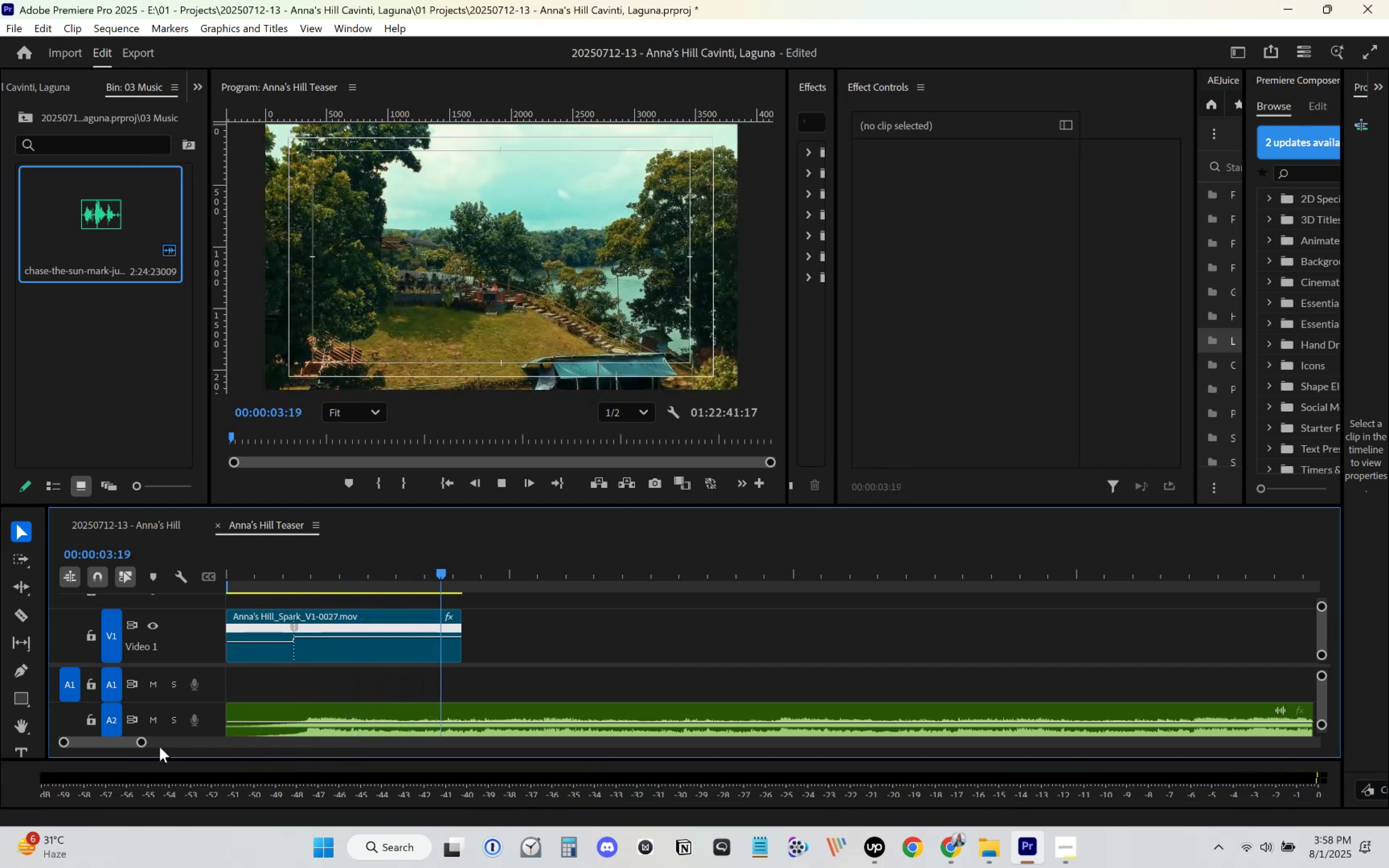 
key(Space)
 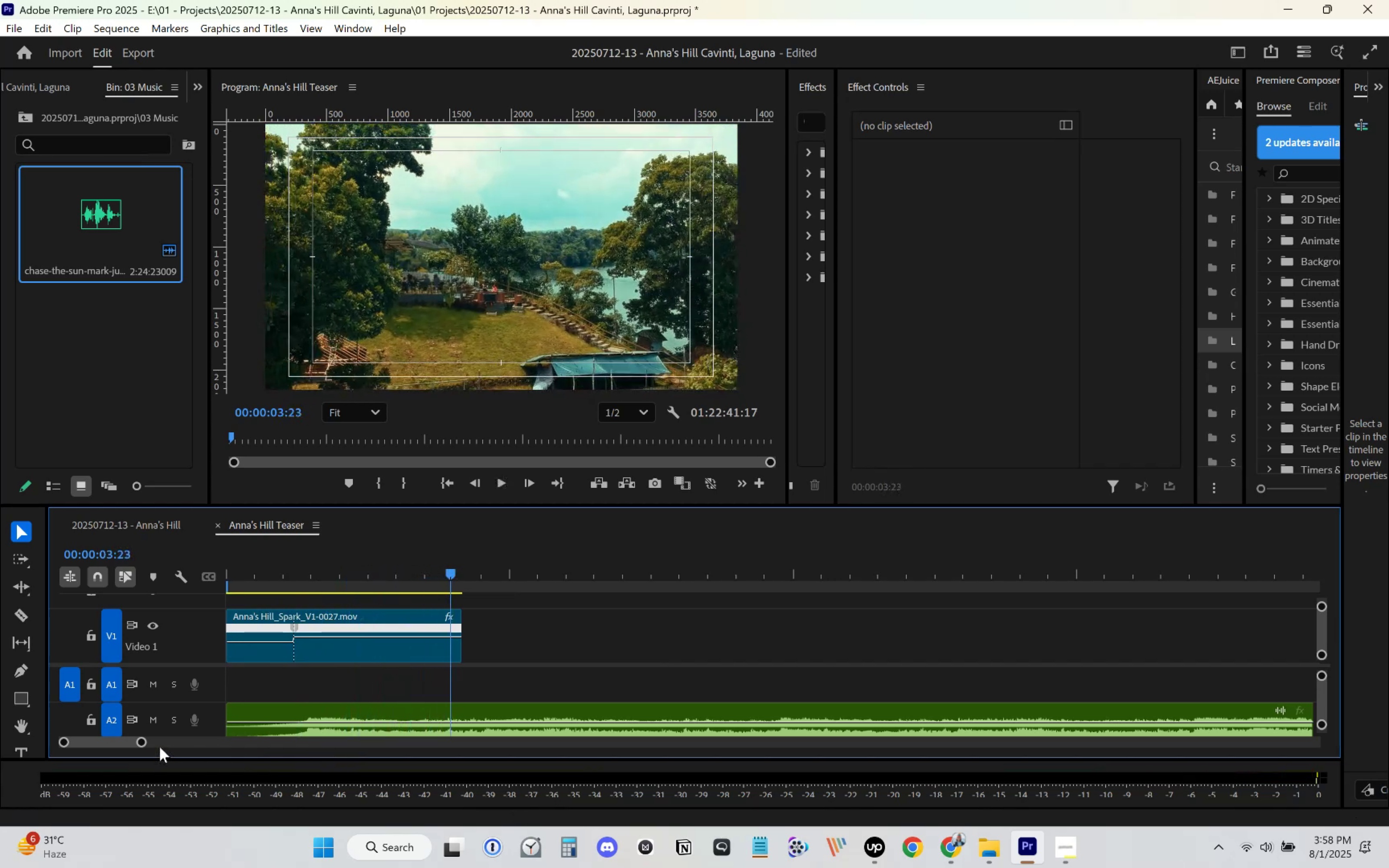 
key(Space)
 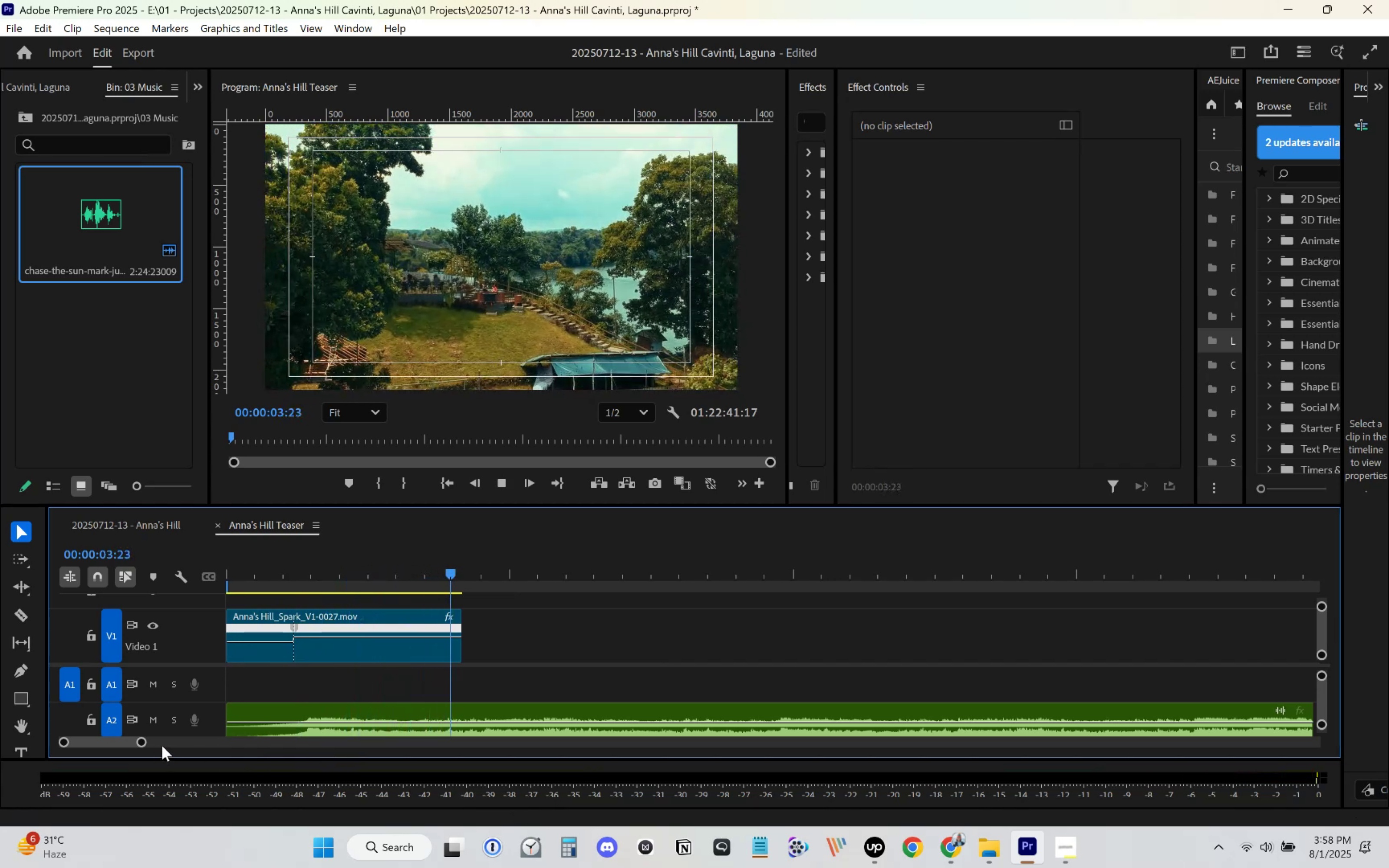 
key(Space)
 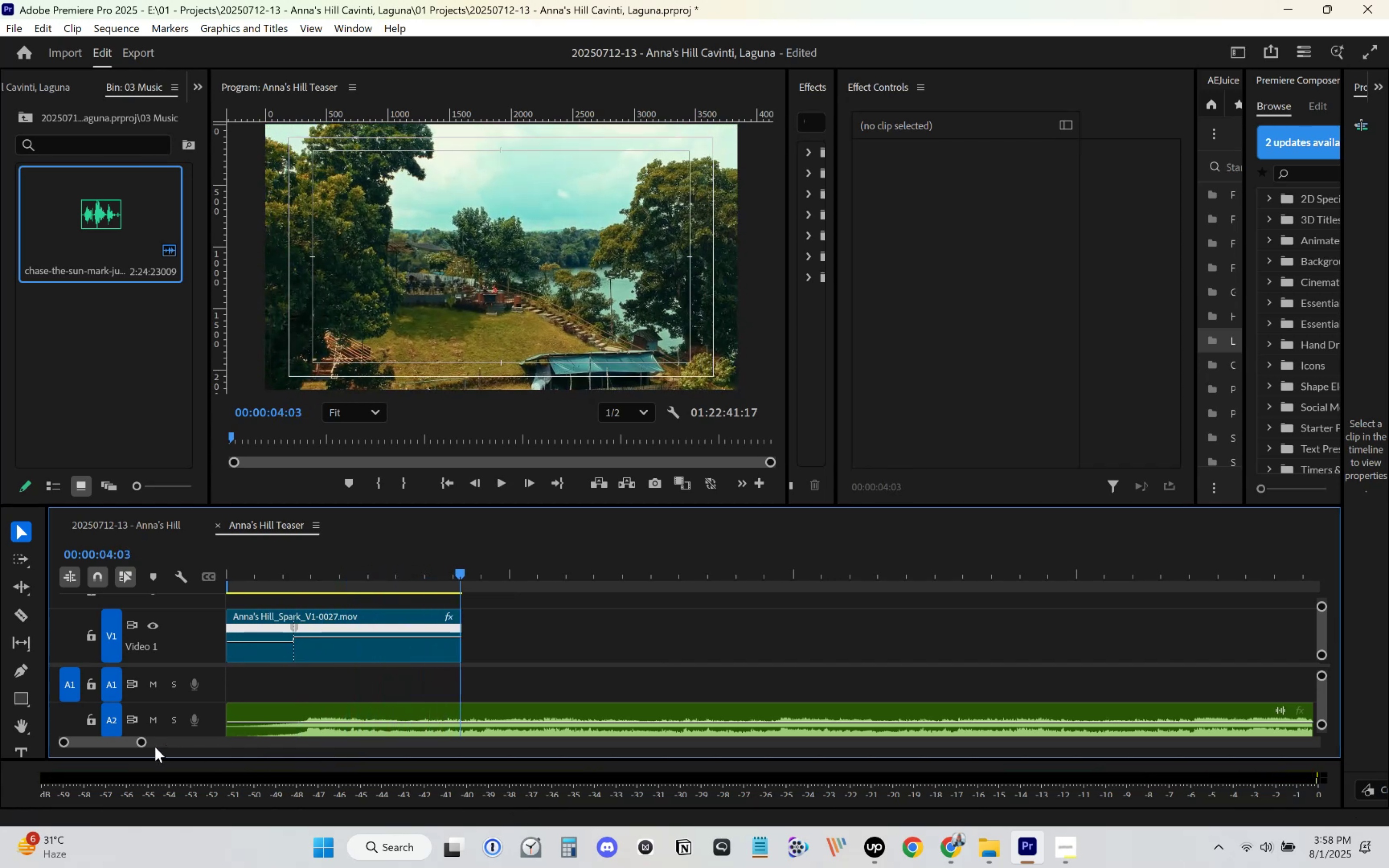 
left_click_drag(start_coordinate=[141, 741], to_coordinate=[553, 707])
 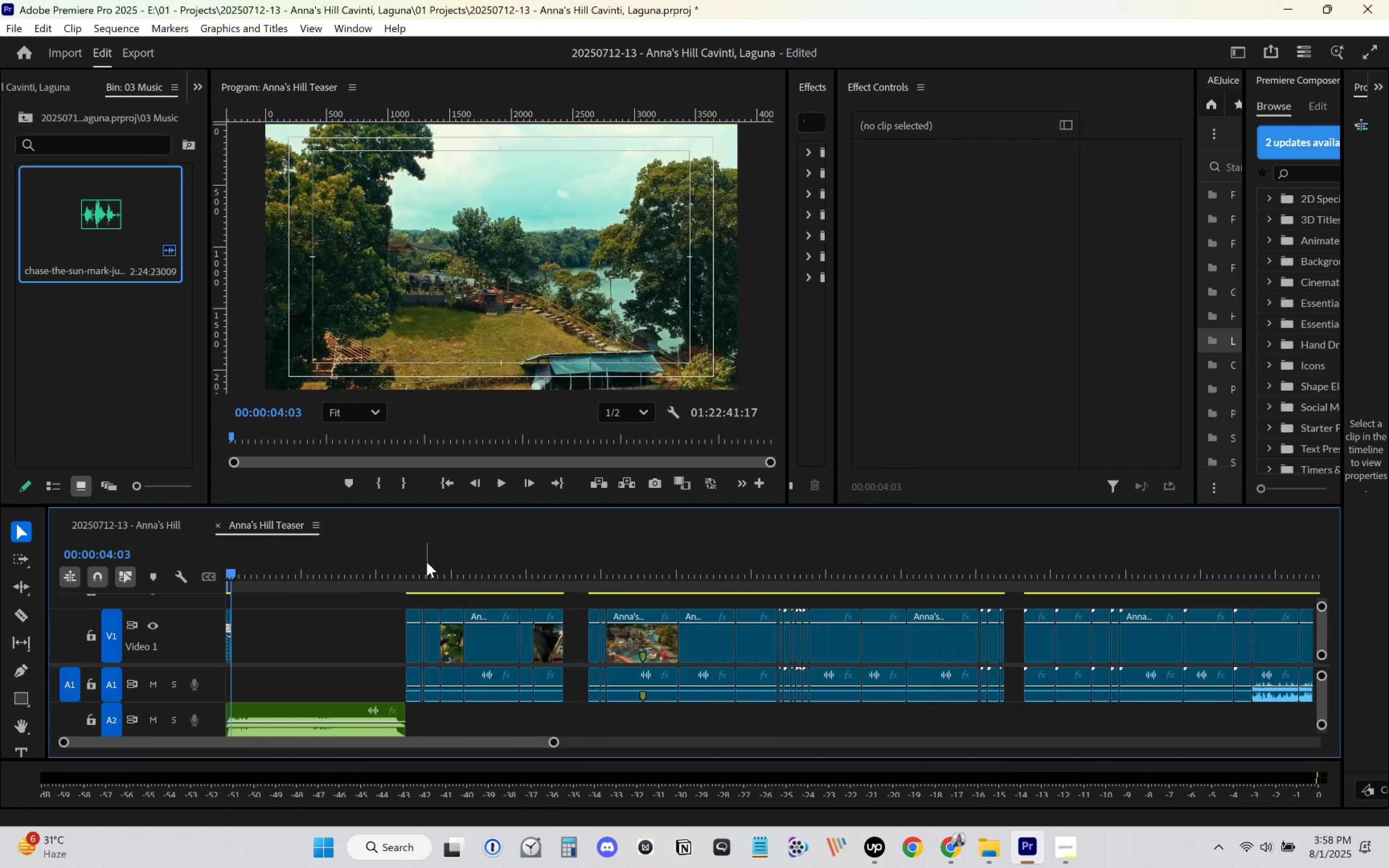 
left_click_drag(start_coordinate=[405, 566], to_coordinate=[658, 588])
 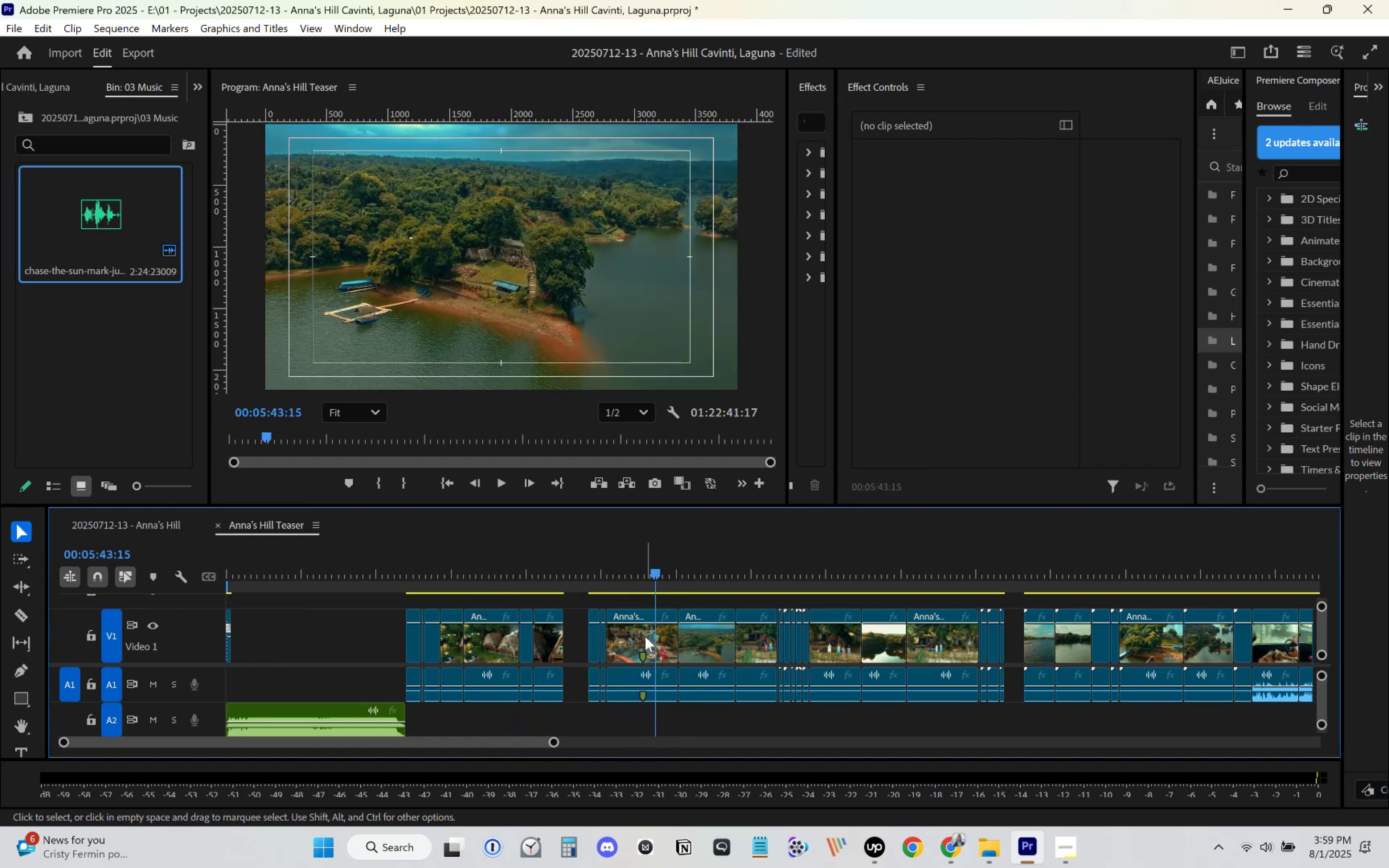 
left_click_drag(start_coordinate=[645, 637], to_coordinate=[280, 634])
 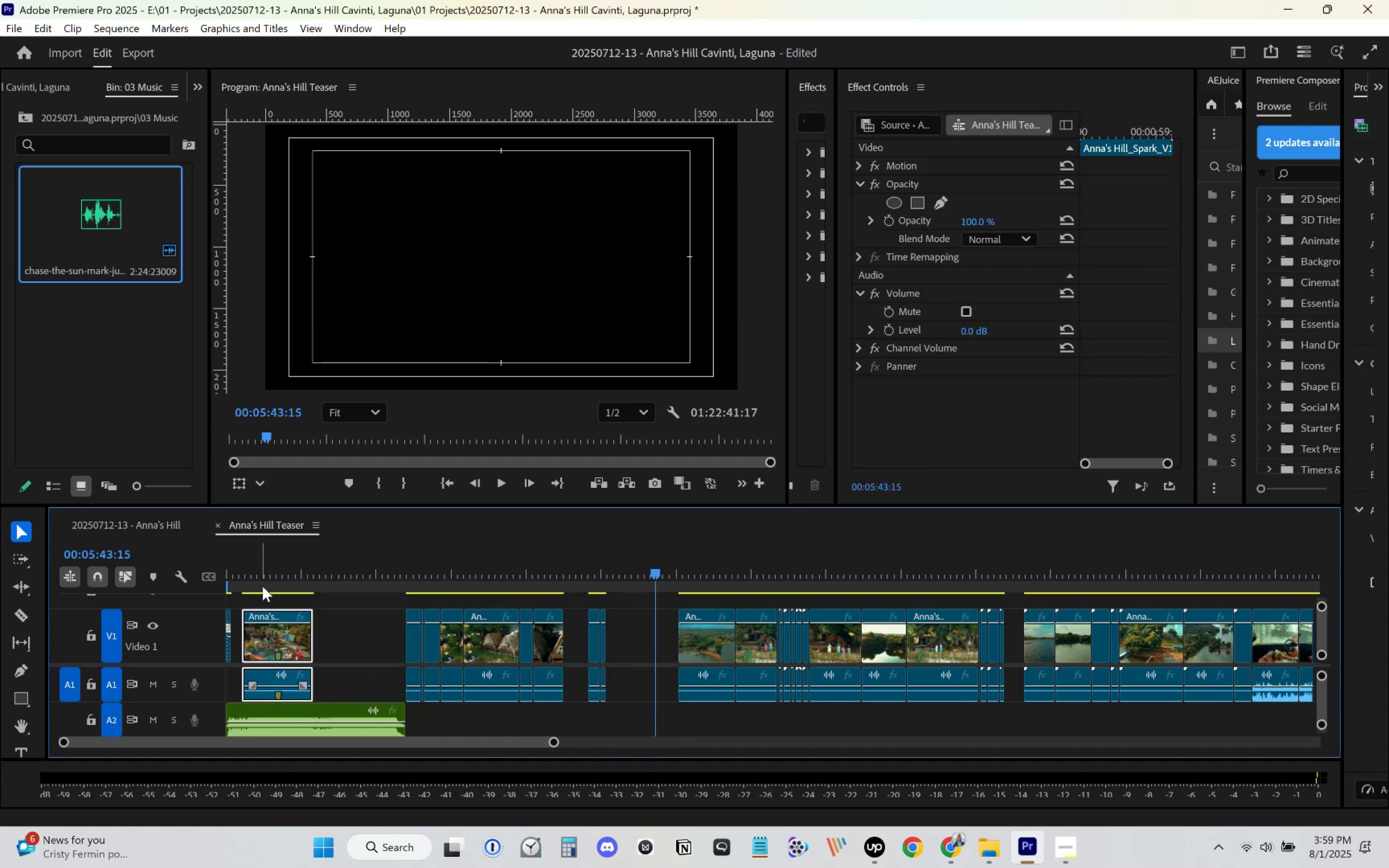 
left_click_drag(start_coordinate=[269, 575], to_coordinate=[140, 574])
 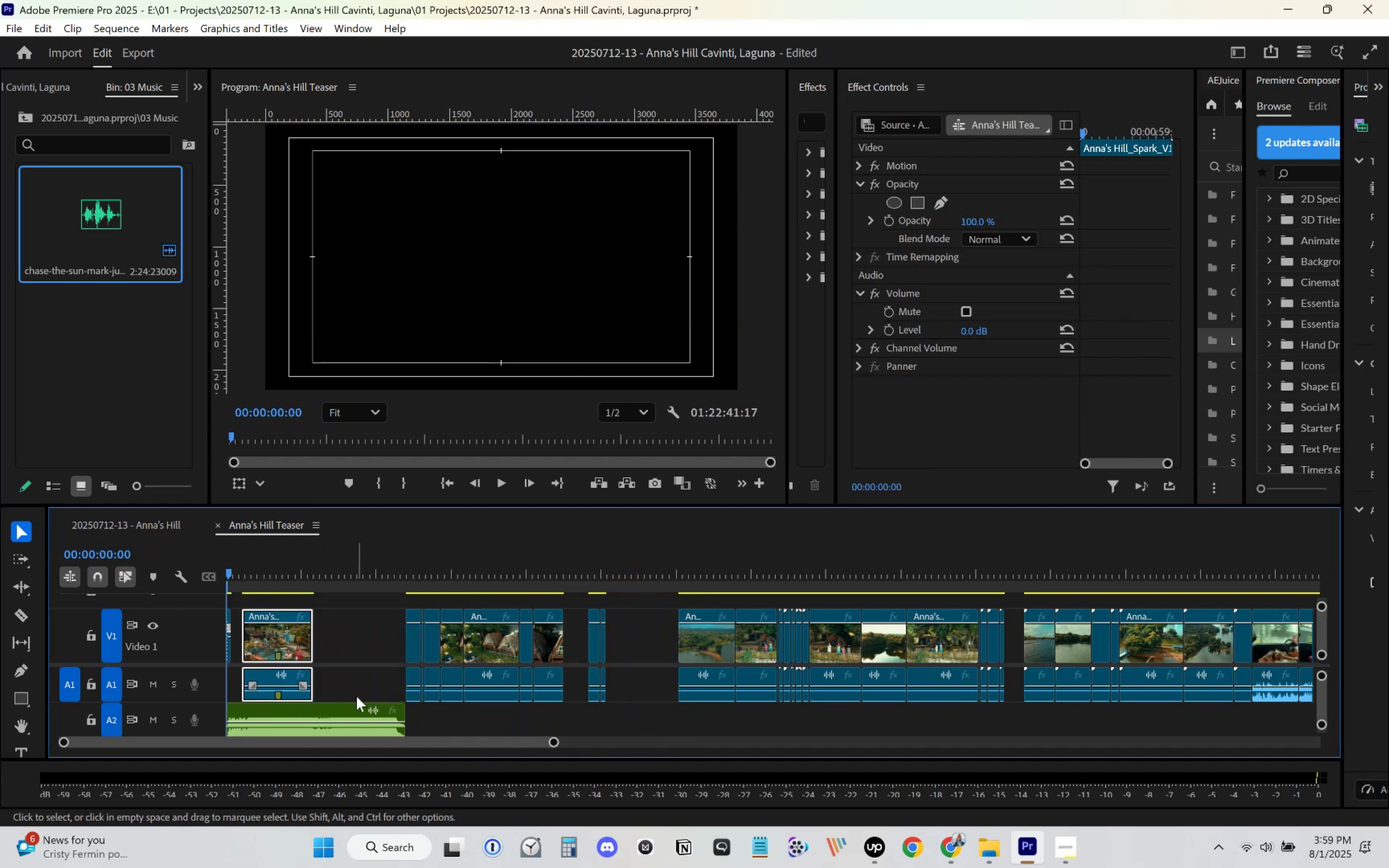 
key(Space)
 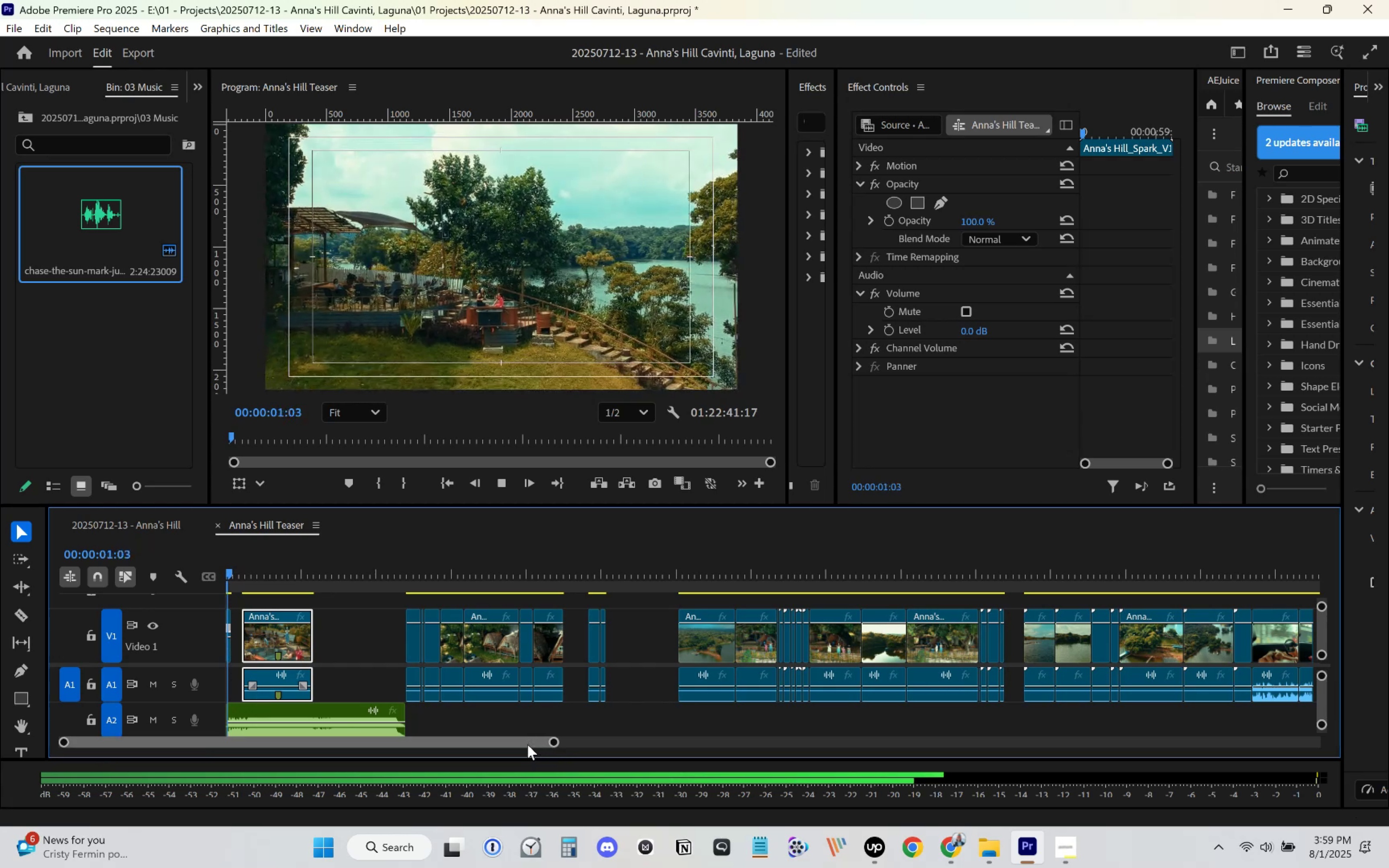 
left_click_drag(start_coordinate=[556, 743], to_coordinate=[420, 735])
 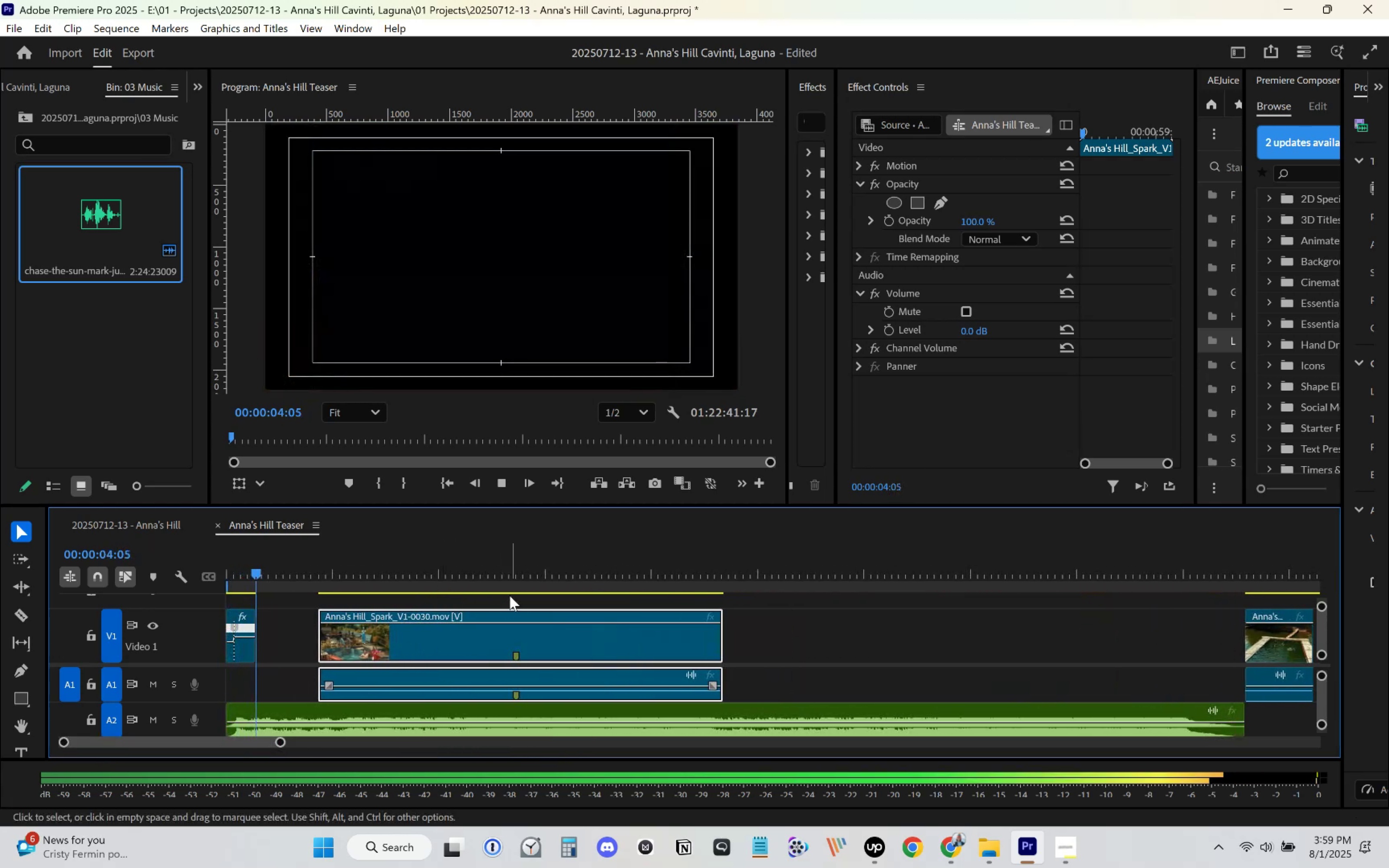 
left_click_drag(start_coordinate=[352, 573], to_coordinate=[602, 607])
 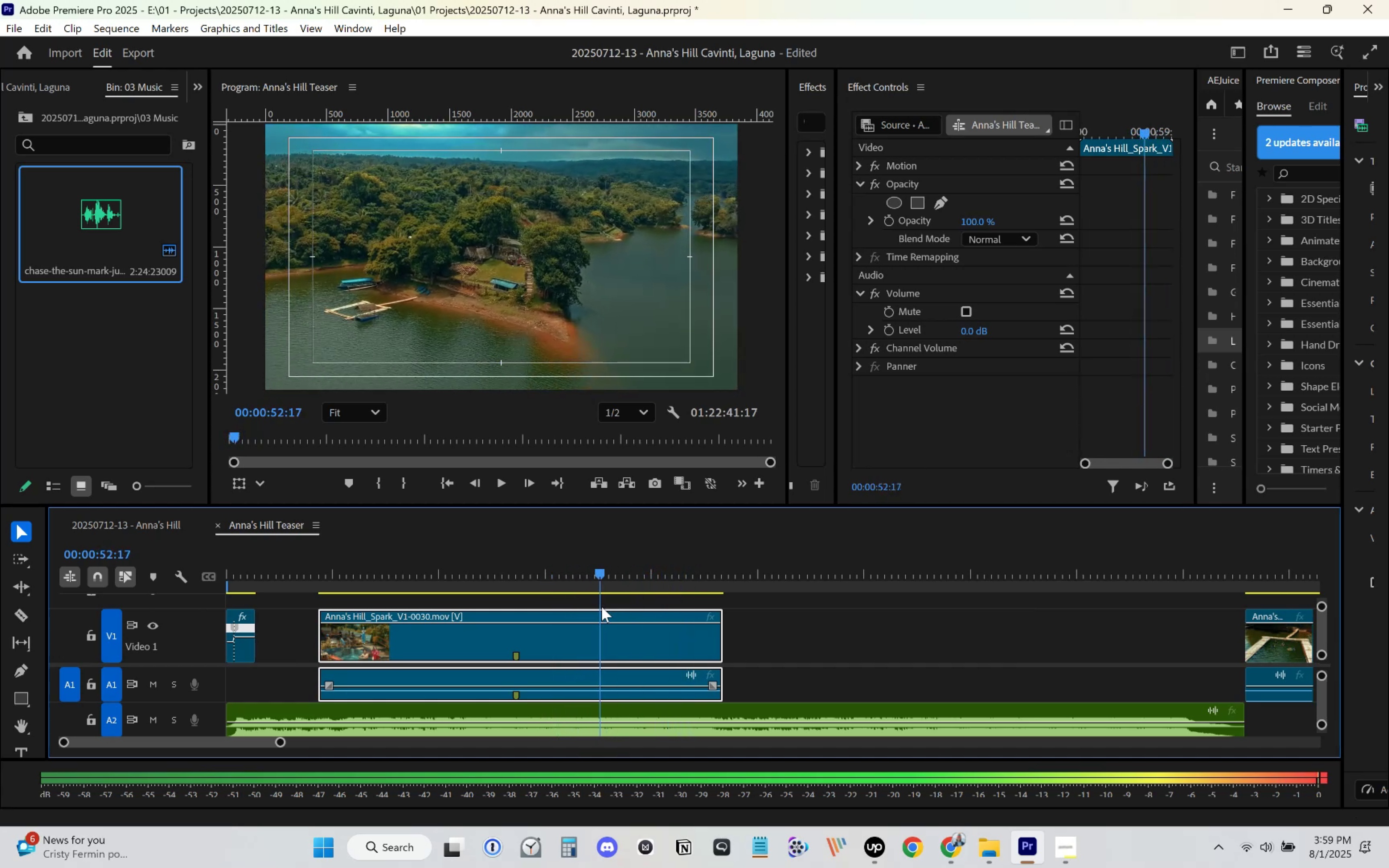 
key(Space)
 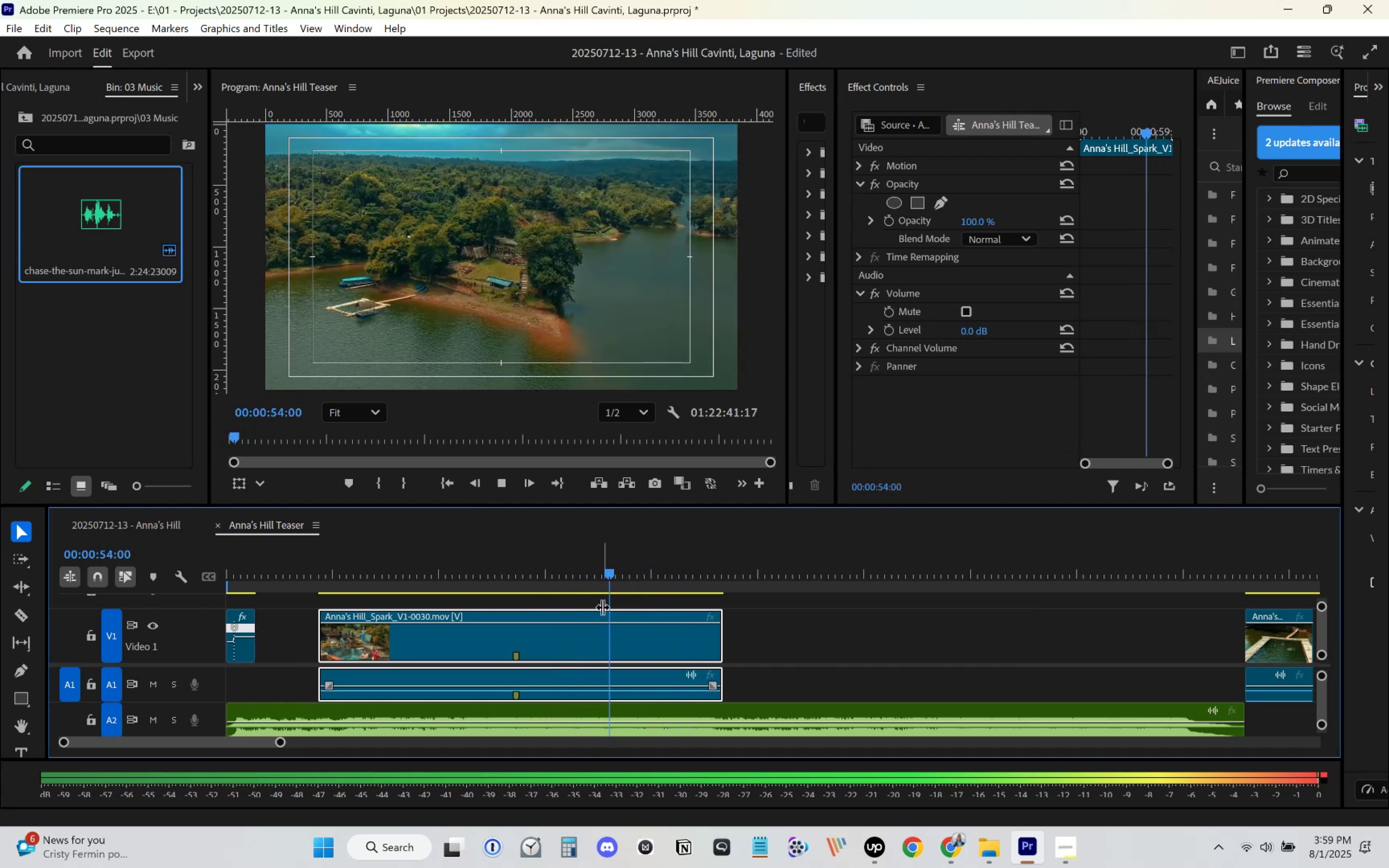 
left_click_drag(start_coordinate=[626, 595], to_coordinate=[658, 592])
 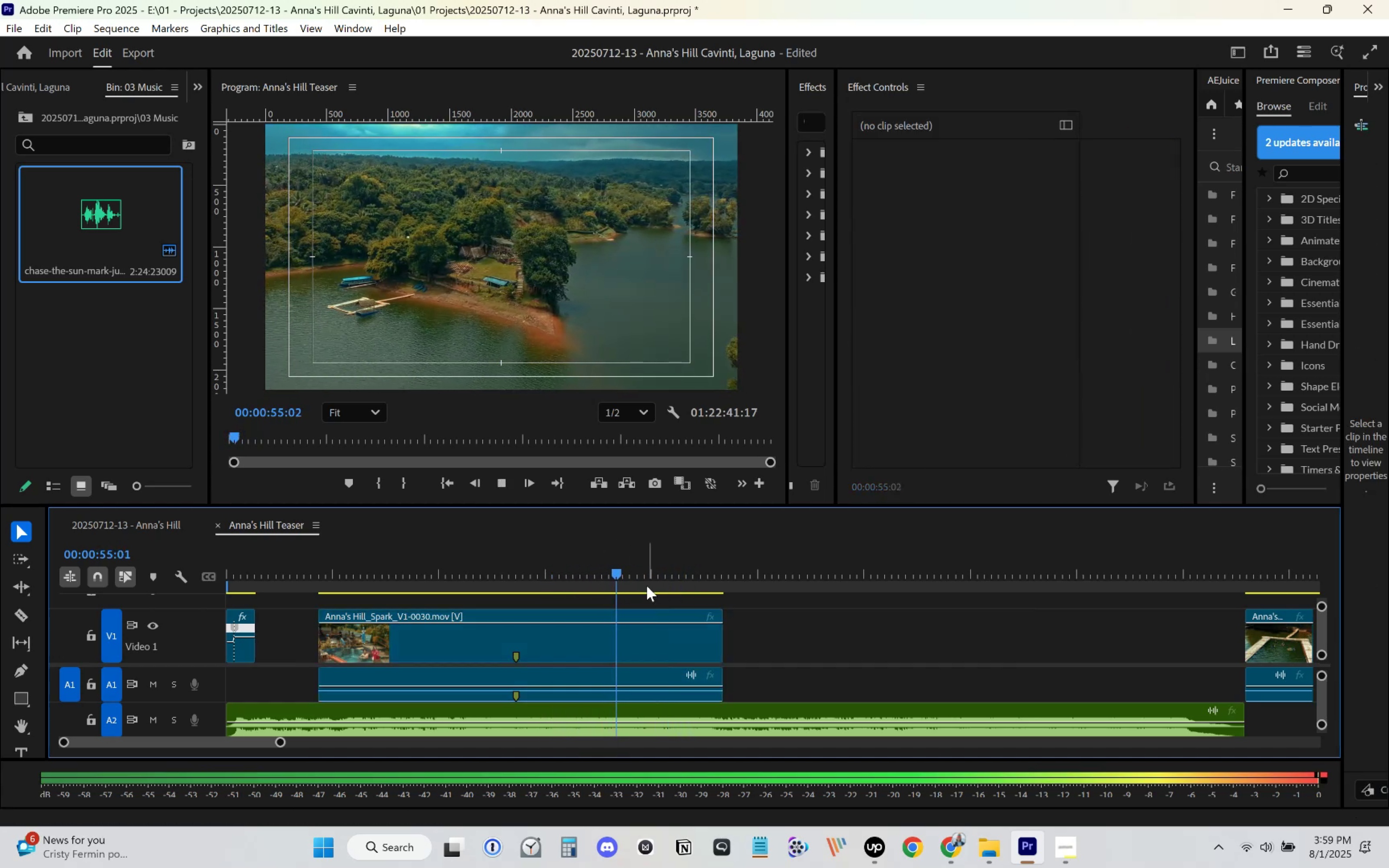 
left_click_drag(start_coordinate=[643, 580], to_coordinate=[678, 576])
 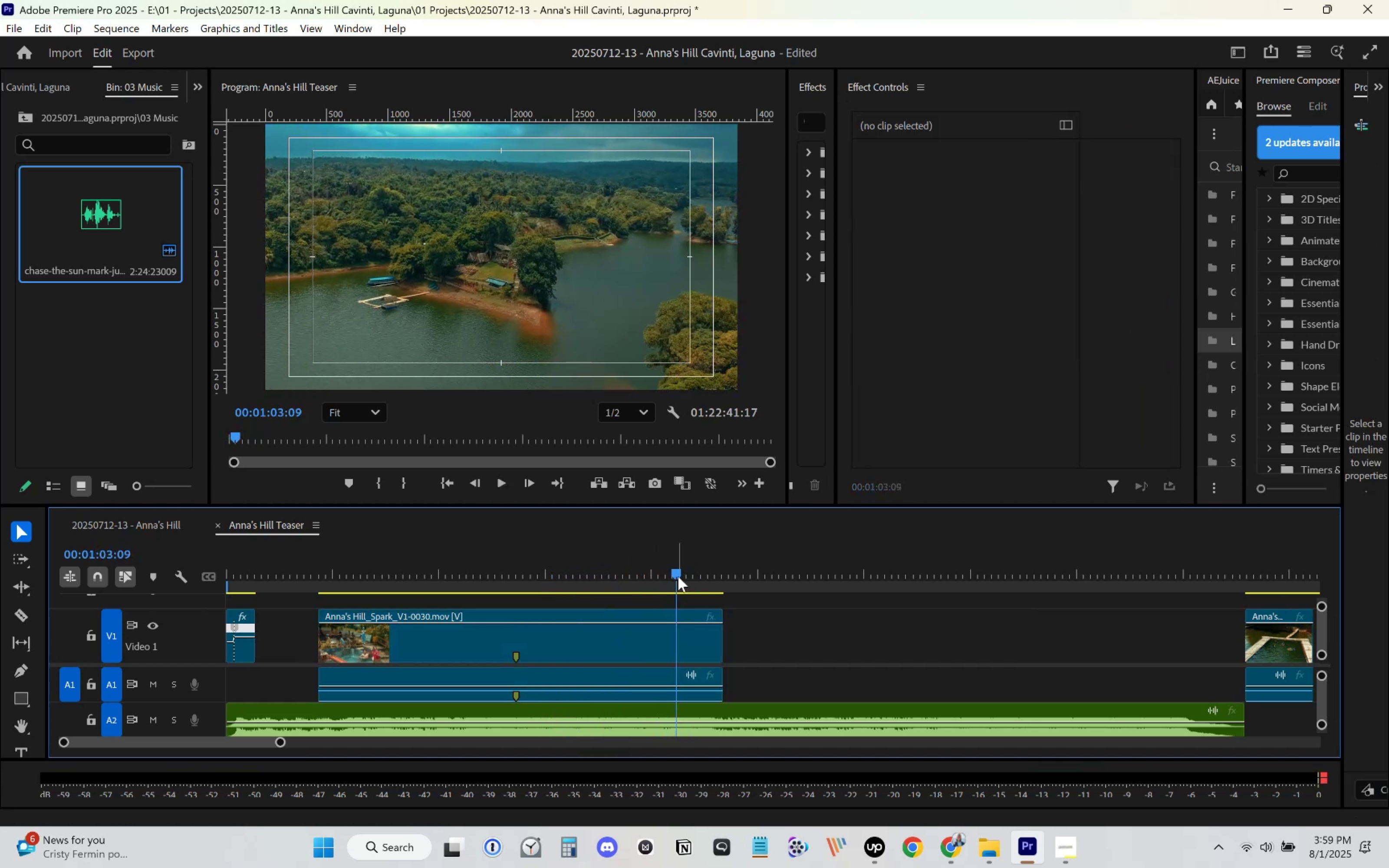 
key(Space)
 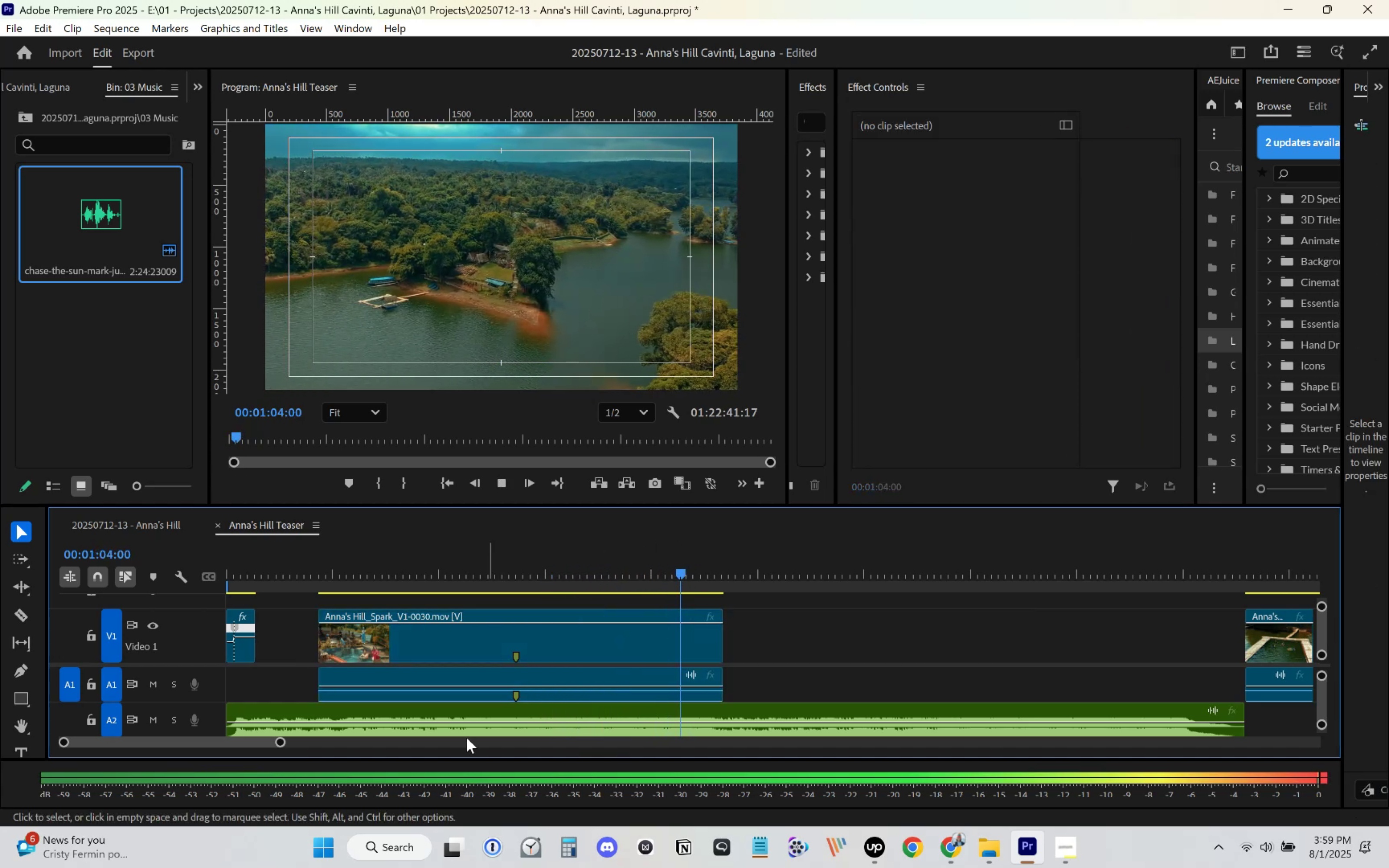 
key(Space)
 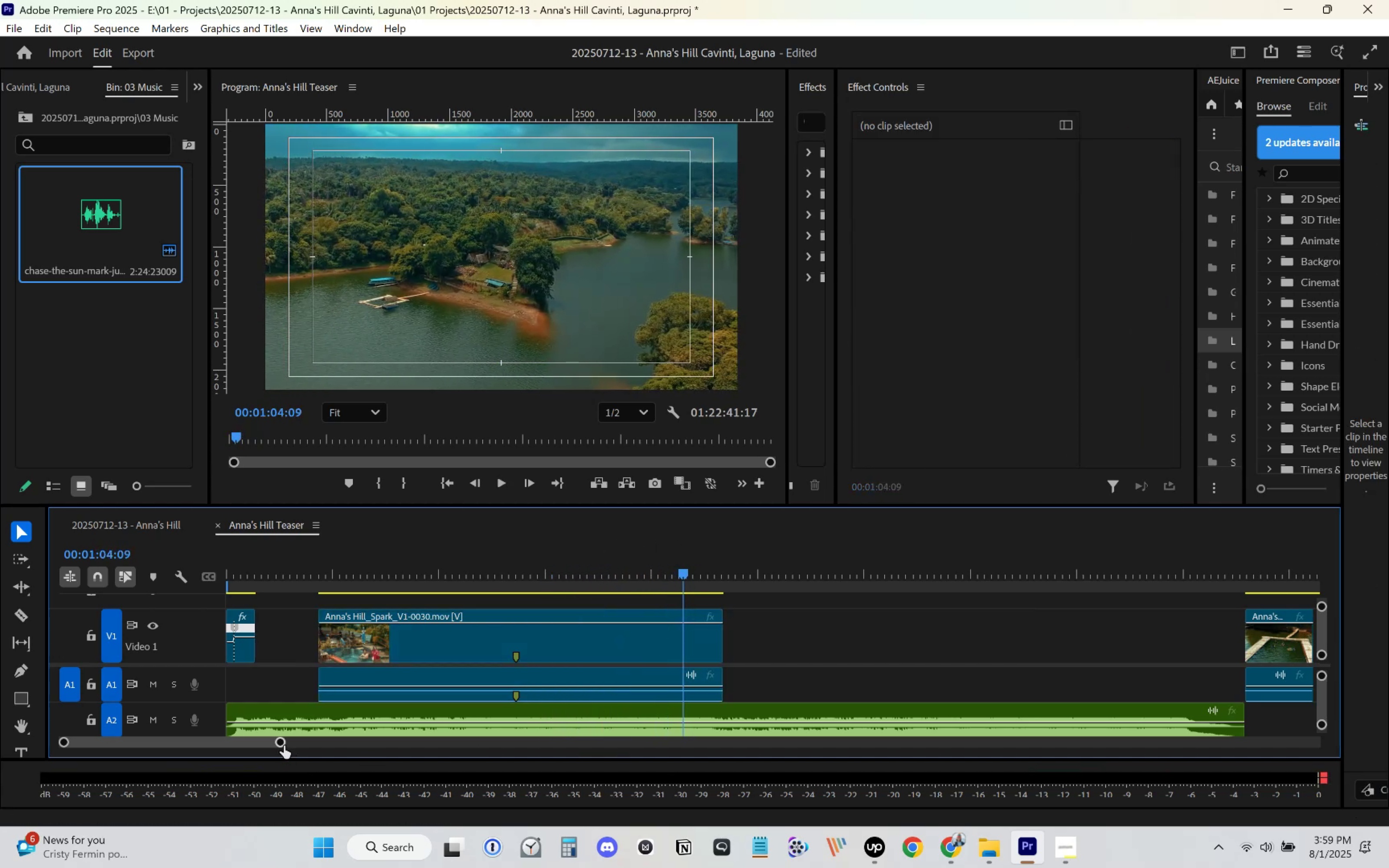 
left_click_drag(start_coordinate=[279, 746], to_coordinate=[428, 710])
 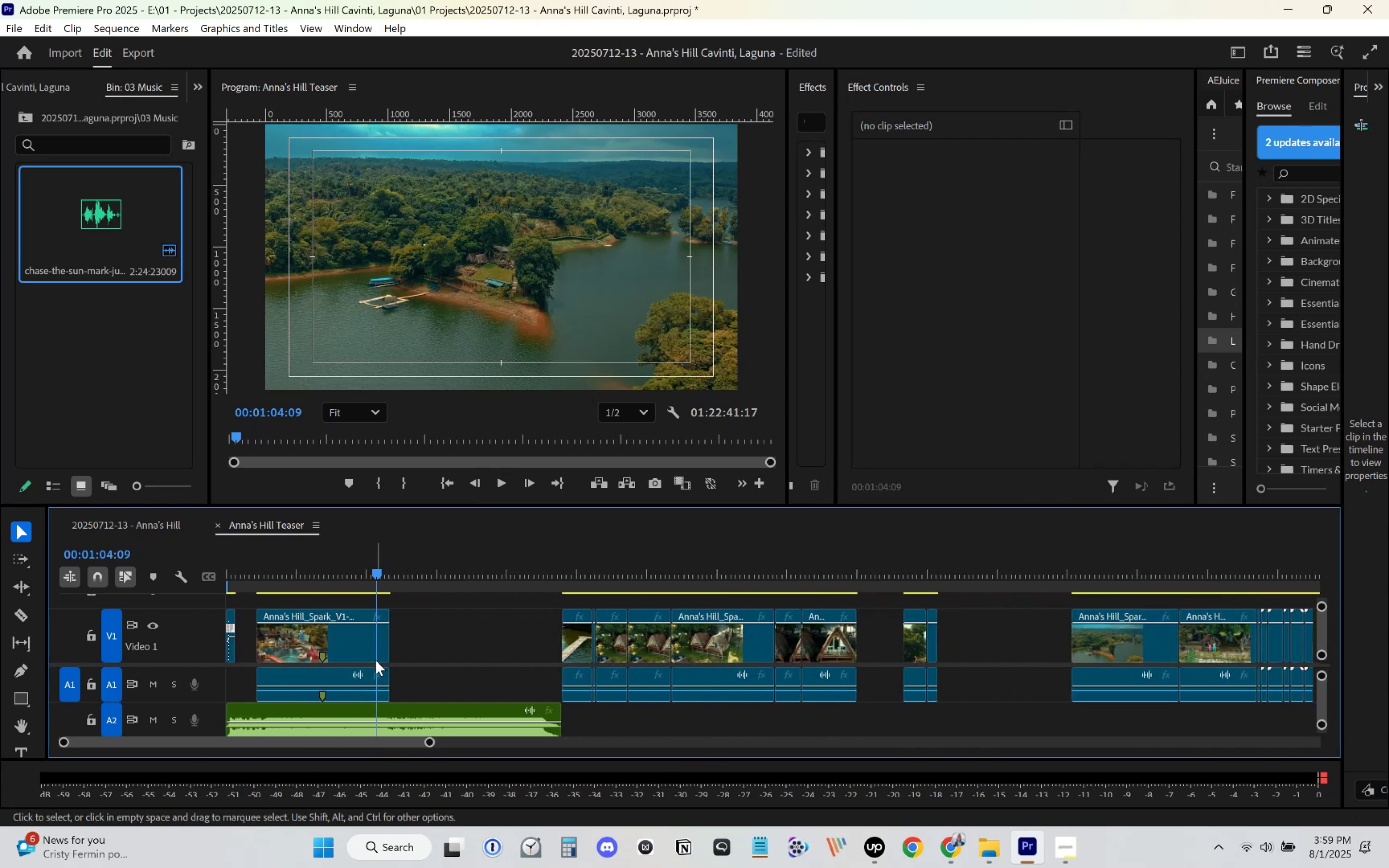 
key(Control+Z)
 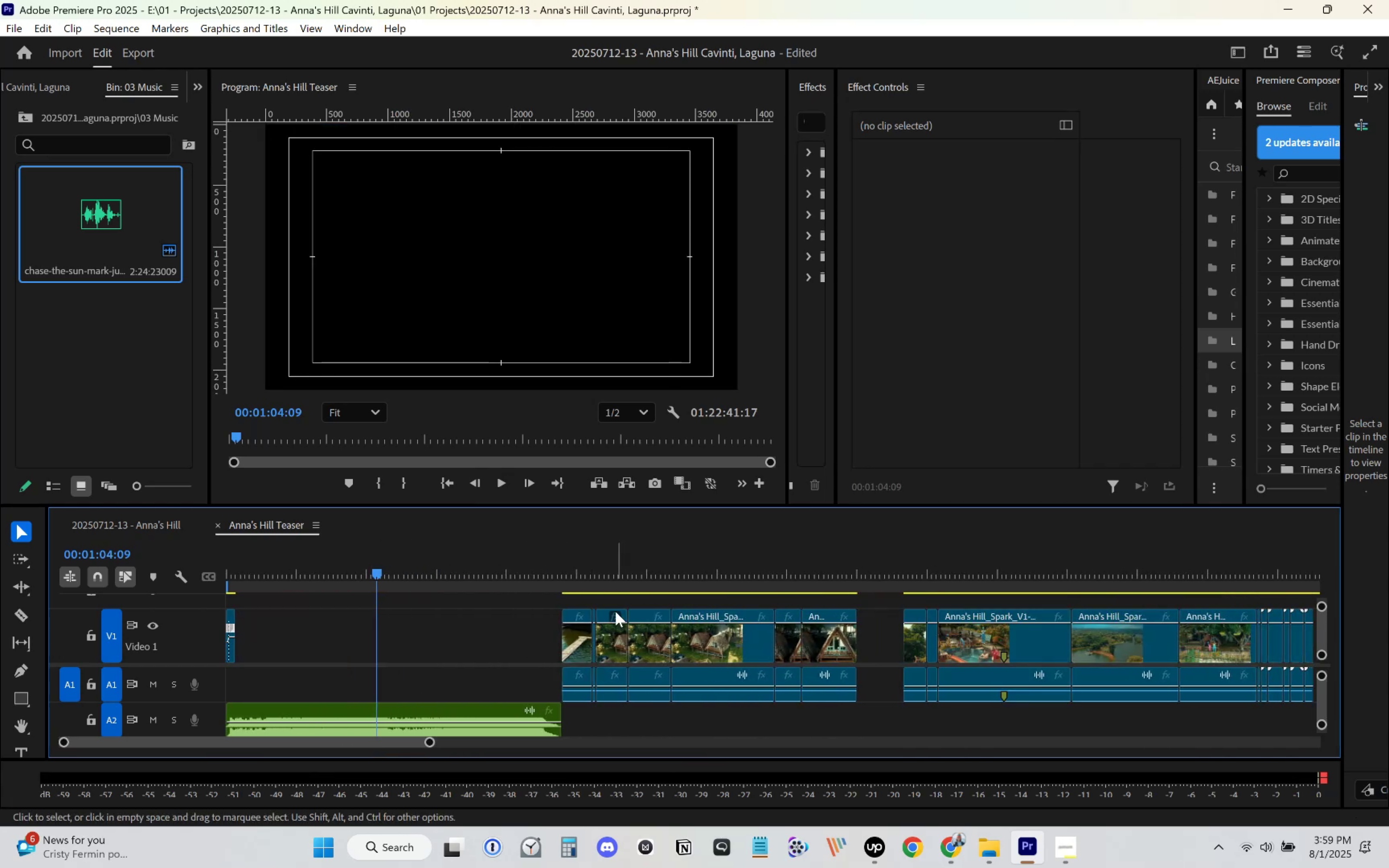 
left_click_drag(start_coordinate=[565, 568], to_coordinate=[847, 575])
 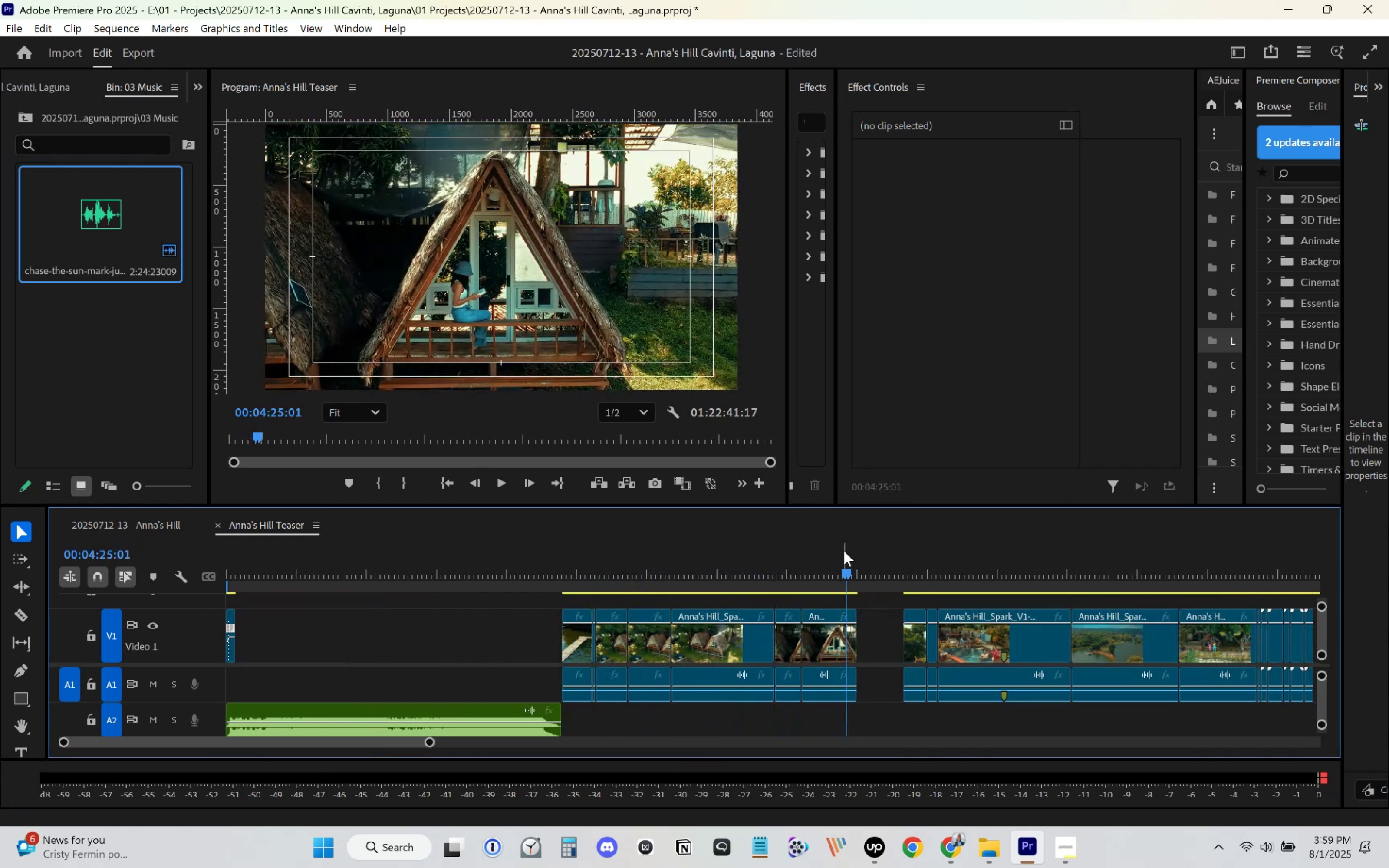 
left_click_drag(start_coordinate=[849, 566], to_coordinate=[1243, 626])
 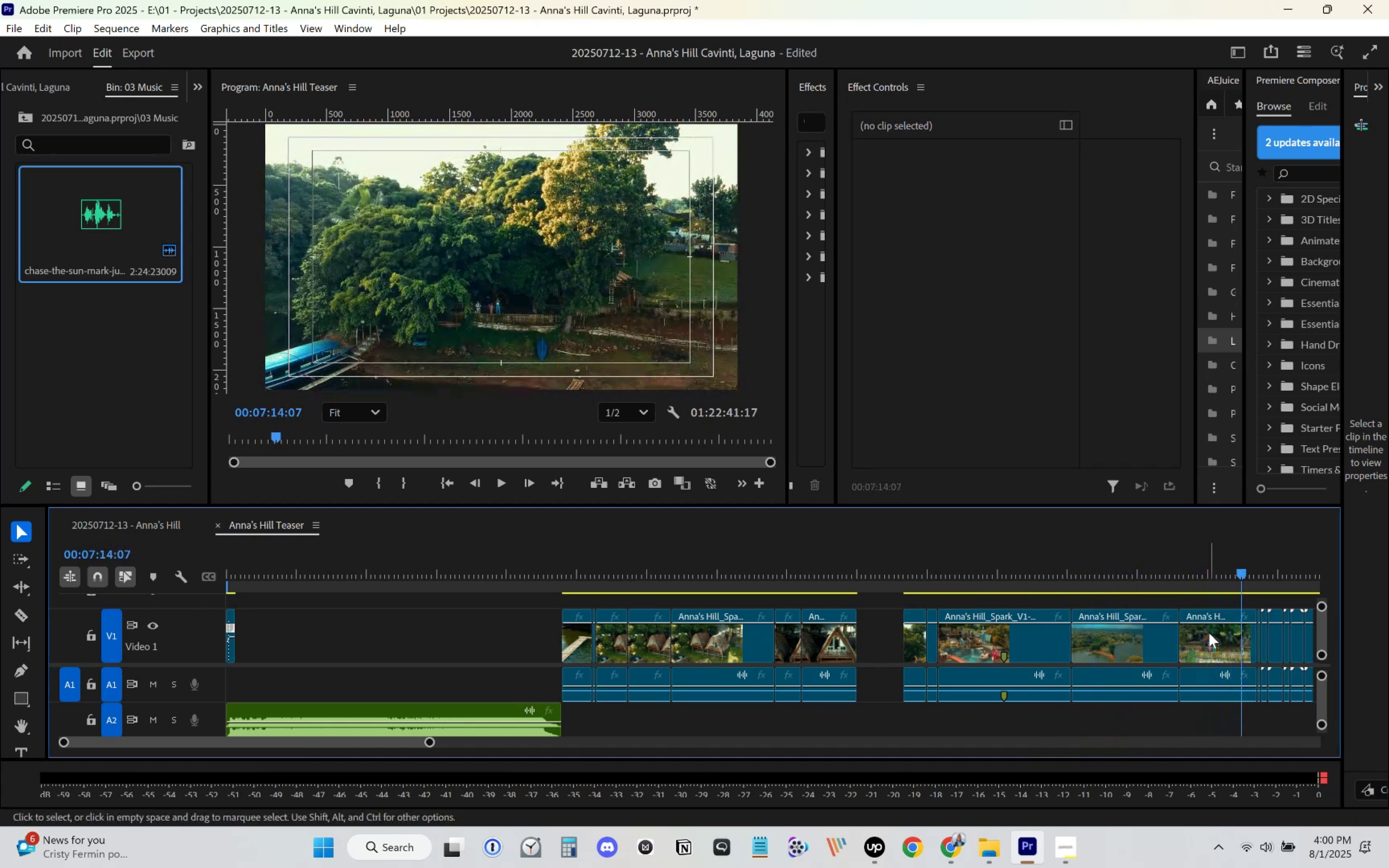 
scroll: coordinate [1008, 639], scroll_direction: down, amount: 11.0
 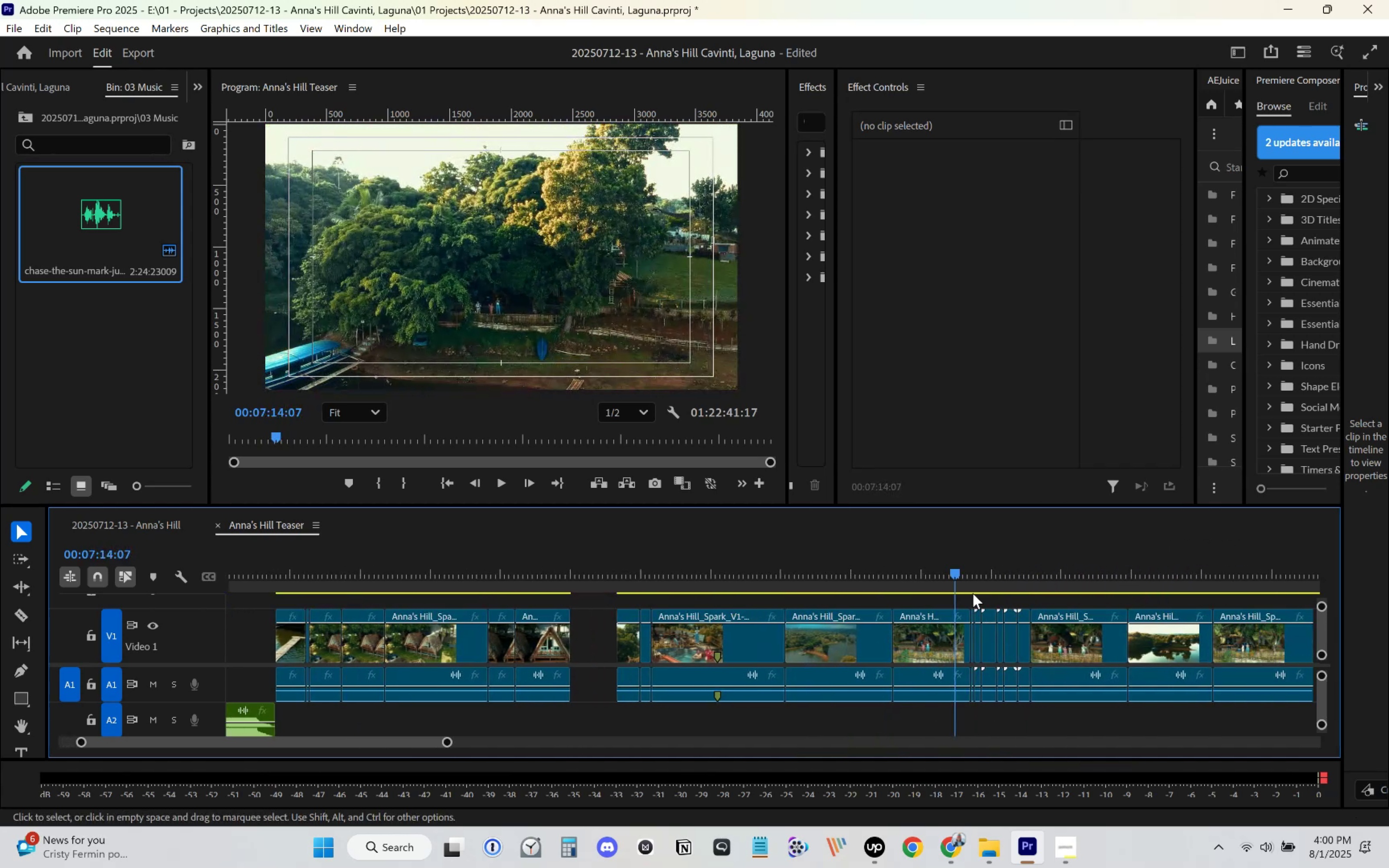 
left_click_drag(start_coordinate=[964, 584], to_coordinate=[1126, 585])
 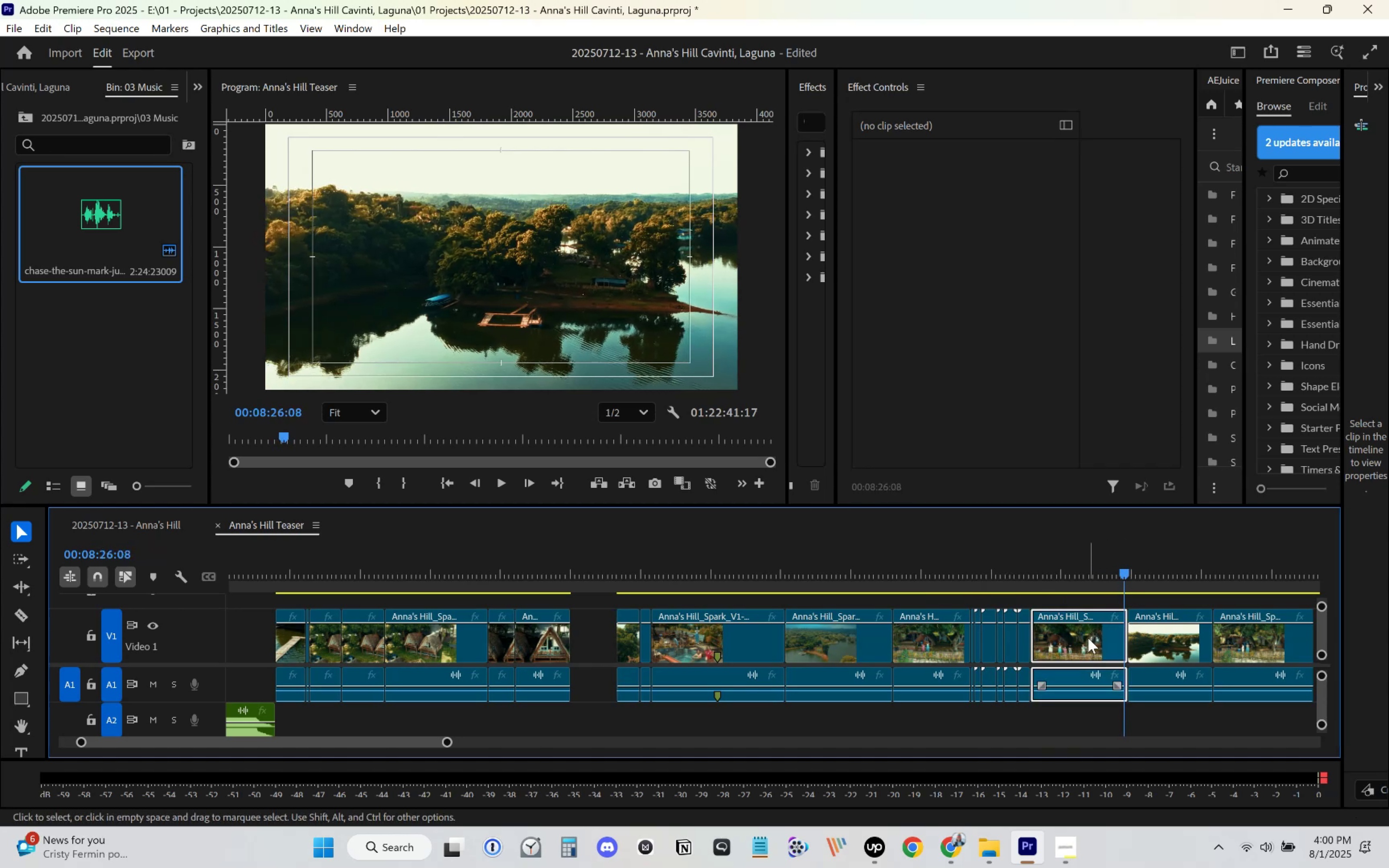 
left_click([1088, 638])
 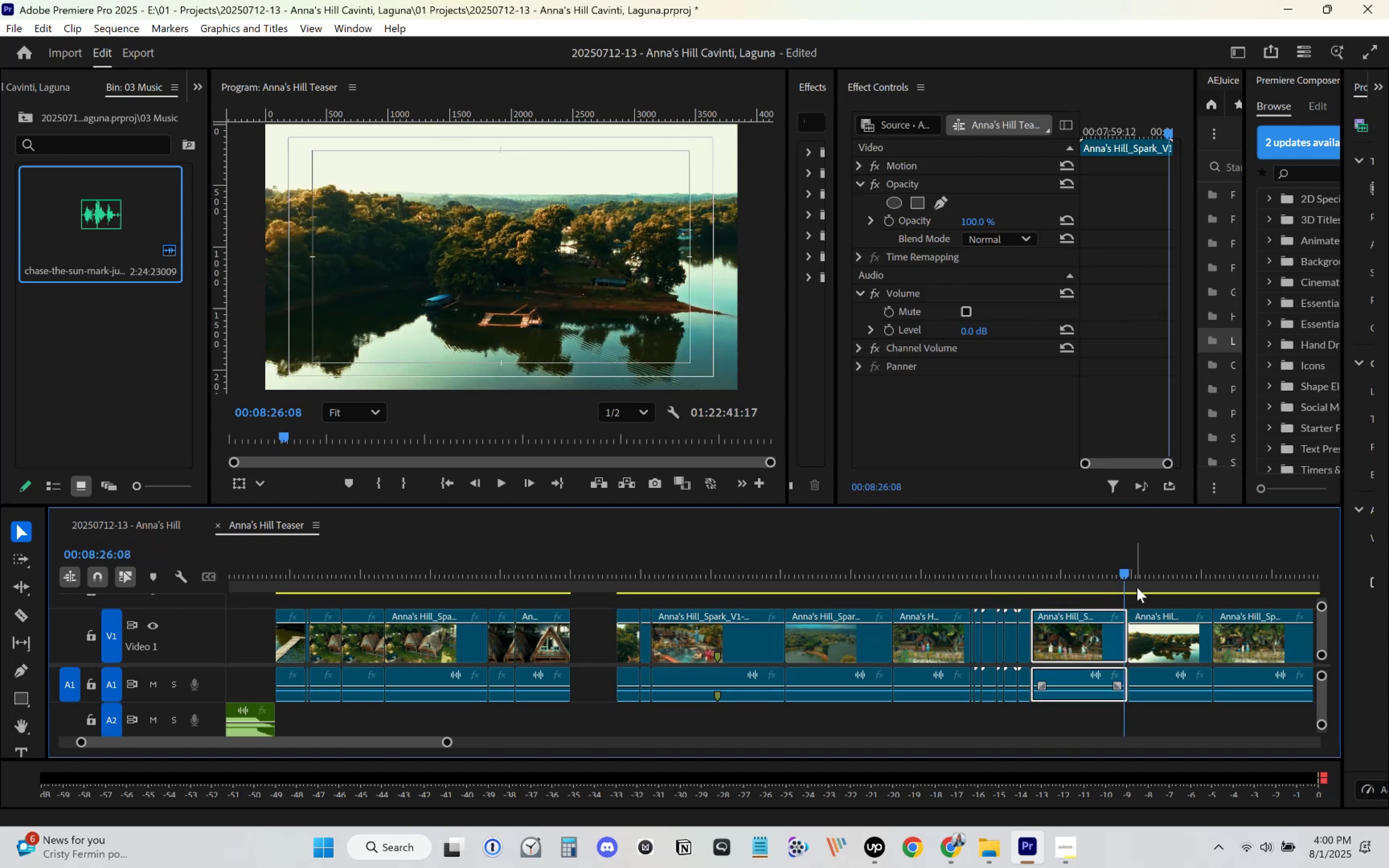 
left_click_drag(start_coordinate=[1132, 579], to_coordinate=[1097, 606])
 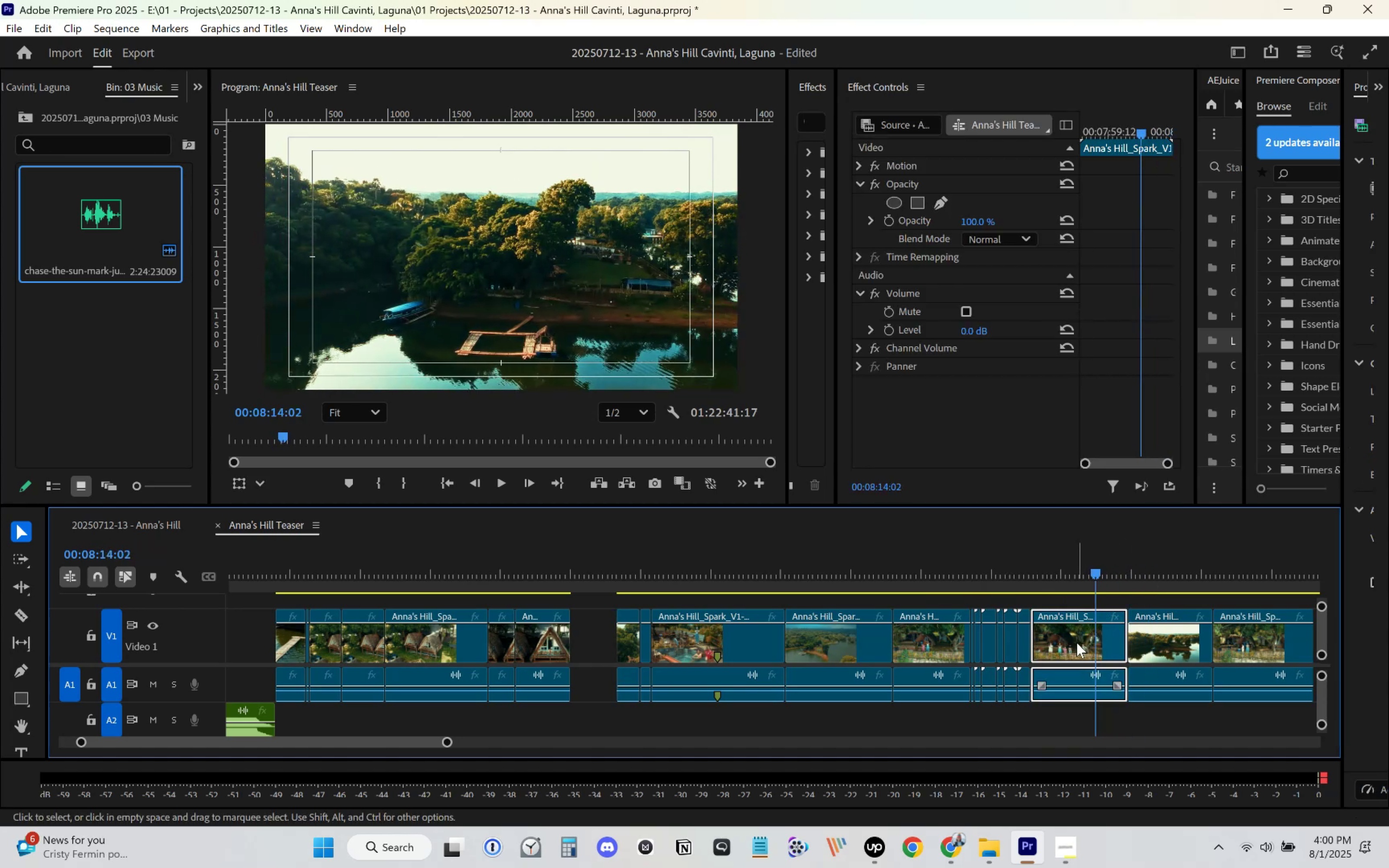 
left_click_drag(start_coordinate=[1034, 569], to_coordinate=[1159, 587])
 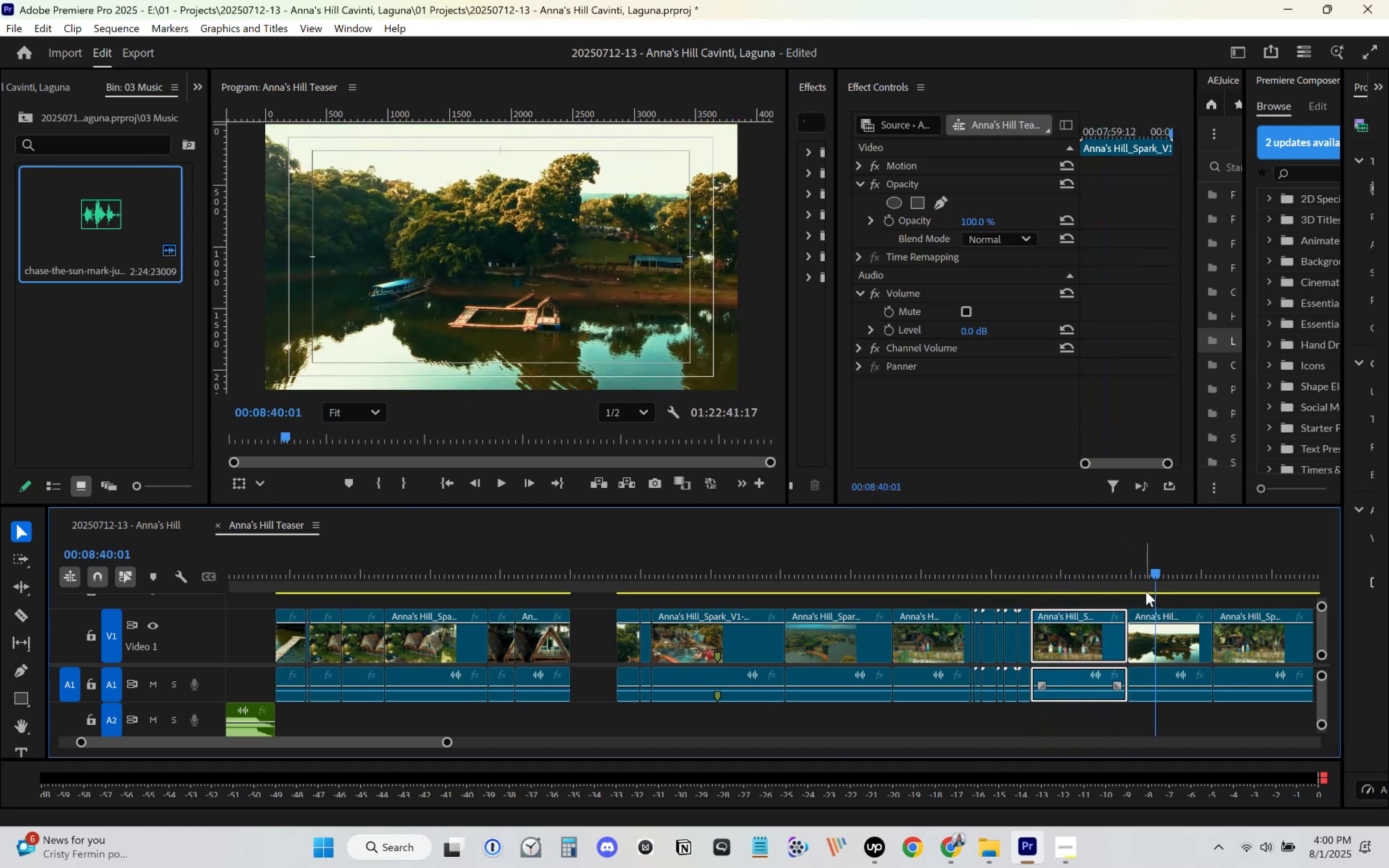 
scroll: coordinate [1140, 595], scroll_direction: up, amount: 2.0
 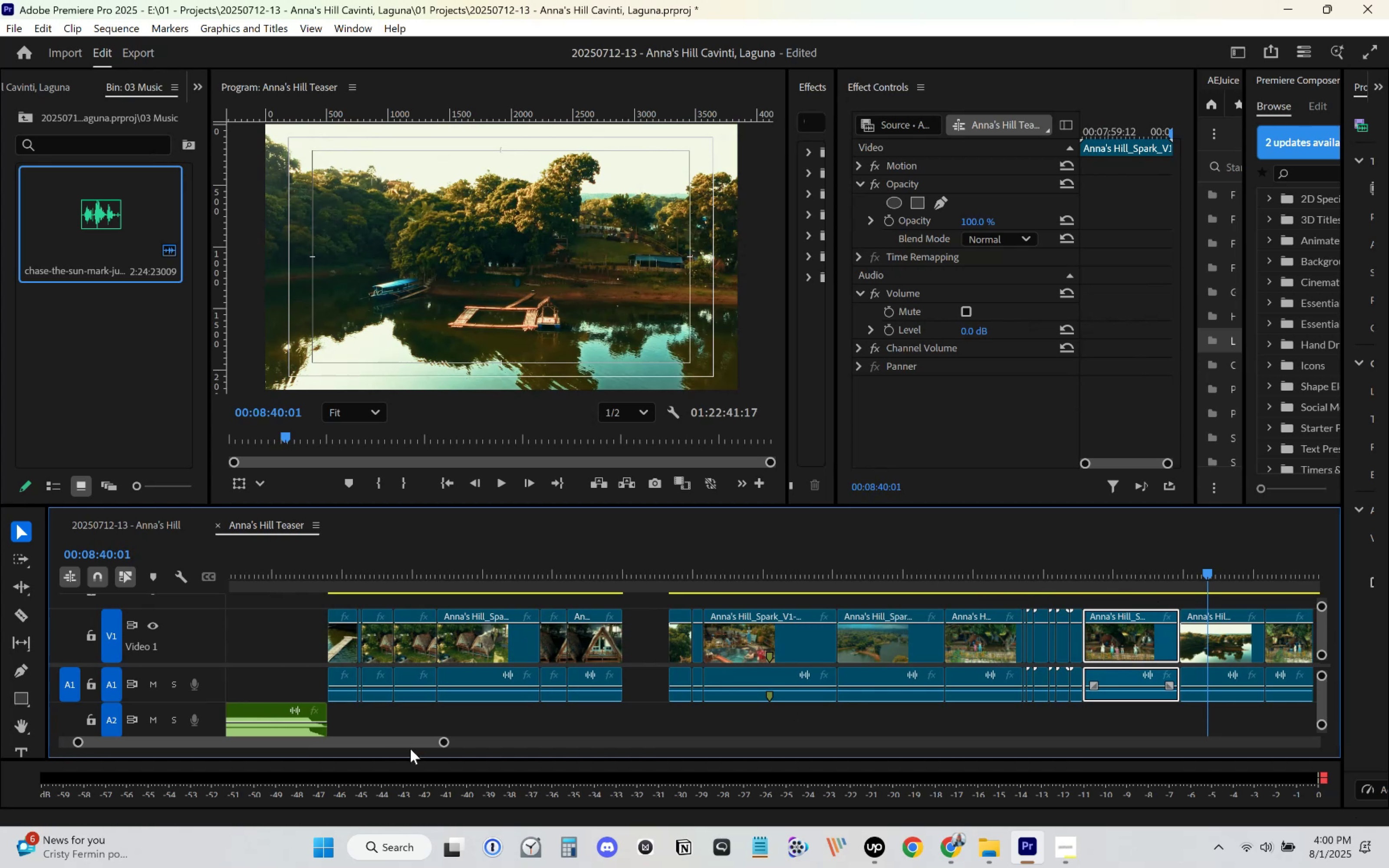 
left_click_drag(start_coordinate=[448, 744], to_coordinate=[535, 727])
 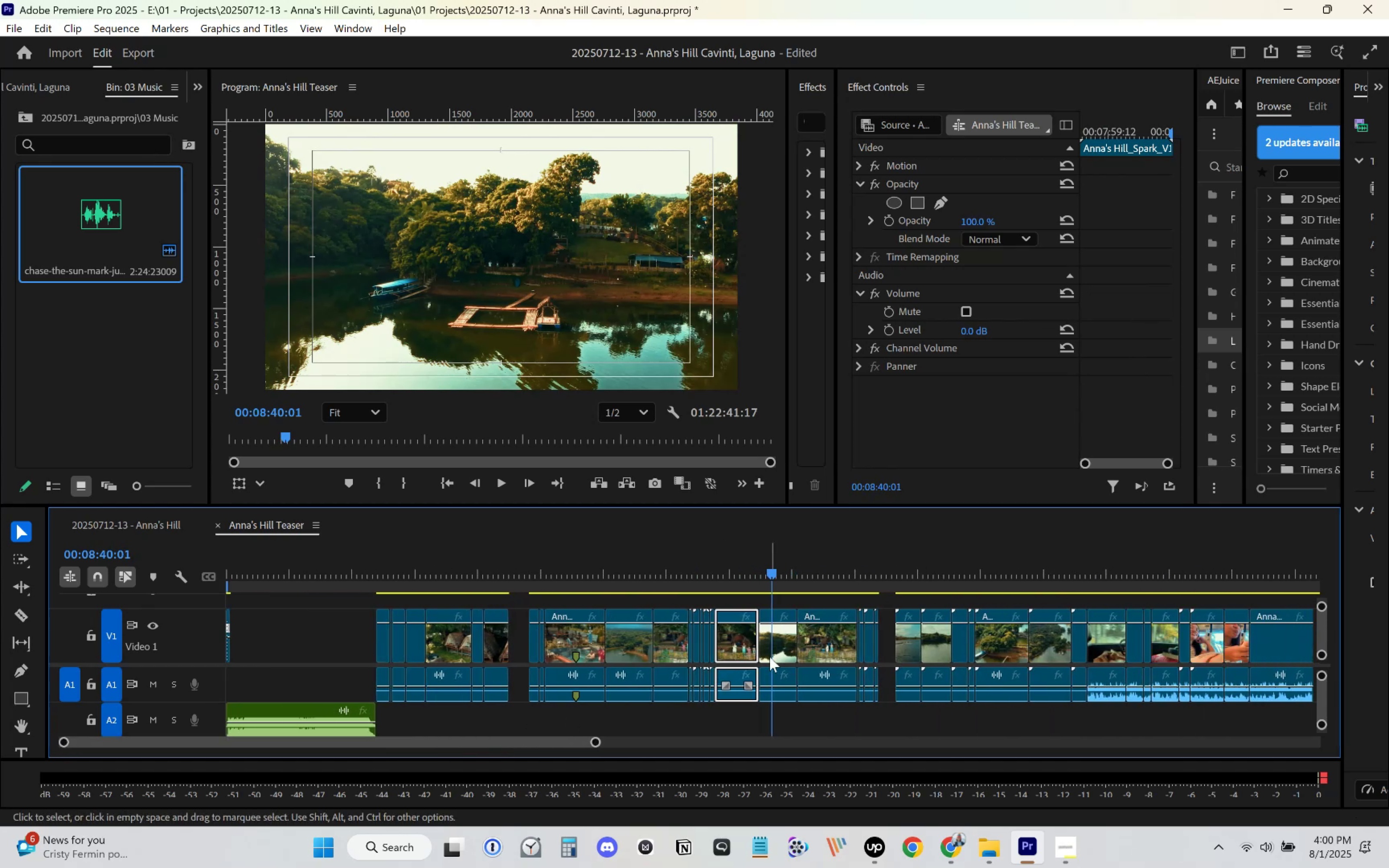 
left_click_drag(start_coordinate=[771, 656], to_coordinate=[253, 660])
 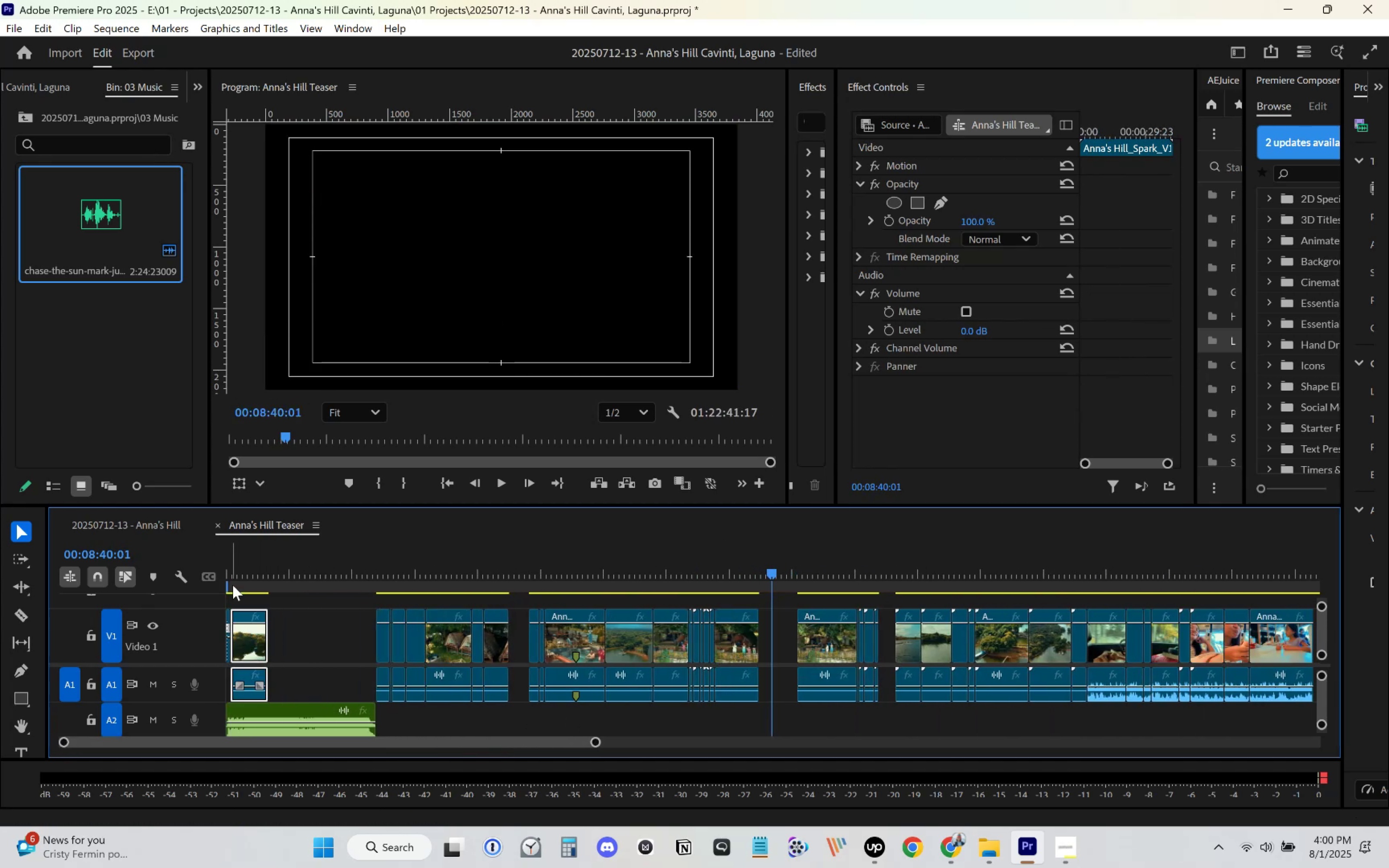 
left_click_drag(start_coordinate=[247, 573], to_coordinate=[137, 592])
 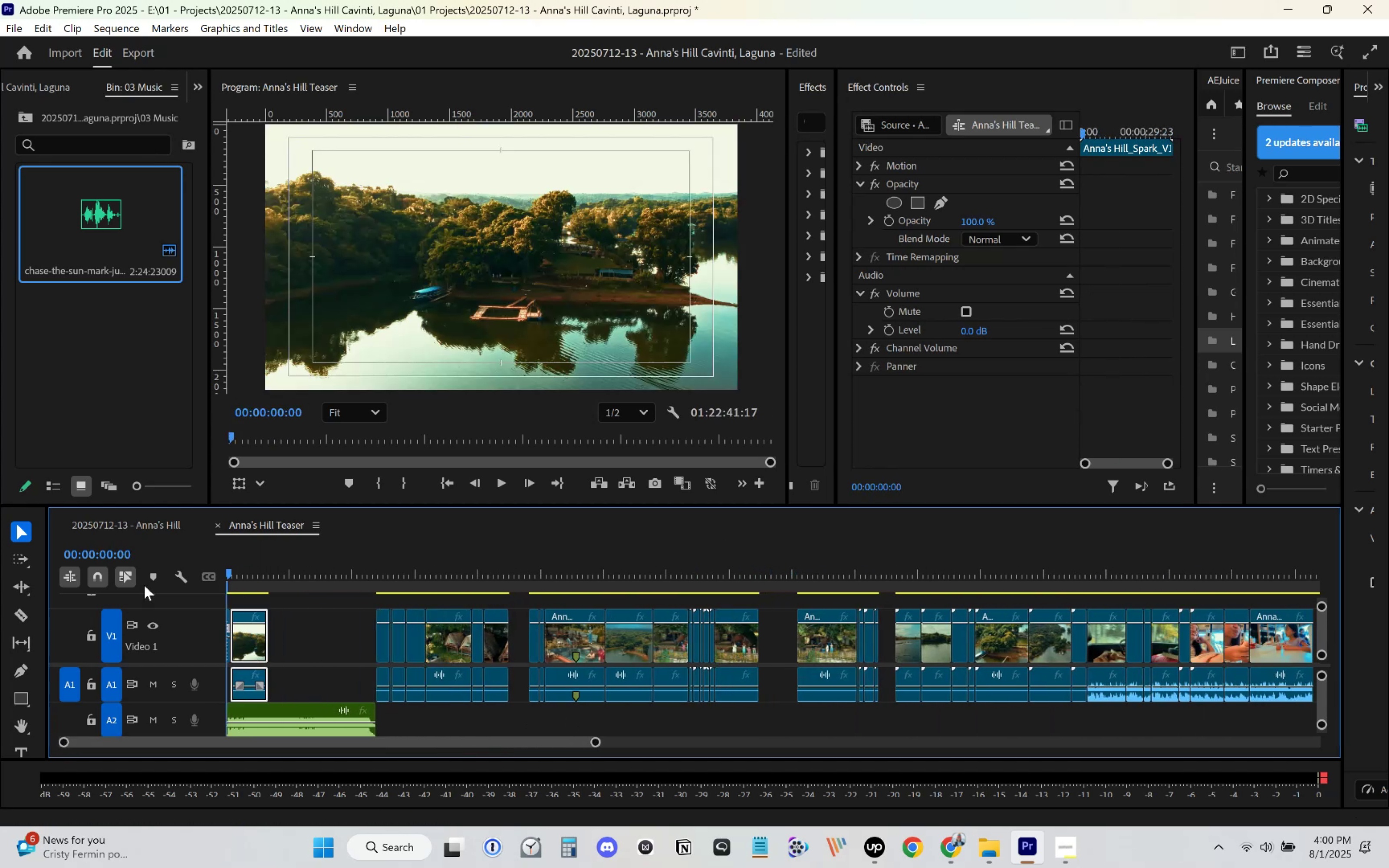 
key(Space)
 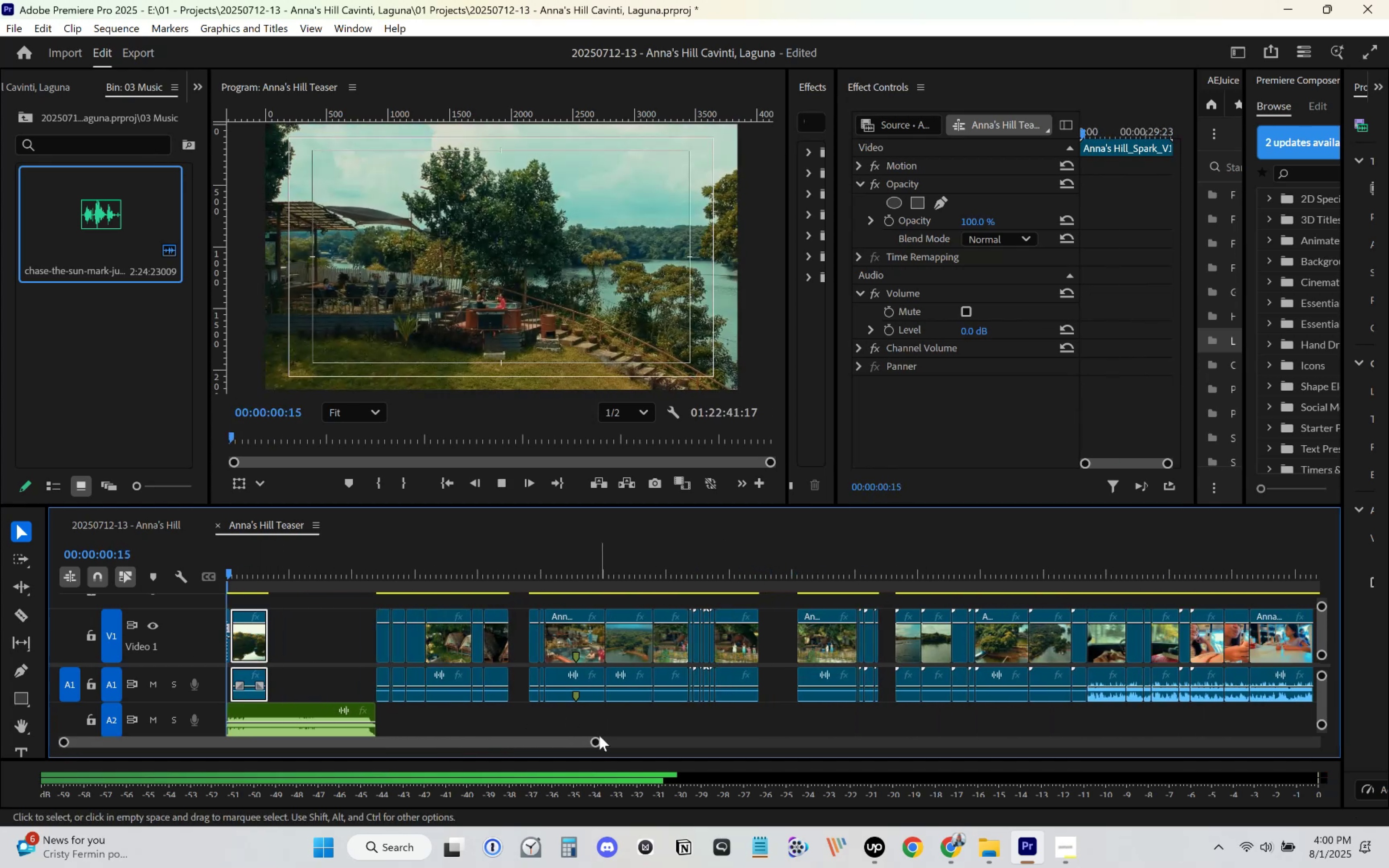 
left_click_drag(start_coordinate=[596, 743], to_coordinate=[431, 742])
 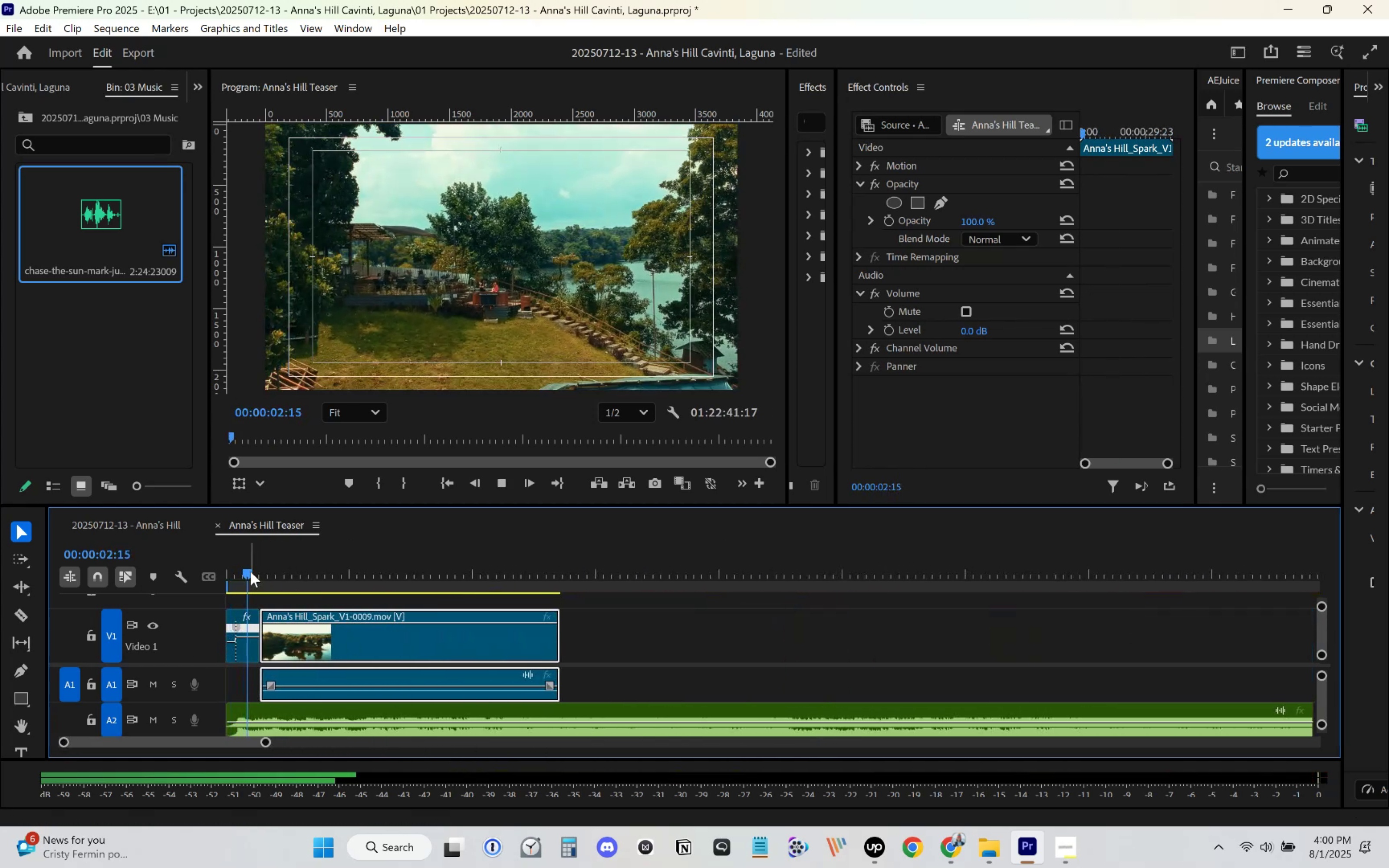 
key(Space)
 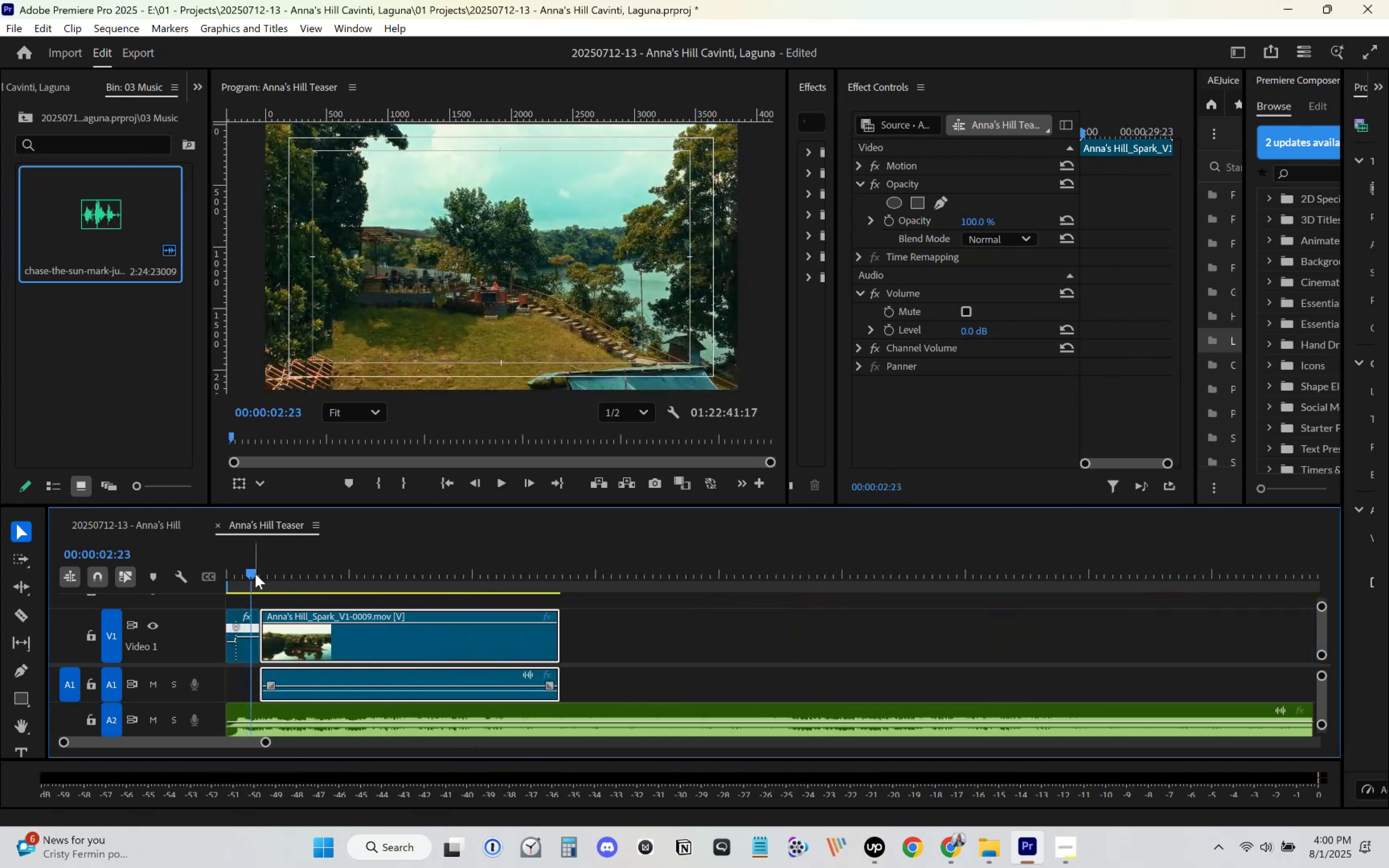 
left_click_drag(start_coordinate=[266, 571], to_coordinate=[390, 605])
 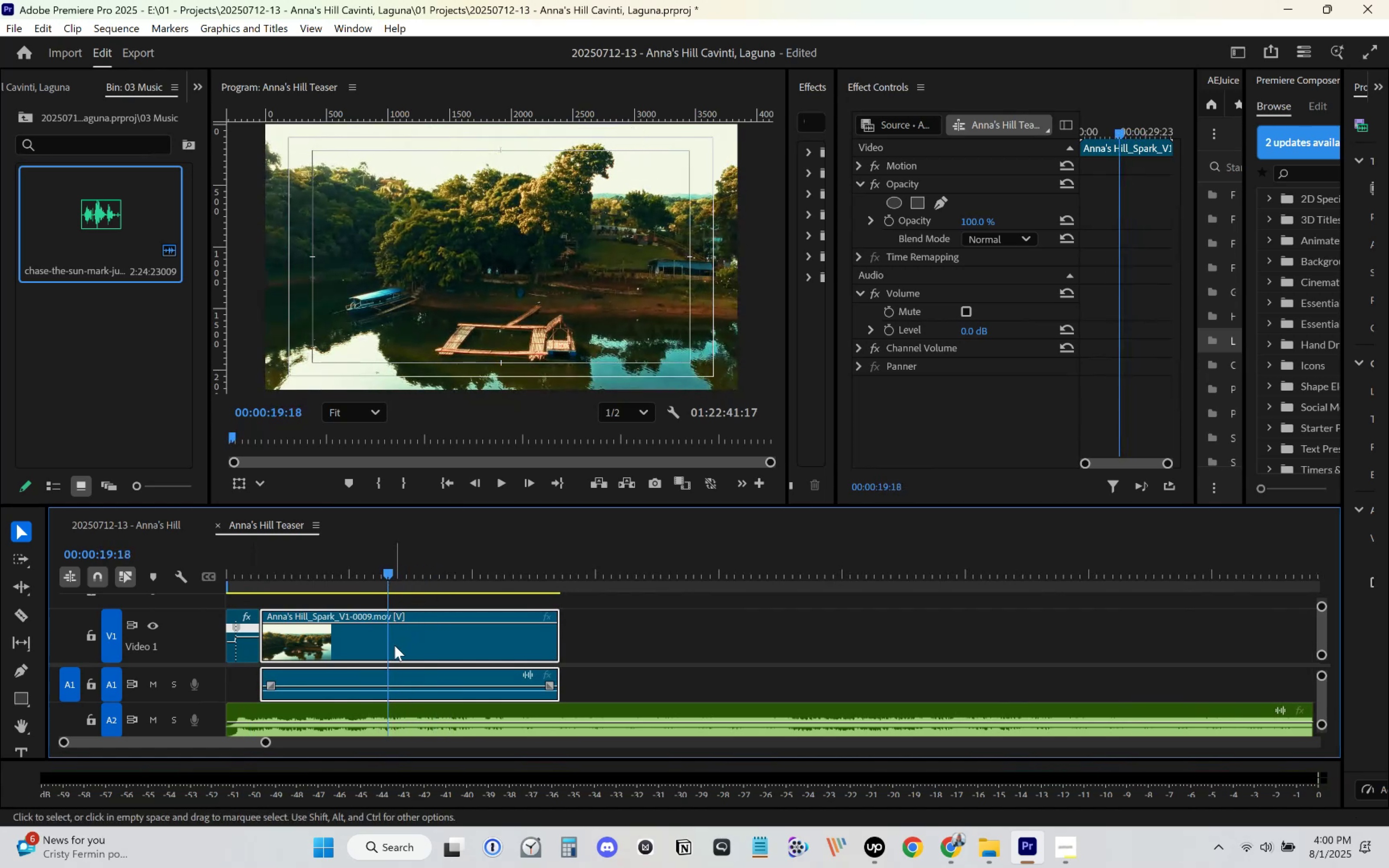 
right_click([395, 645])
 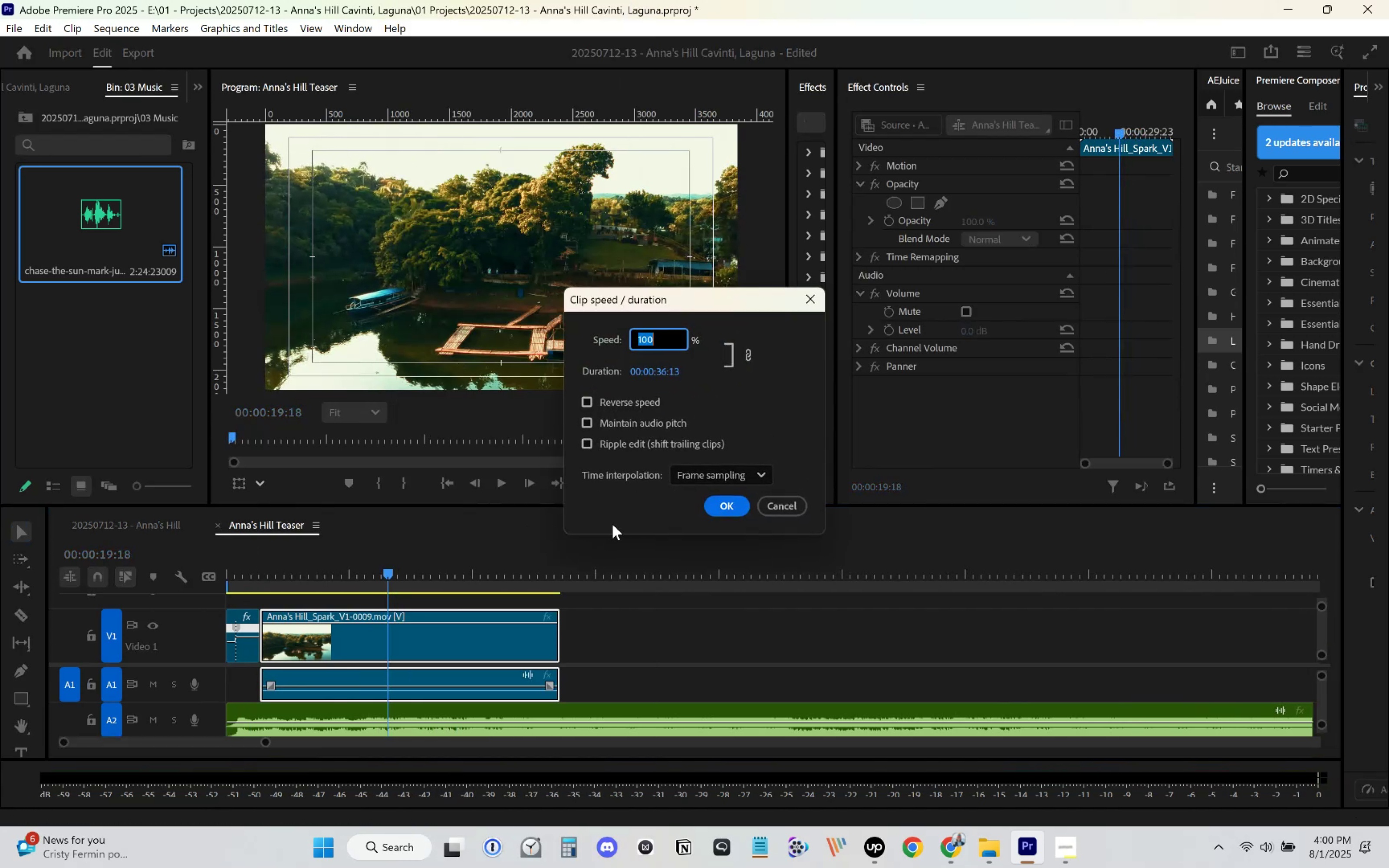 
left_click([640, 406])
 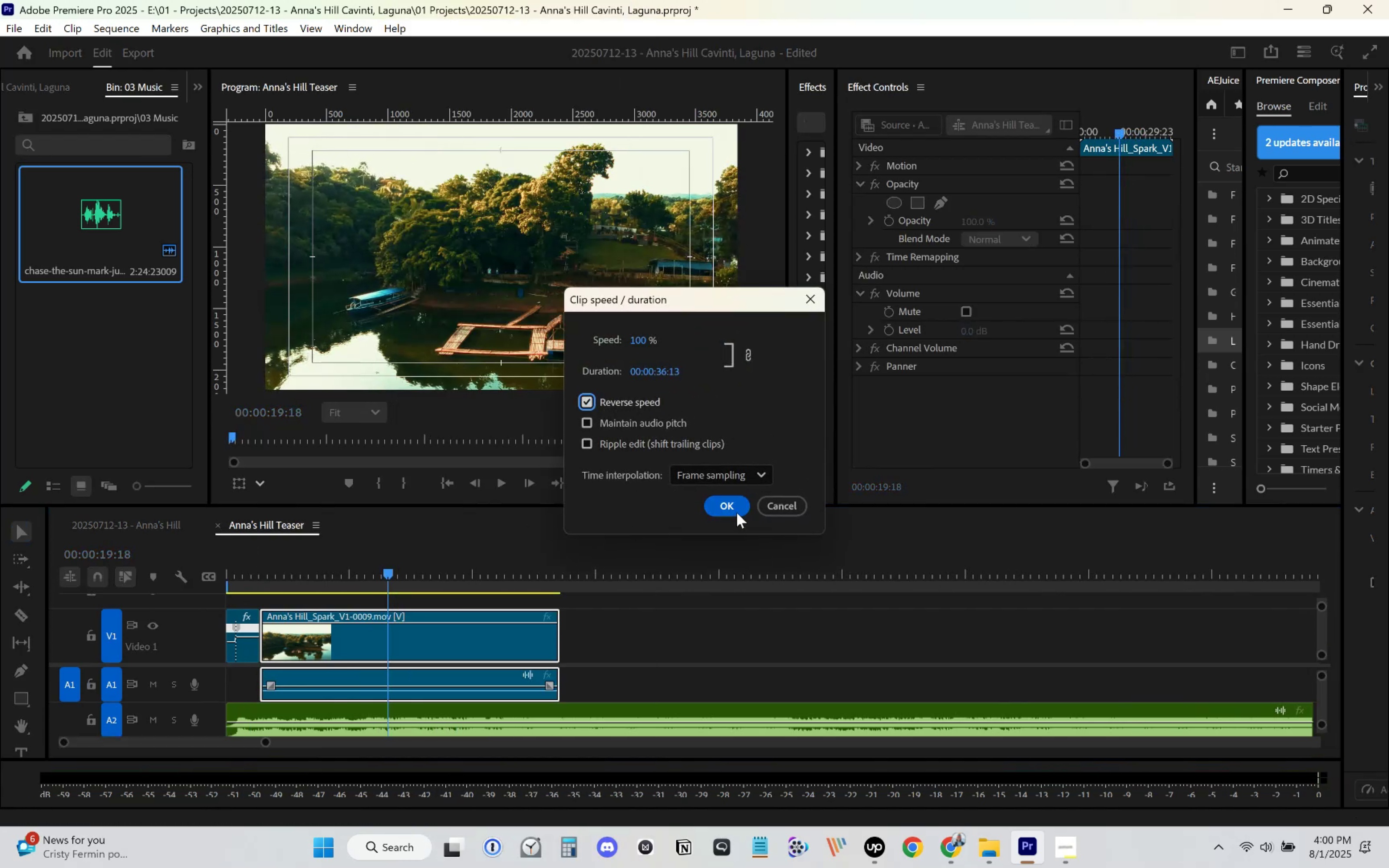 
left_click([737, 507])
 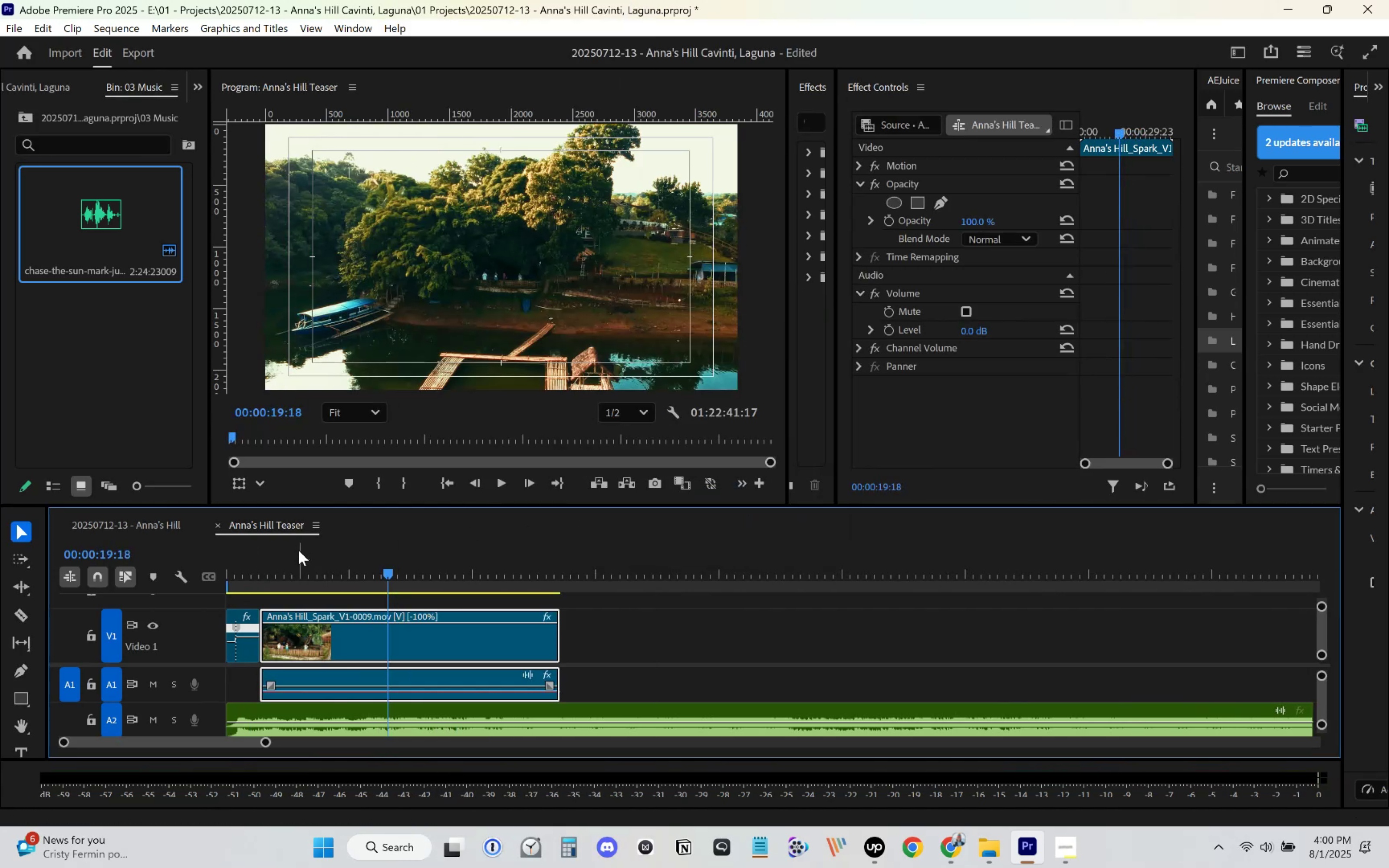 
left_click_drag(start_coordinate=[282, 565], to_coordinate=[389, 584])
 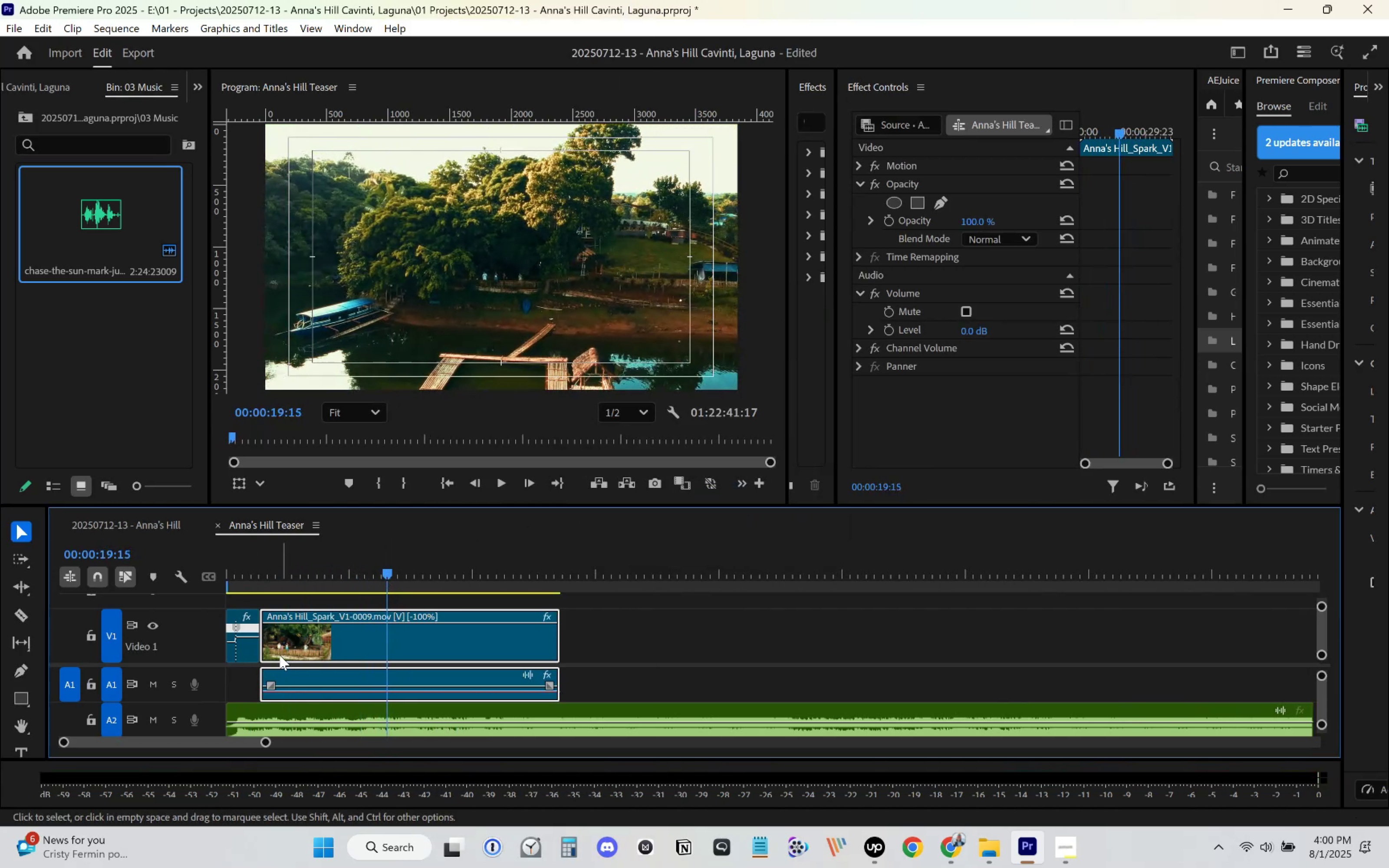 
left_click_drag(start_coordinate=[269, 650], to_coordinate=[395, 641])
 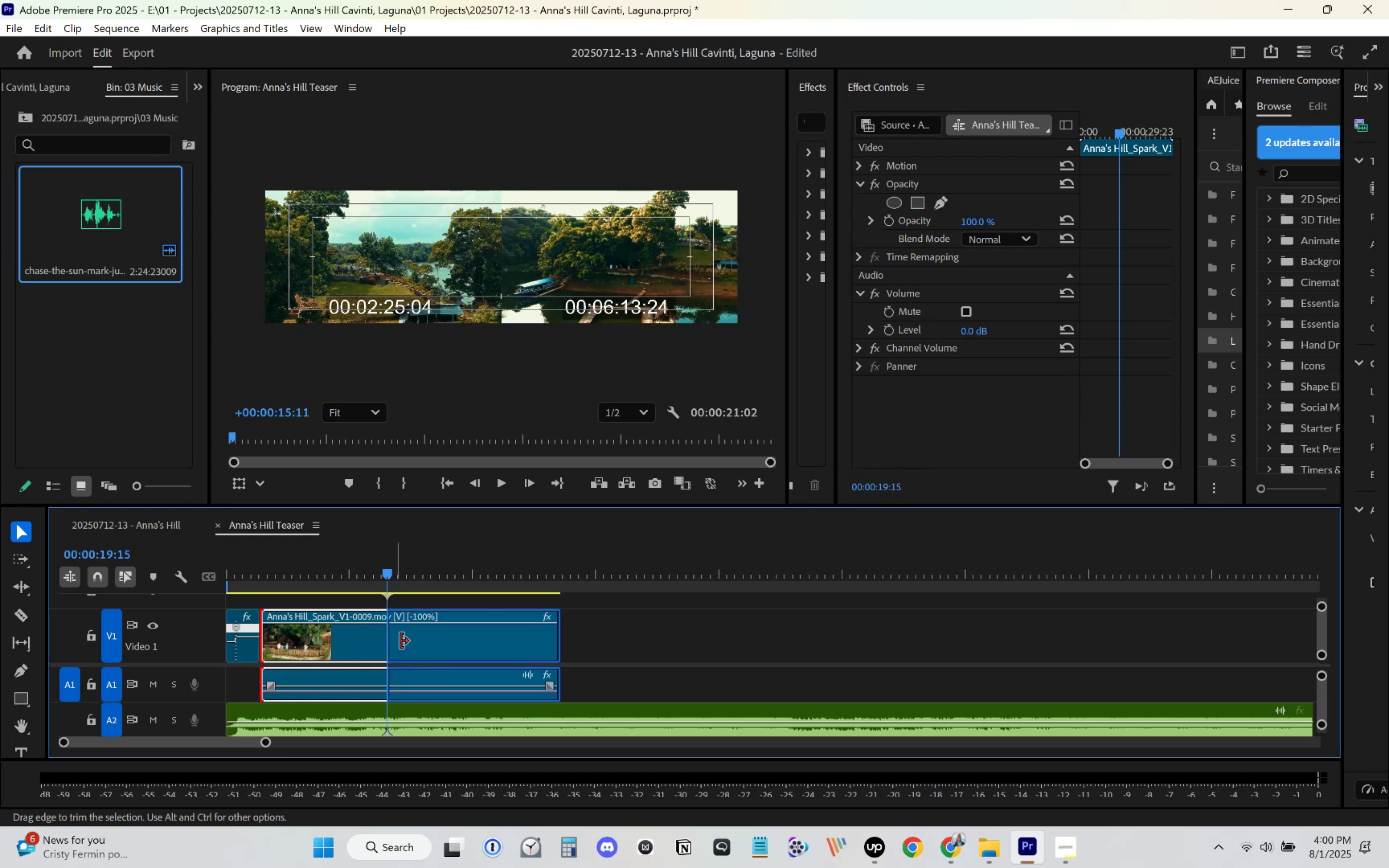 
left_click_drag(start_coordinate=[421, 643], to_coordinate=[297, 646])
 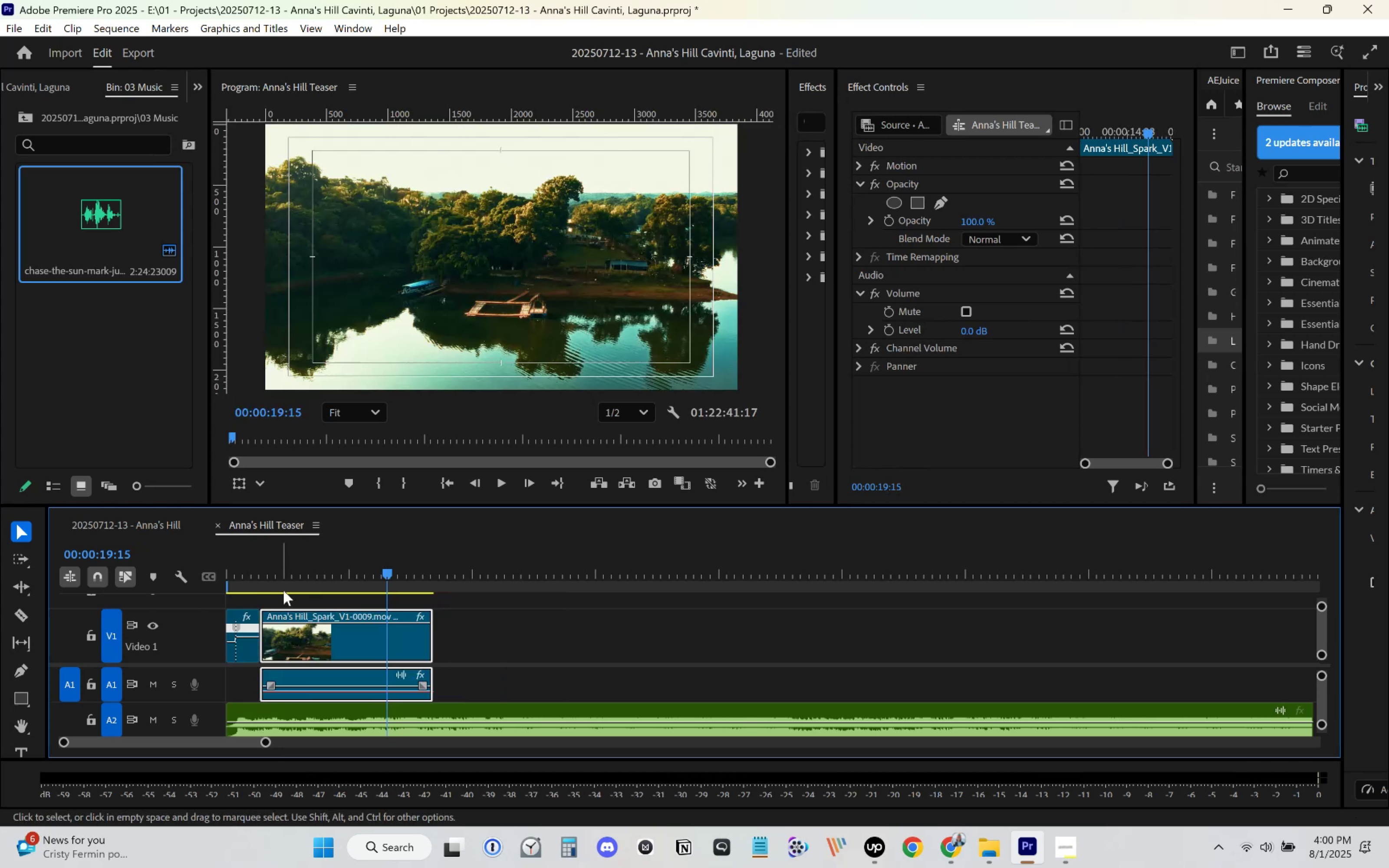 
left_click_drag(start_coordinate=[290, 568], to_coordinate=[150, 581])
 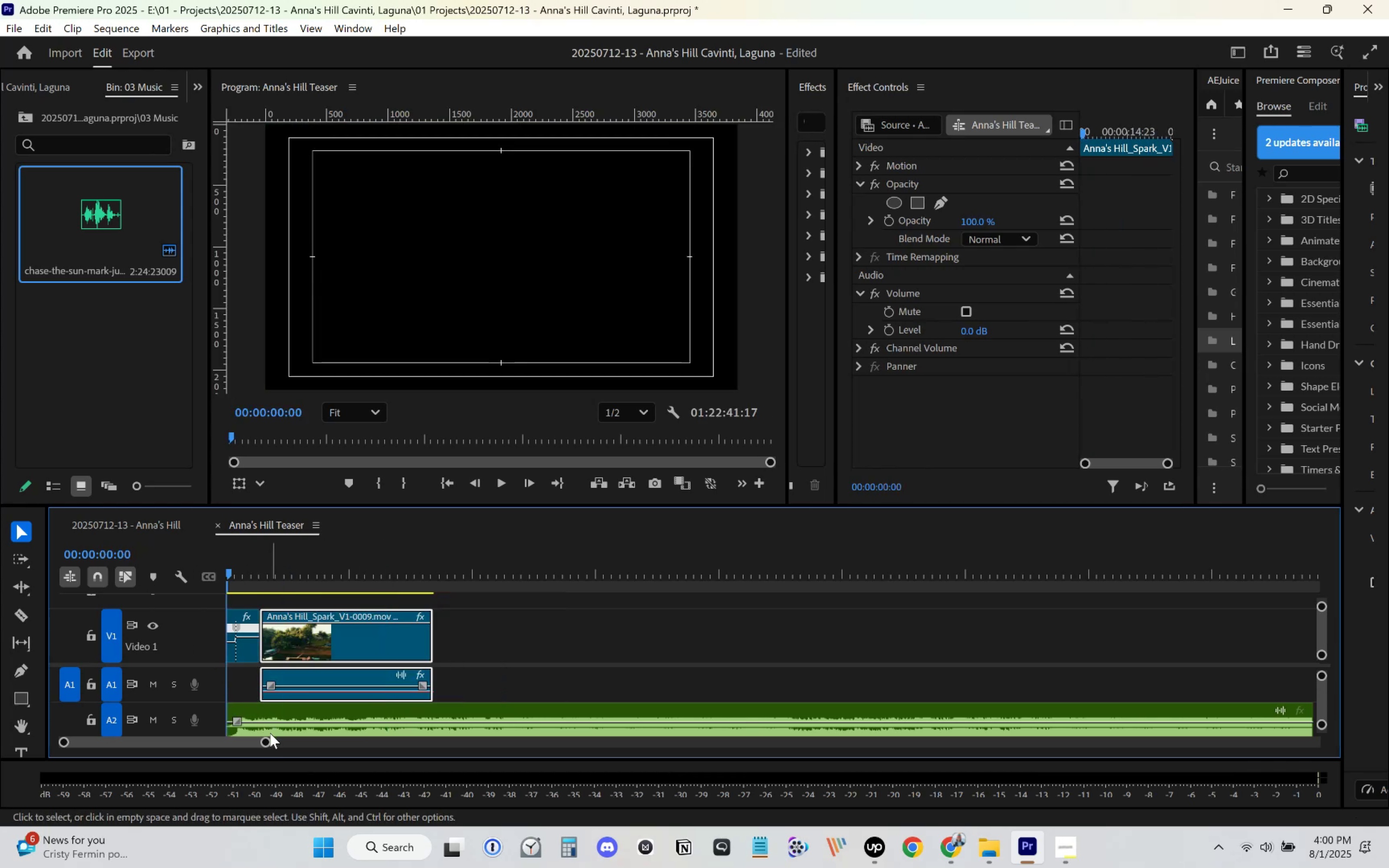 
left_click_drag(start_coordinate=[265, 737], to_coordinate=[236, 730])
 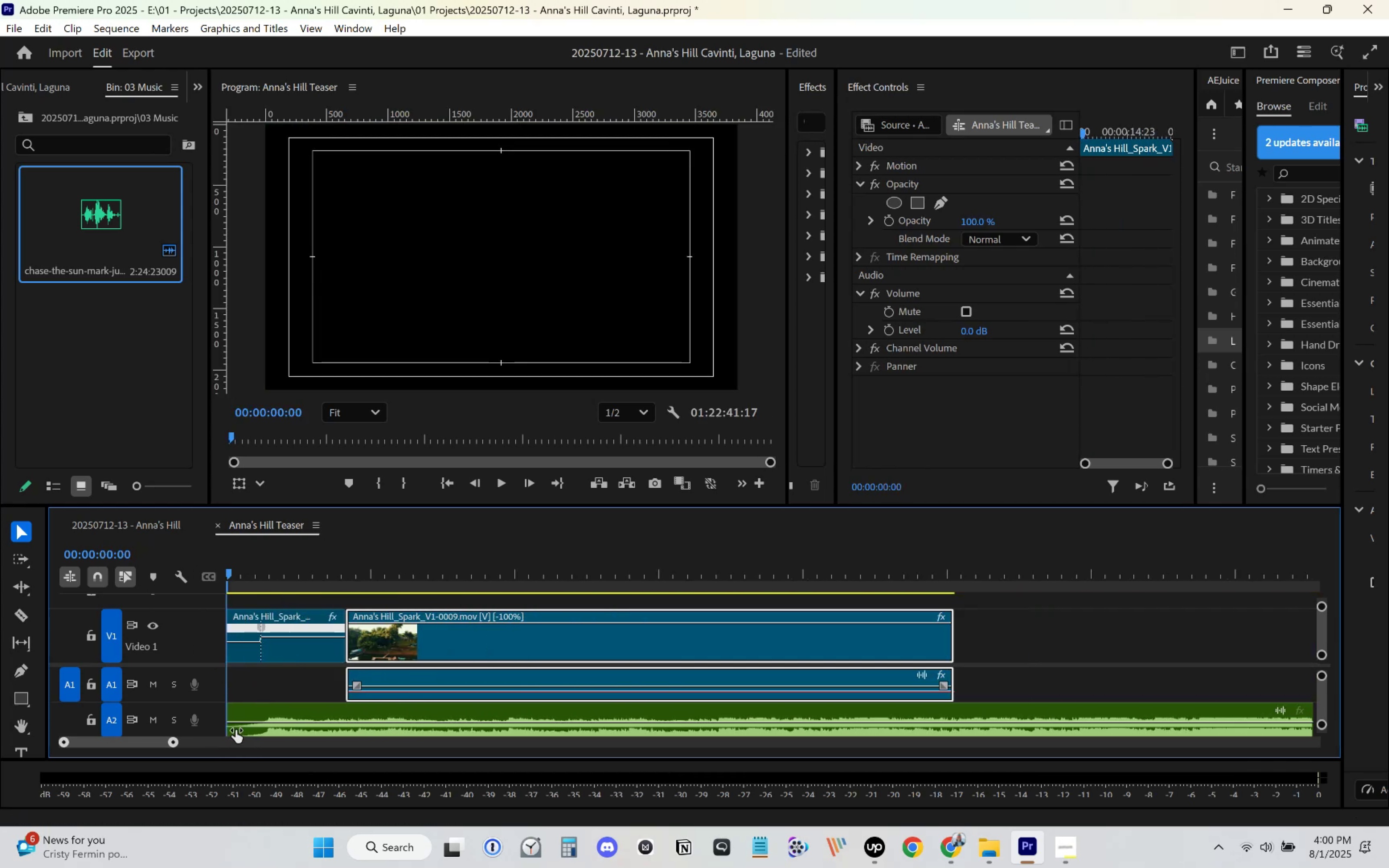 
key(Space)
 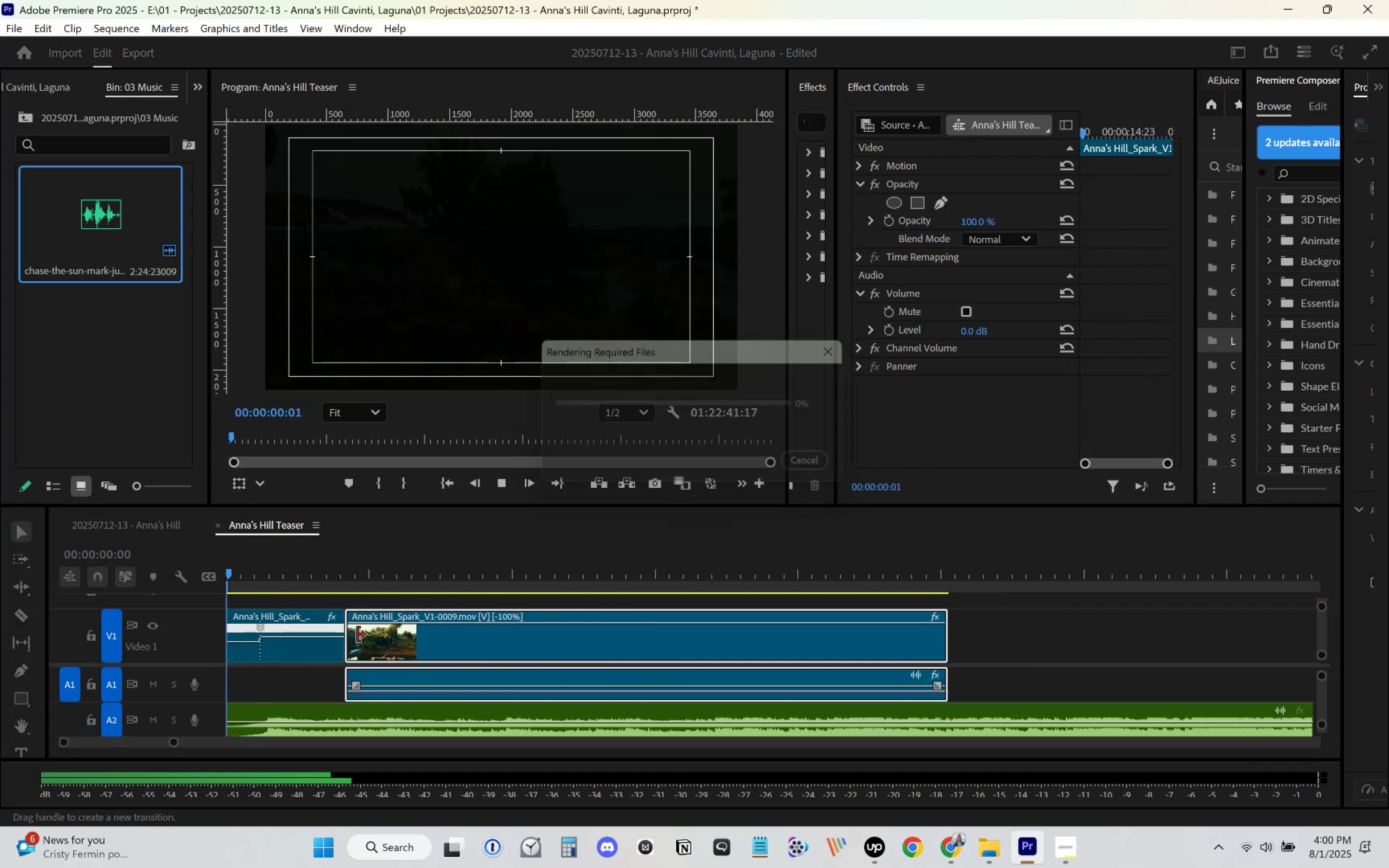 
key(Space)
 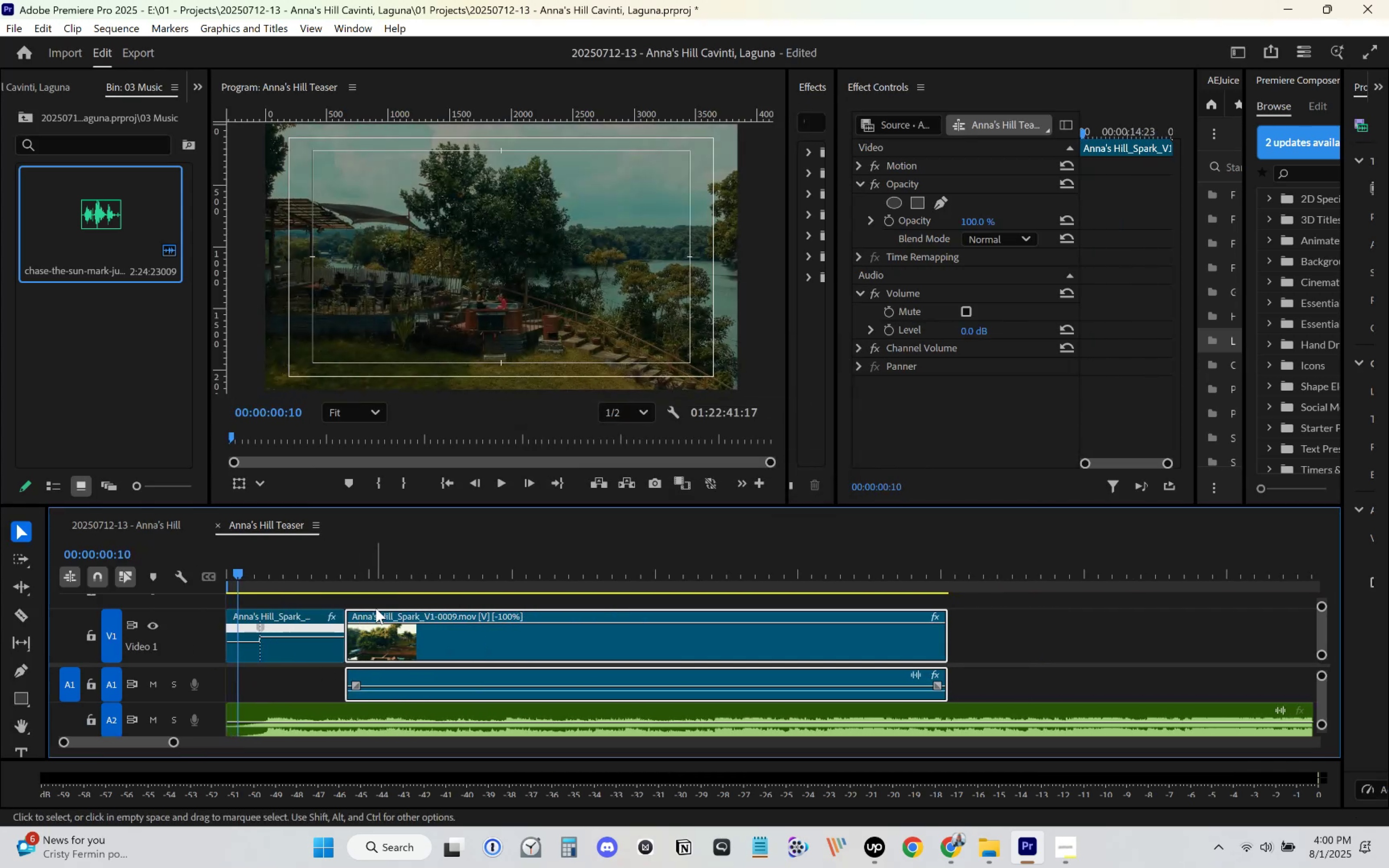 
key(Space)
 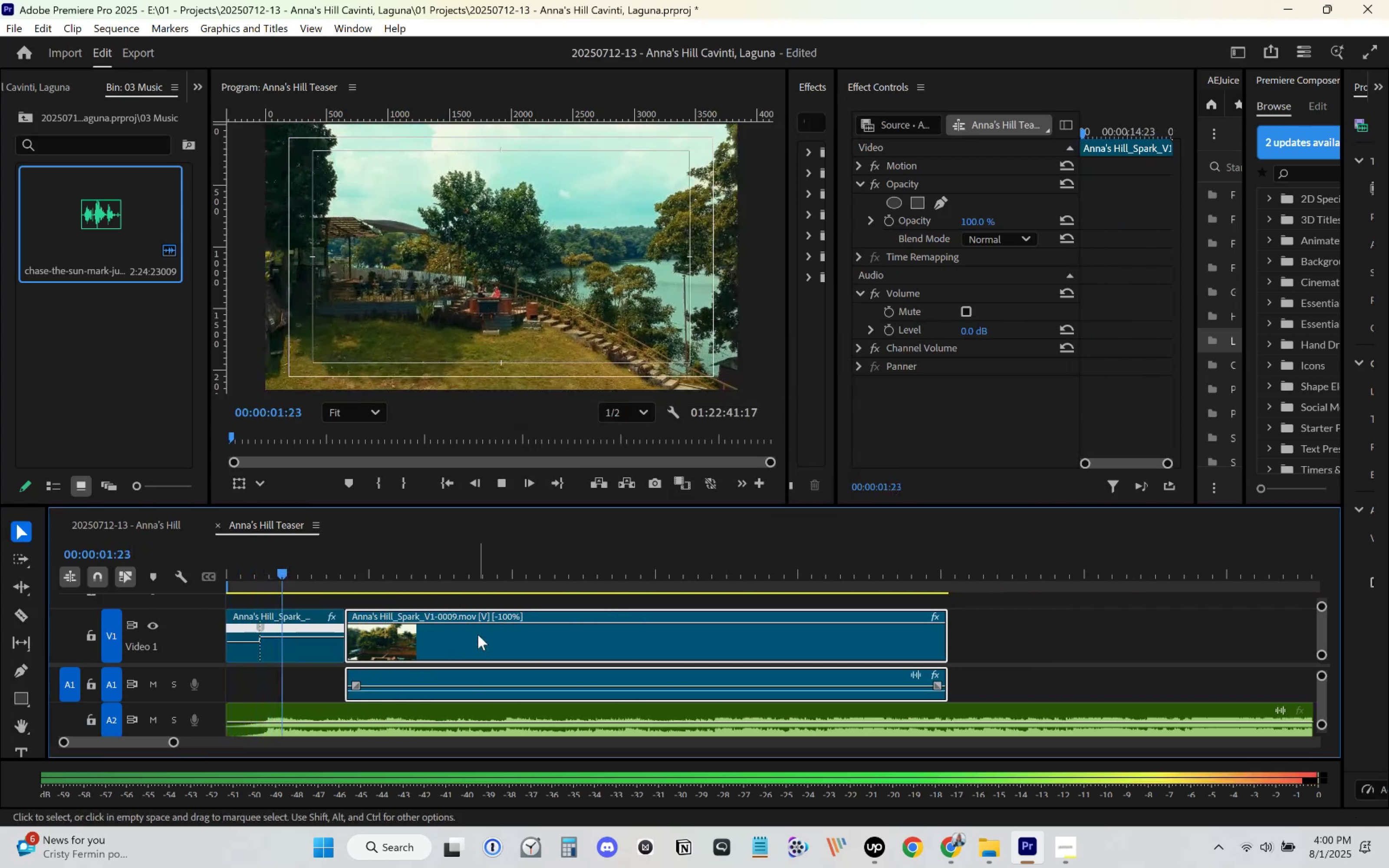 
mouse_move([480, 640])
 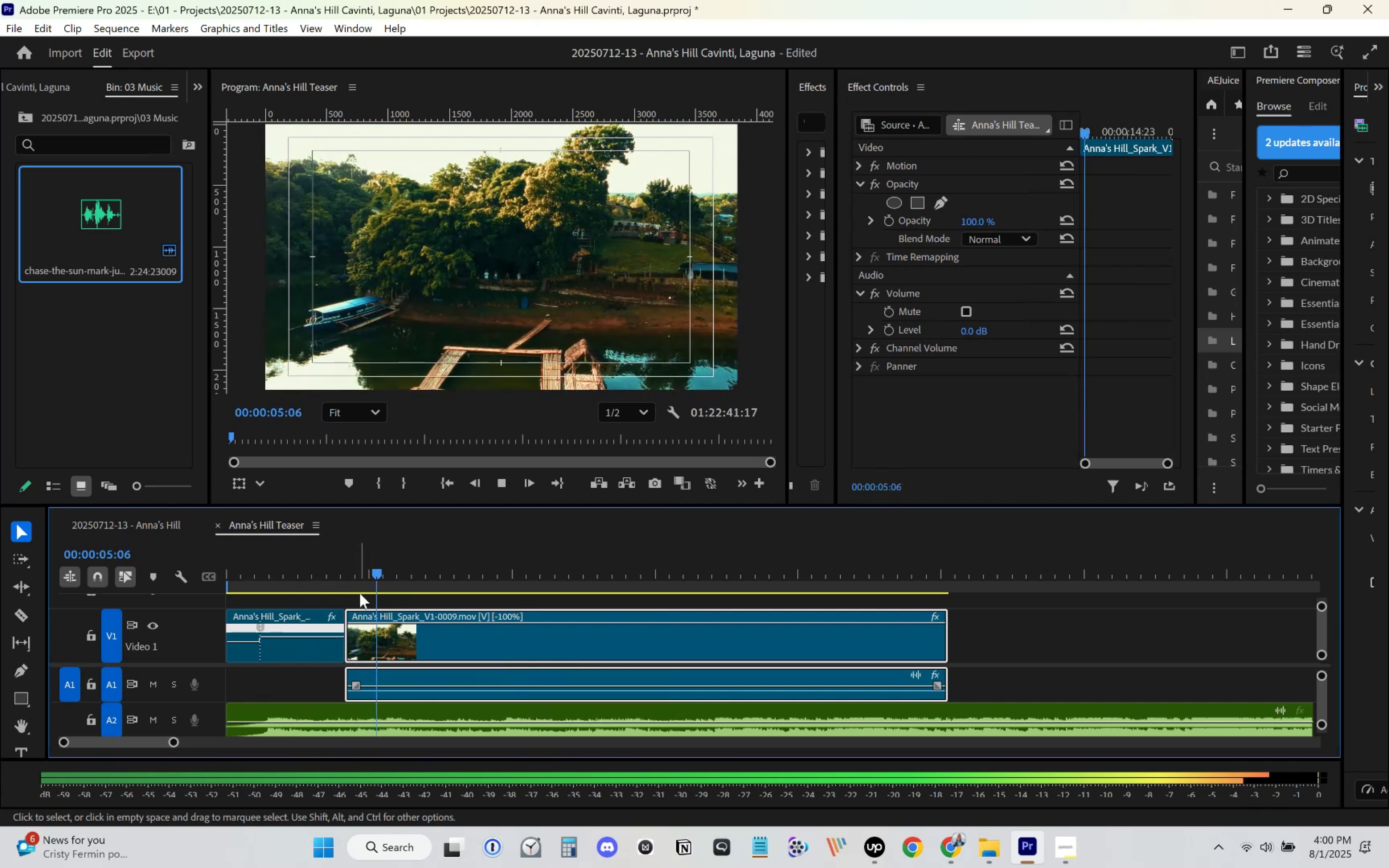 
left_click_drag(start_coordinate=[392, 580], to_coordinate=[455, 599])
 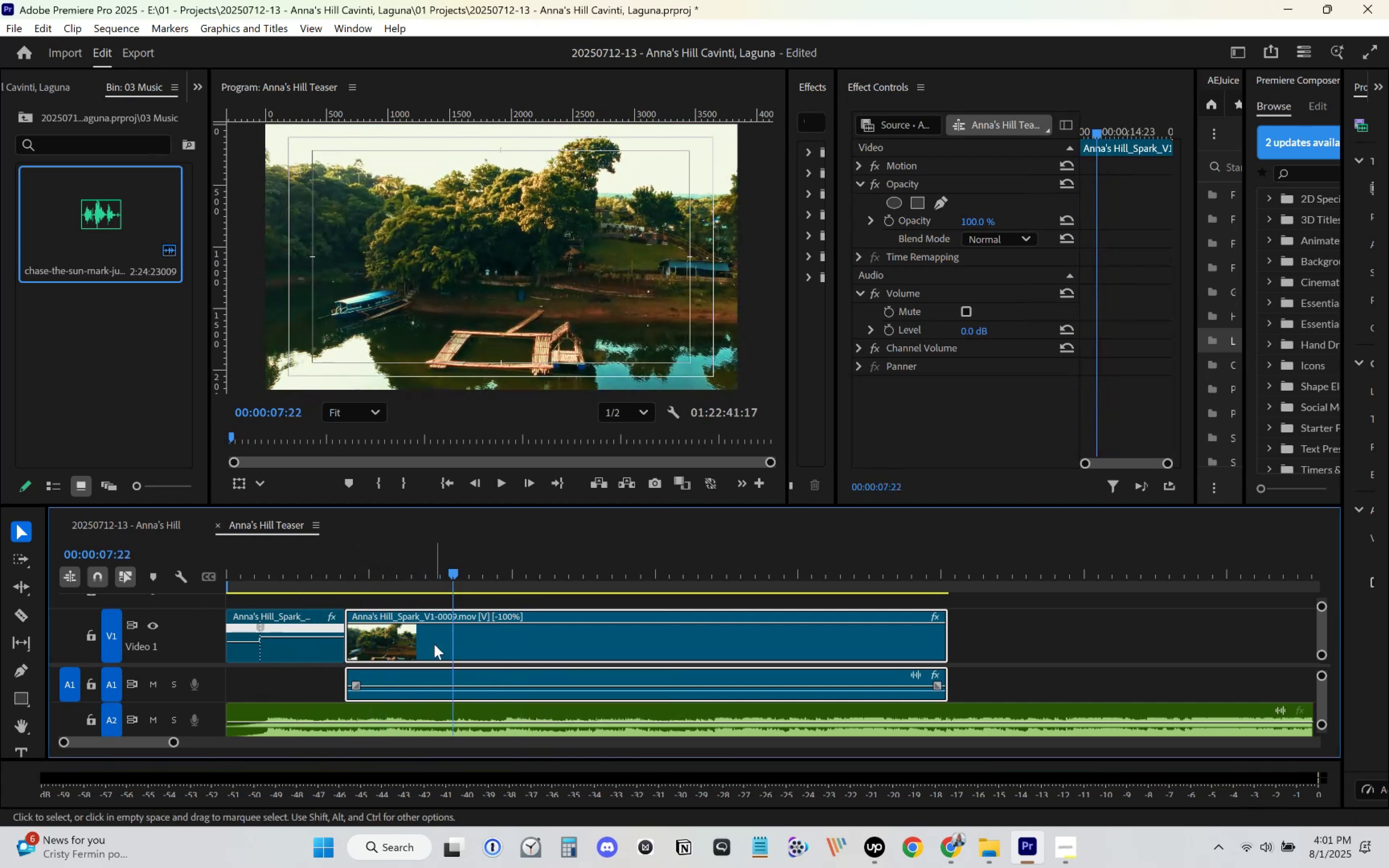 
key(C)
 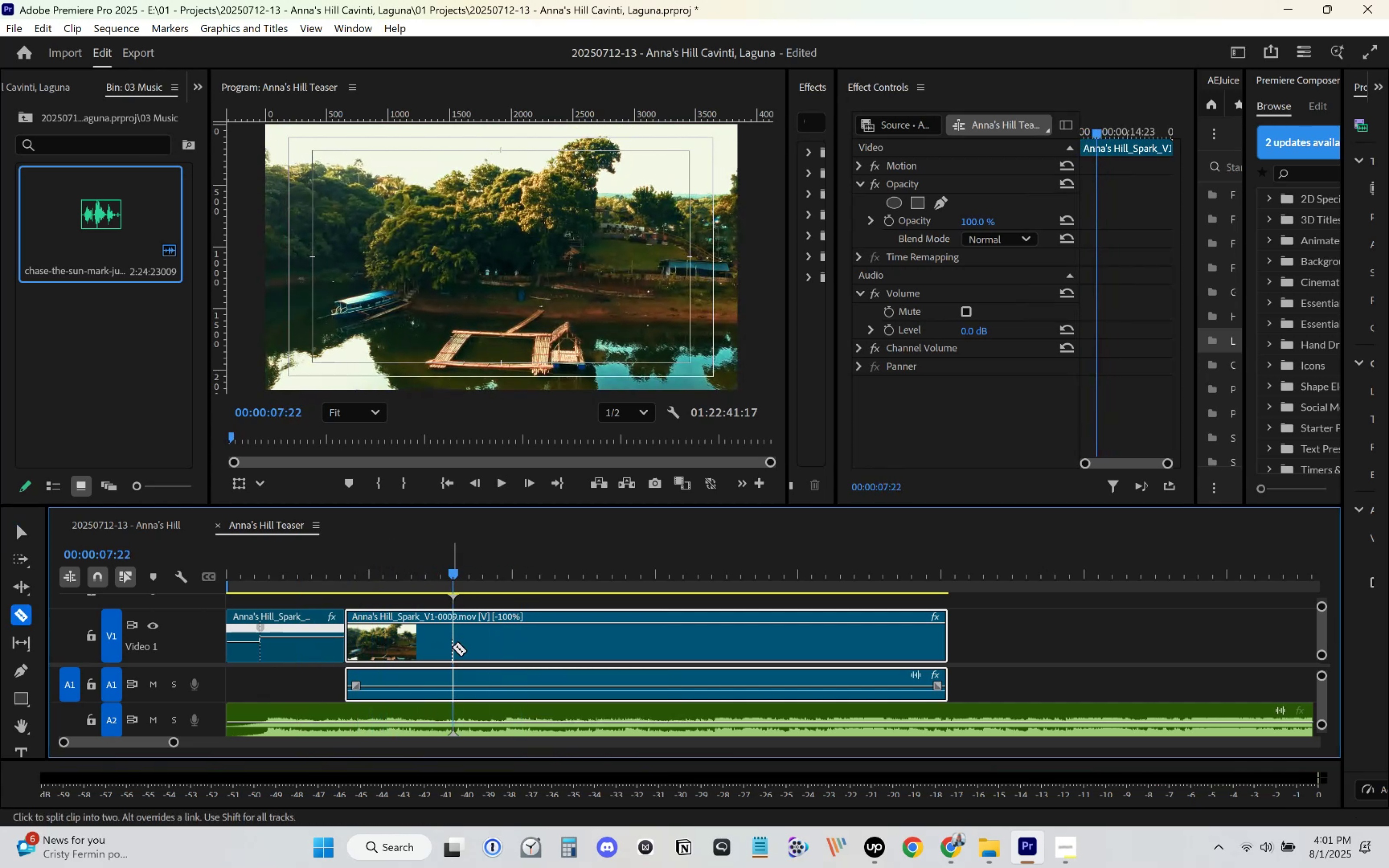 
left_click([452, 647])
 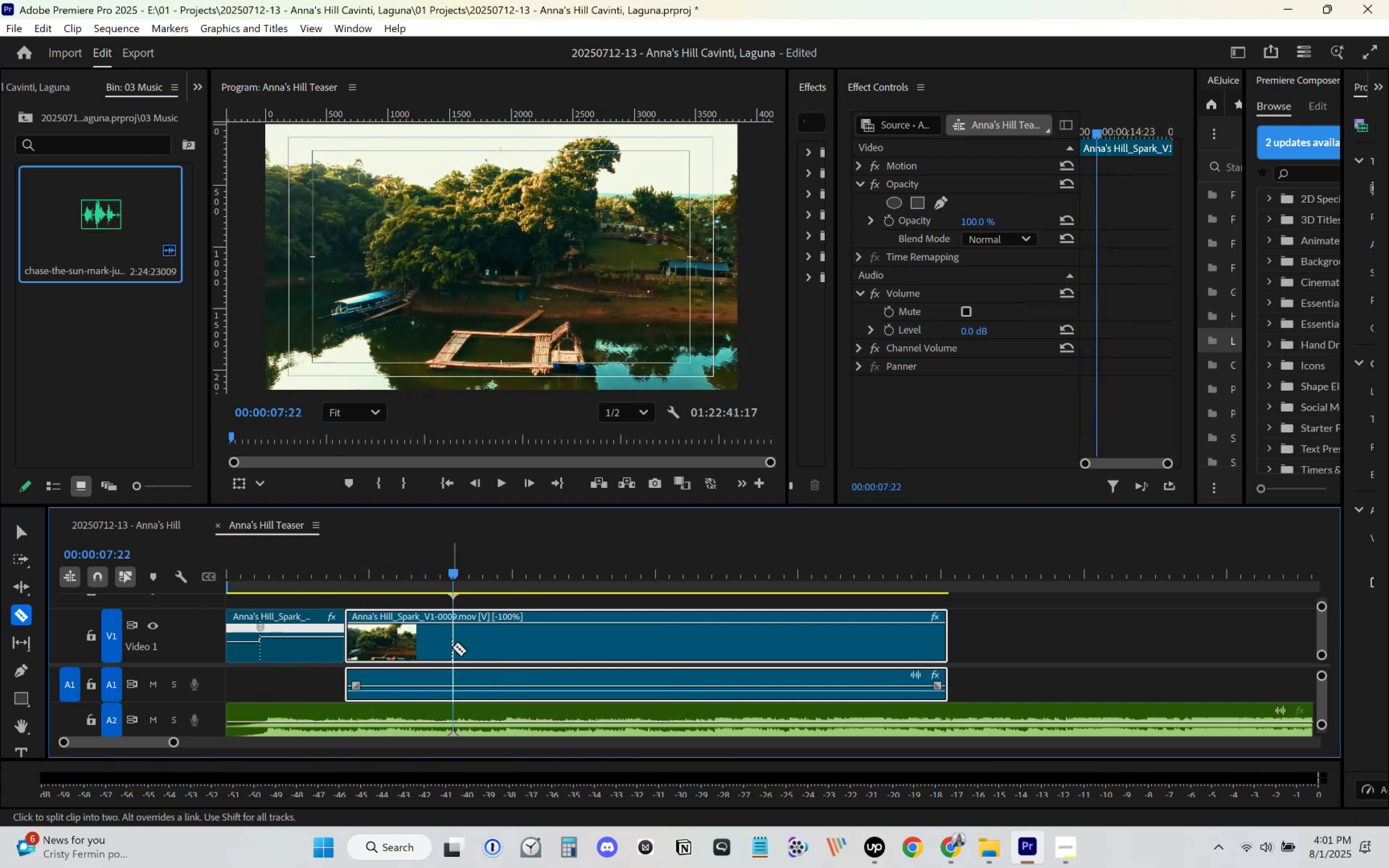 
key(V)
 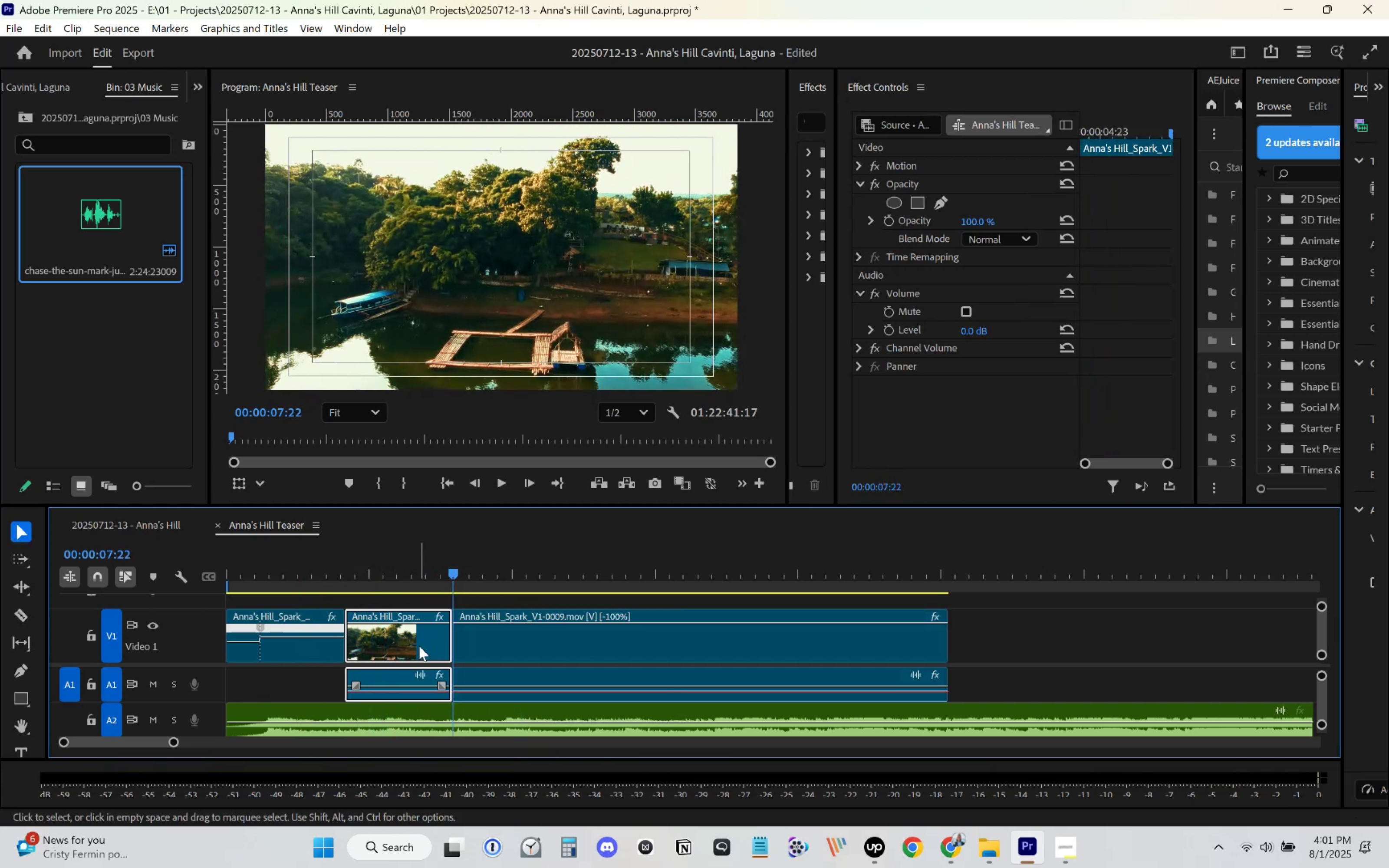 
double_click([419, 646])
 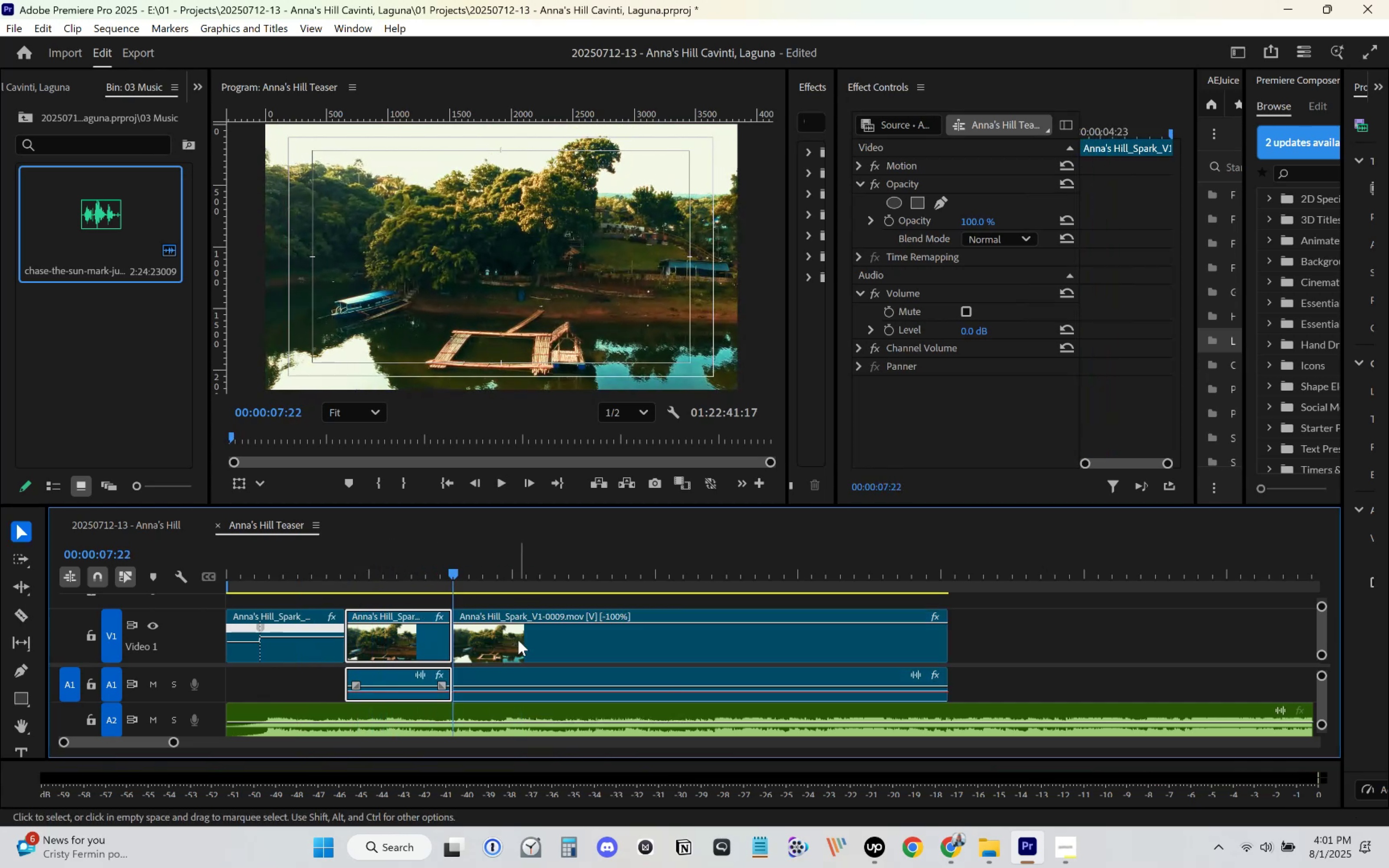 
key(Delete)
 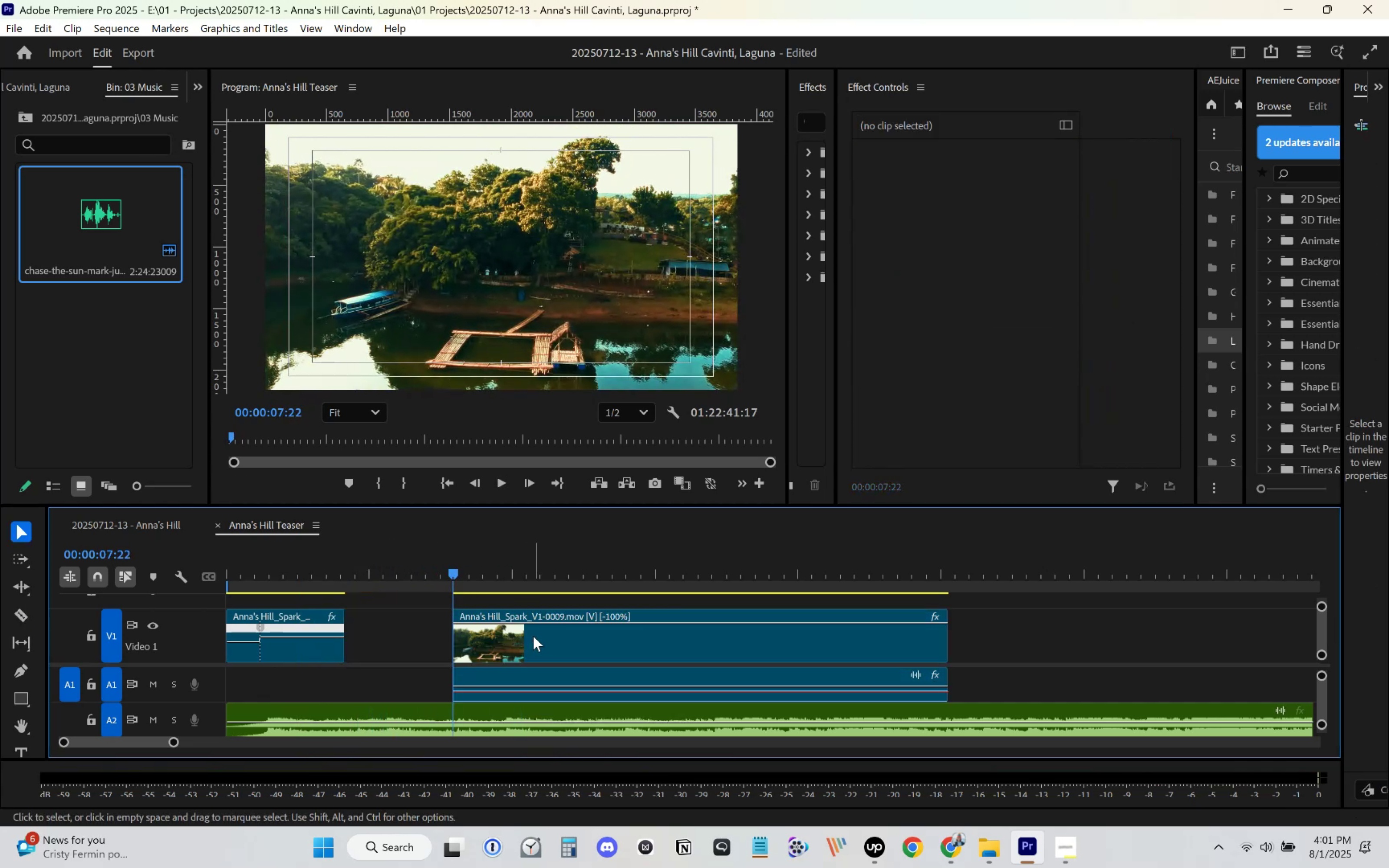 
left_click_drag(start_coordinate=[533, 636], to_coordinate=[432, 642])
 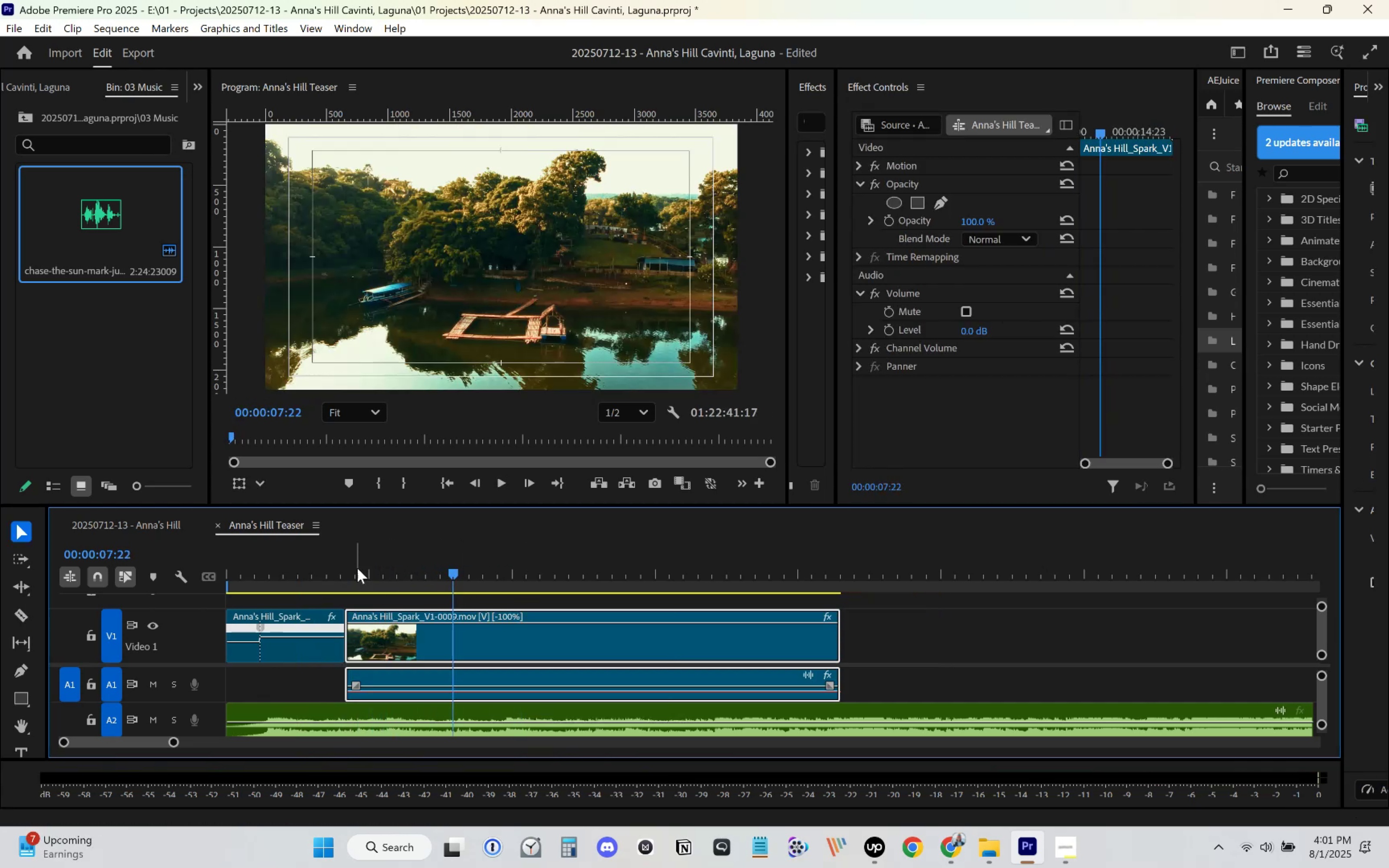 
left_click([349, 562])
 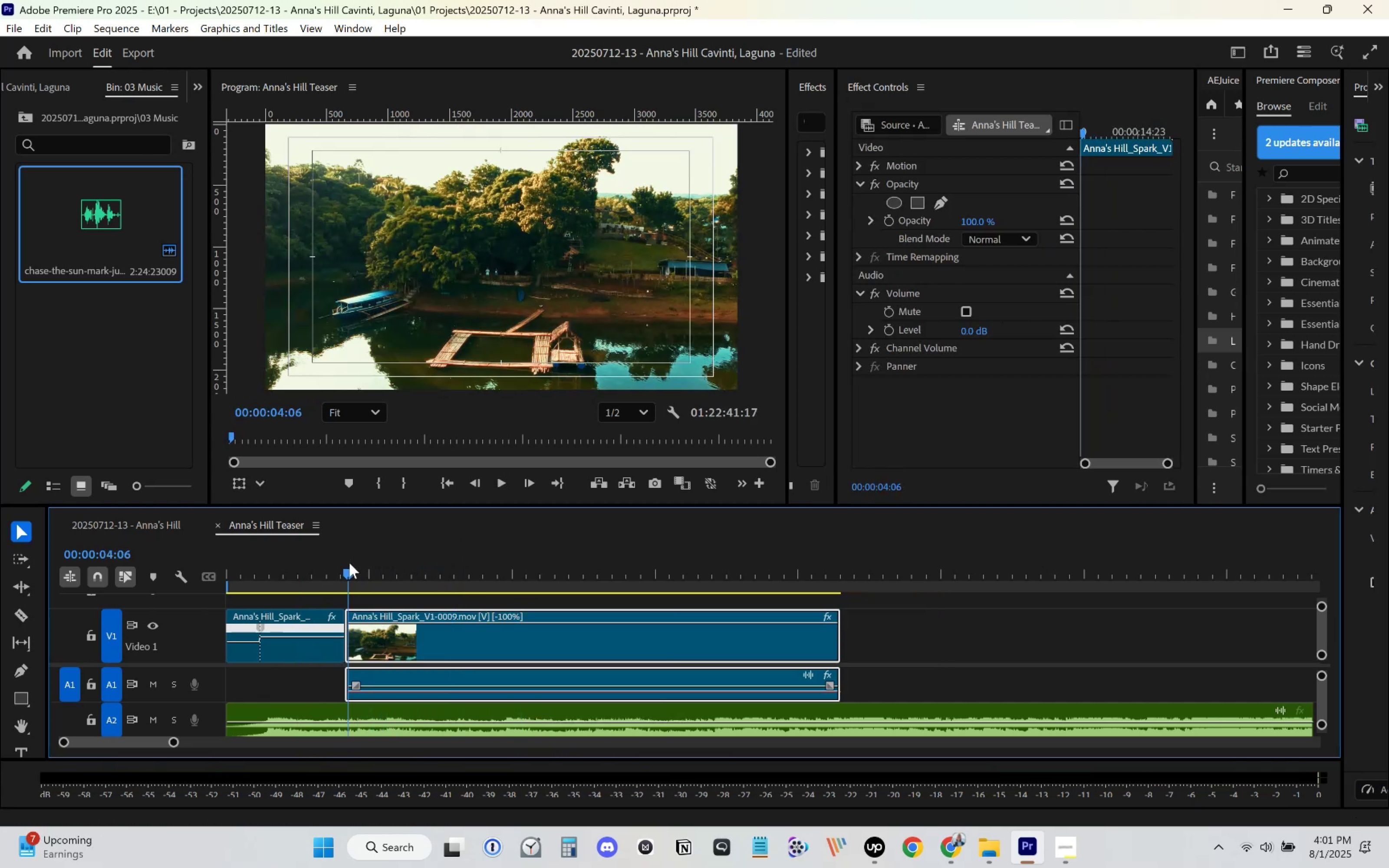 
key(Space)
 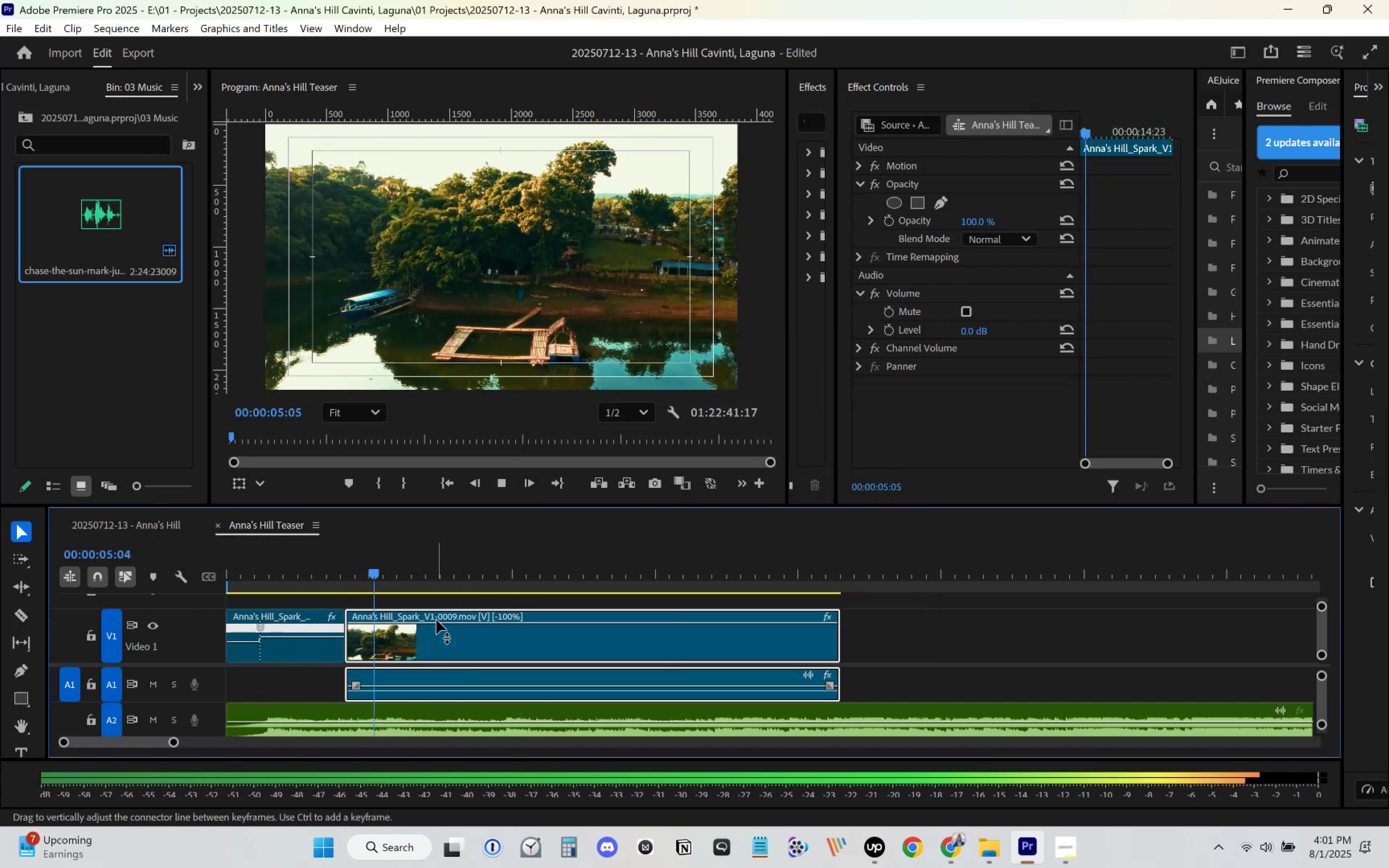 
right_click([454, 639])
 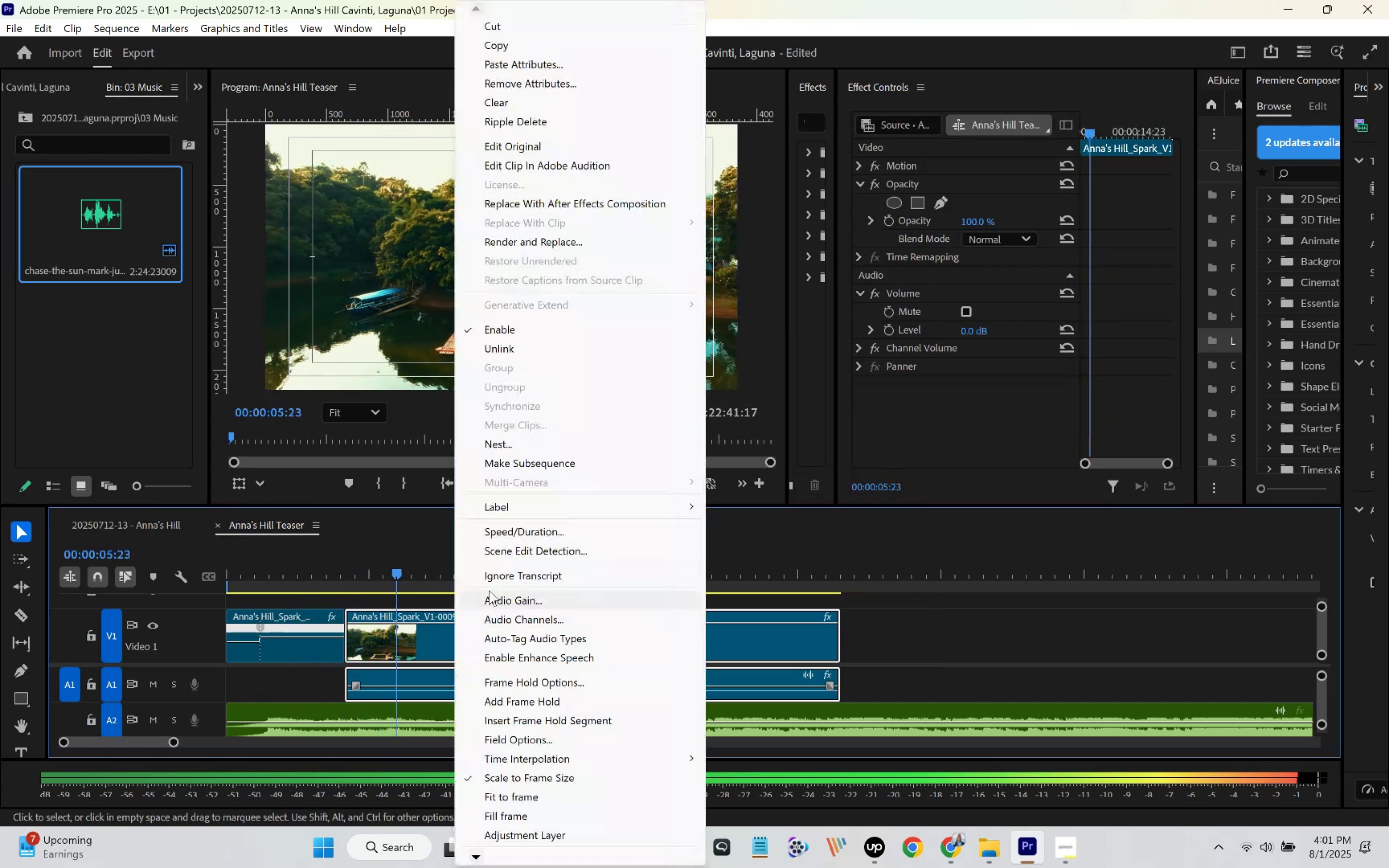 
key(Space)
 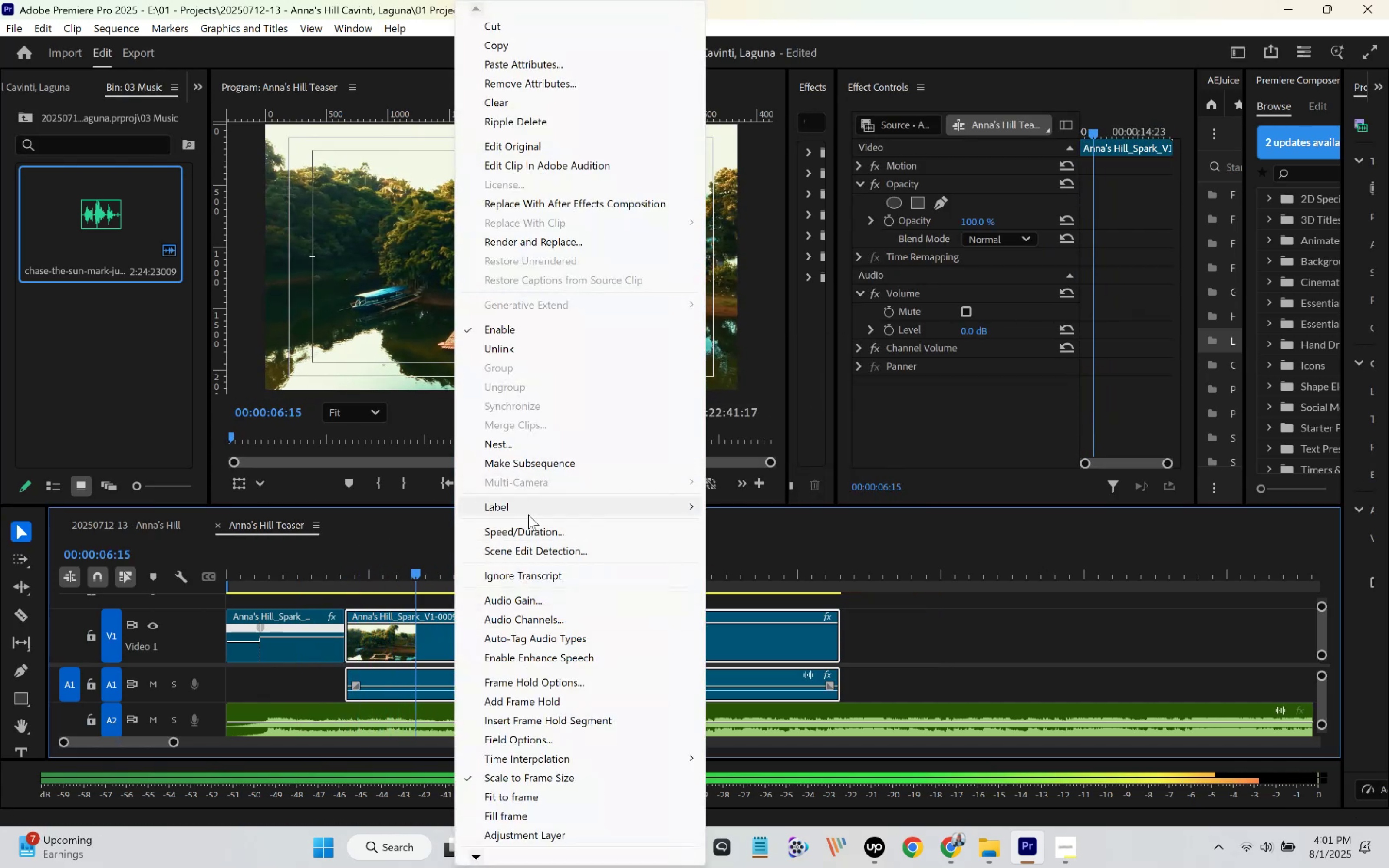 
left_click([525, 530])
 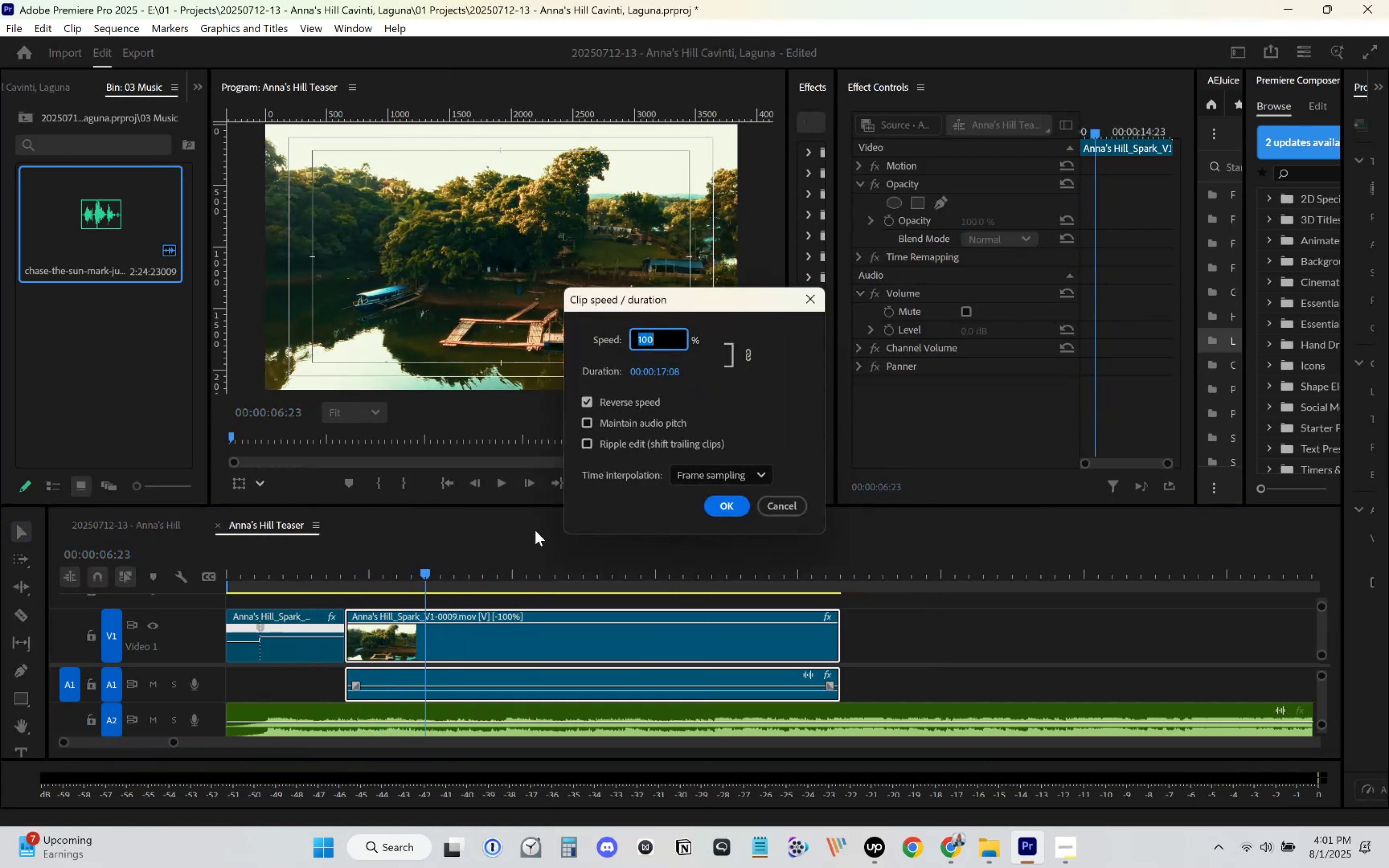 
key(Numpad1)
 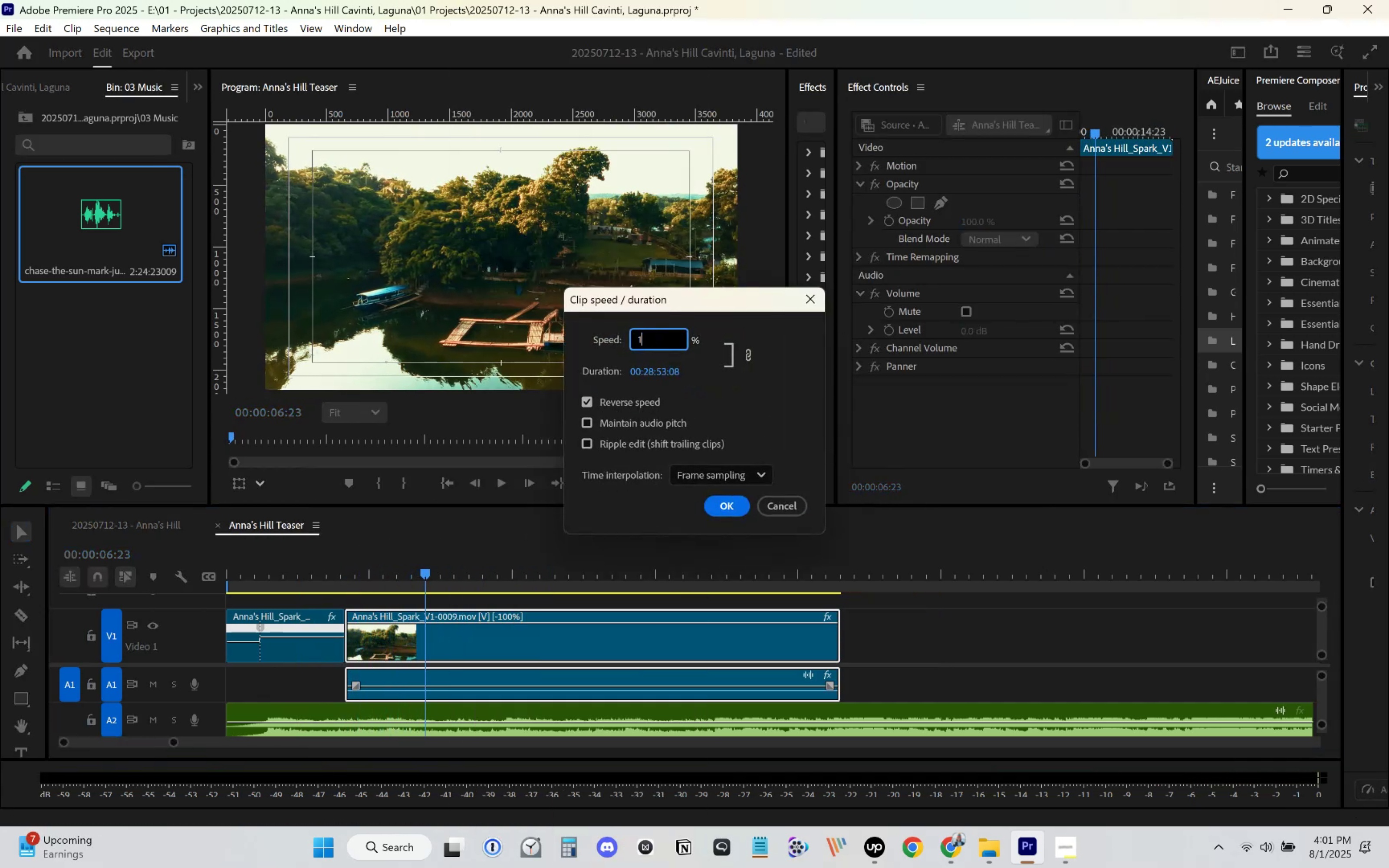 
key(Numpad5)
 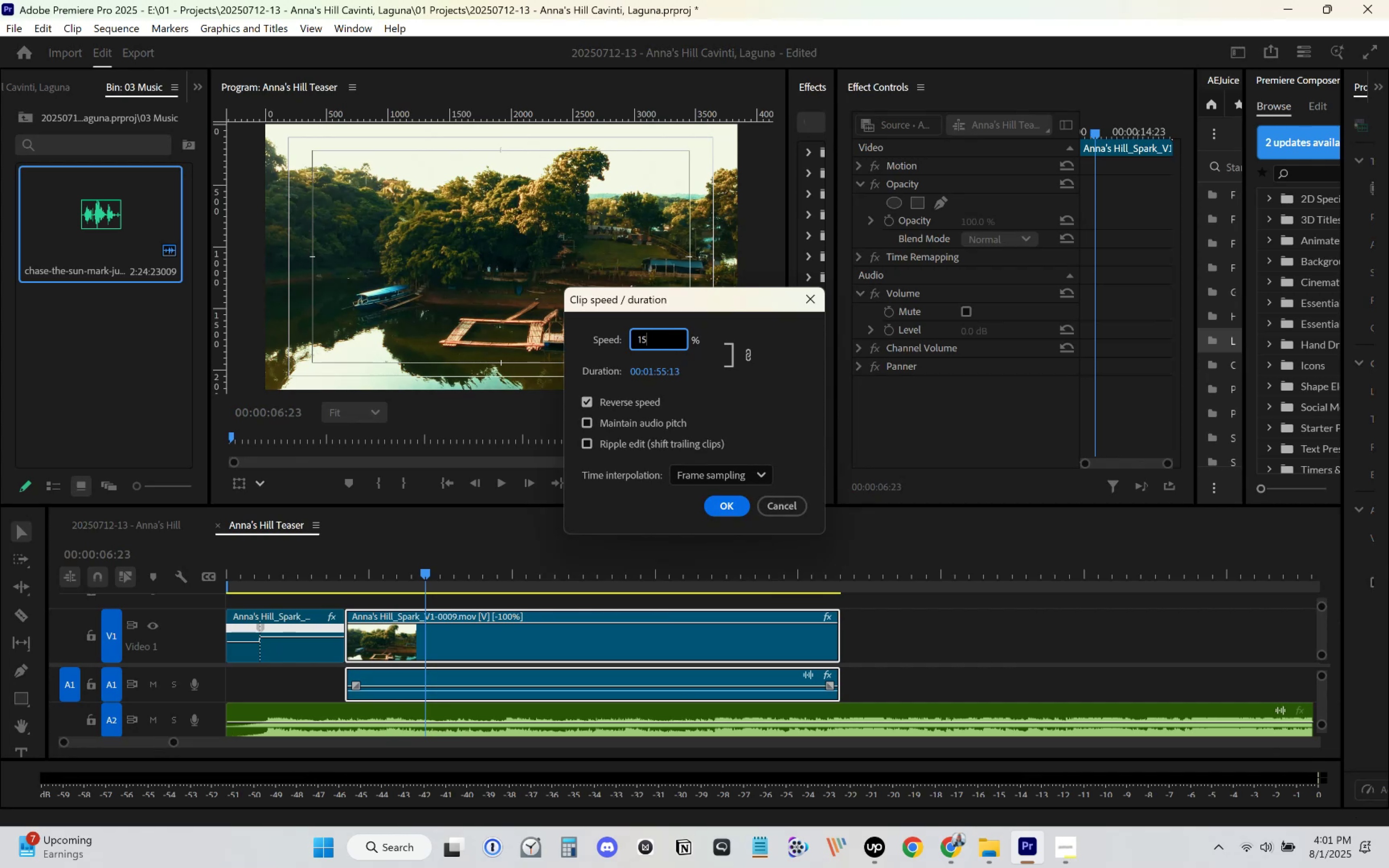 
key(Numpad0)
 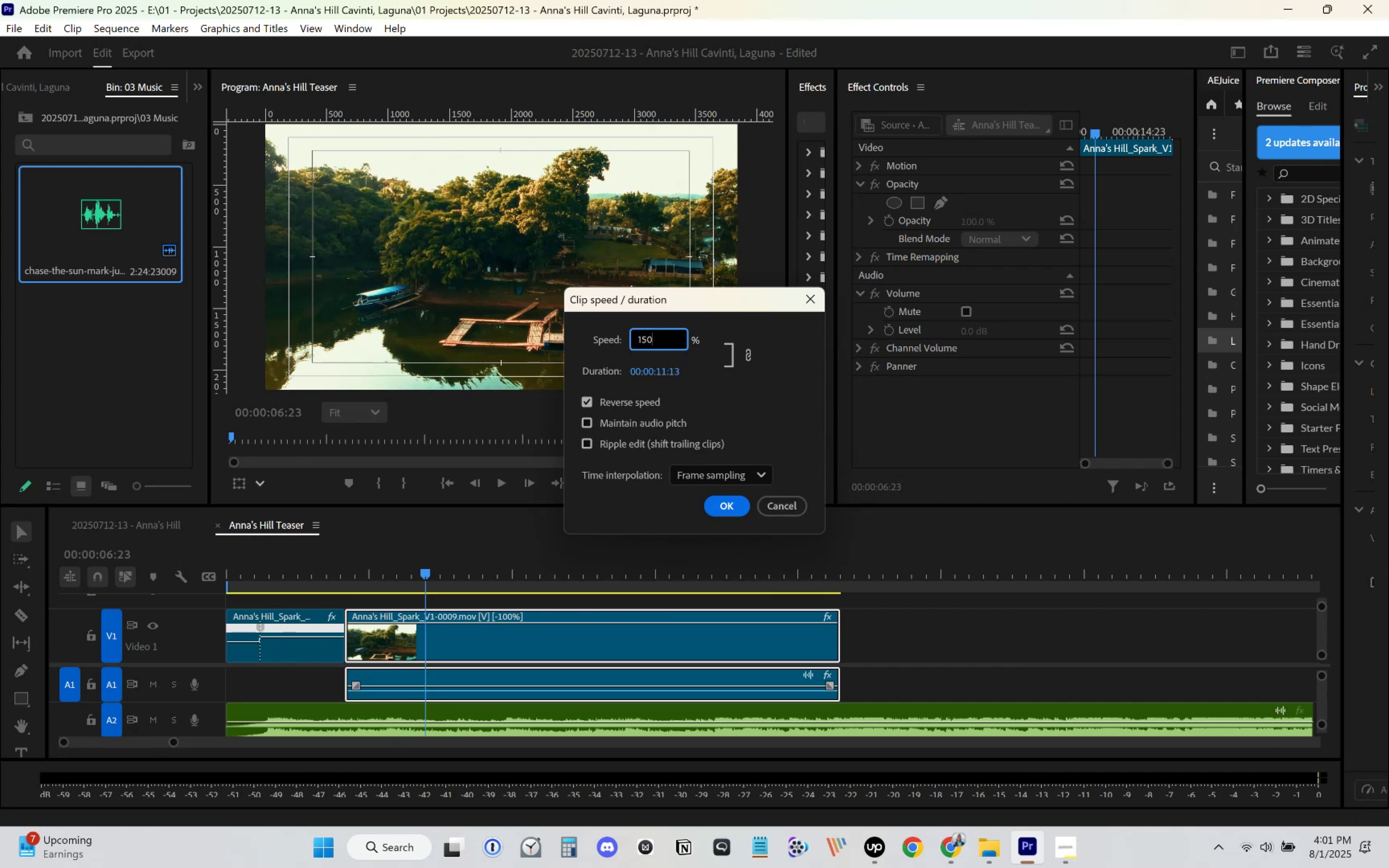 
key(Enter)
 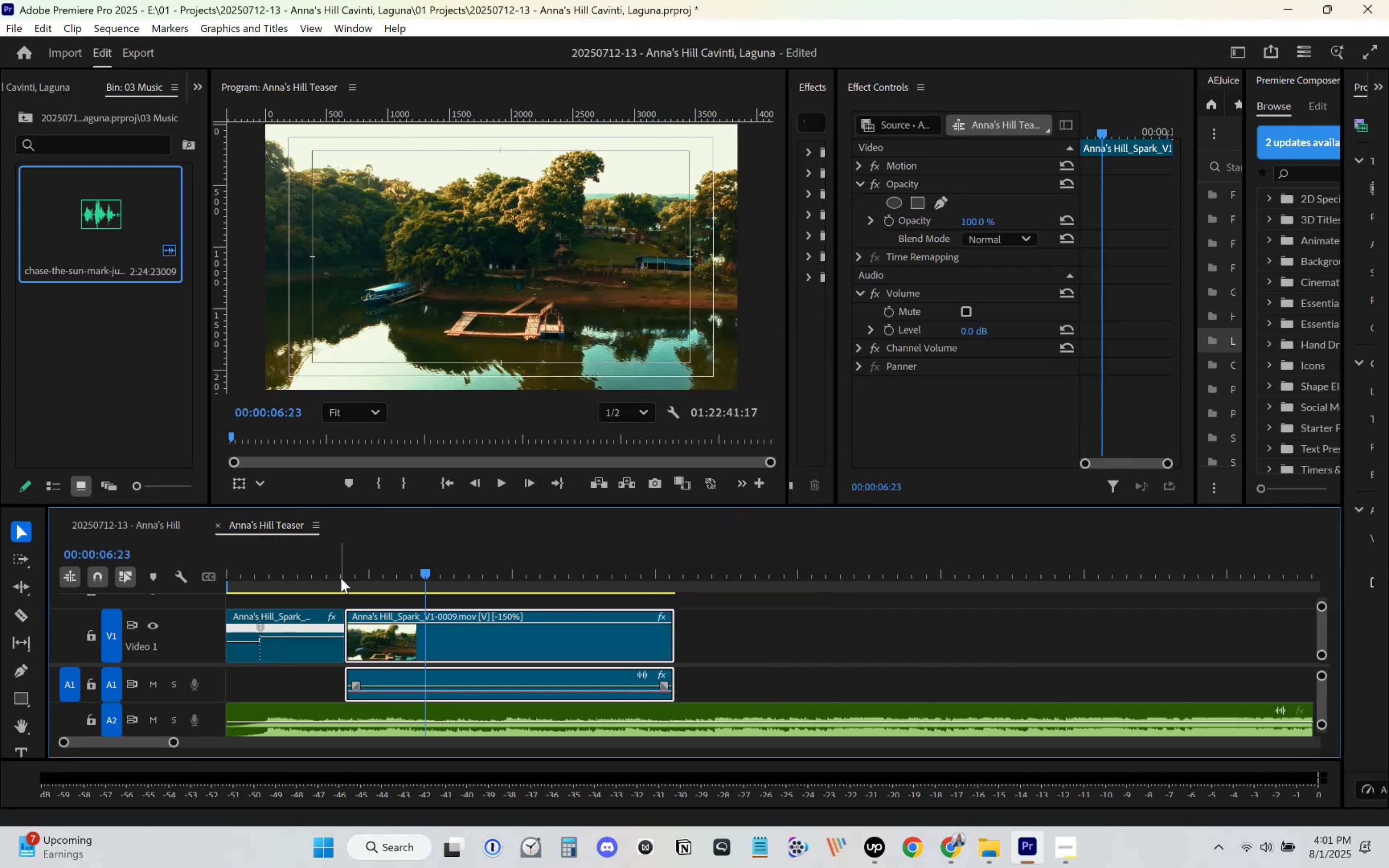 
left_click([338, 579])
 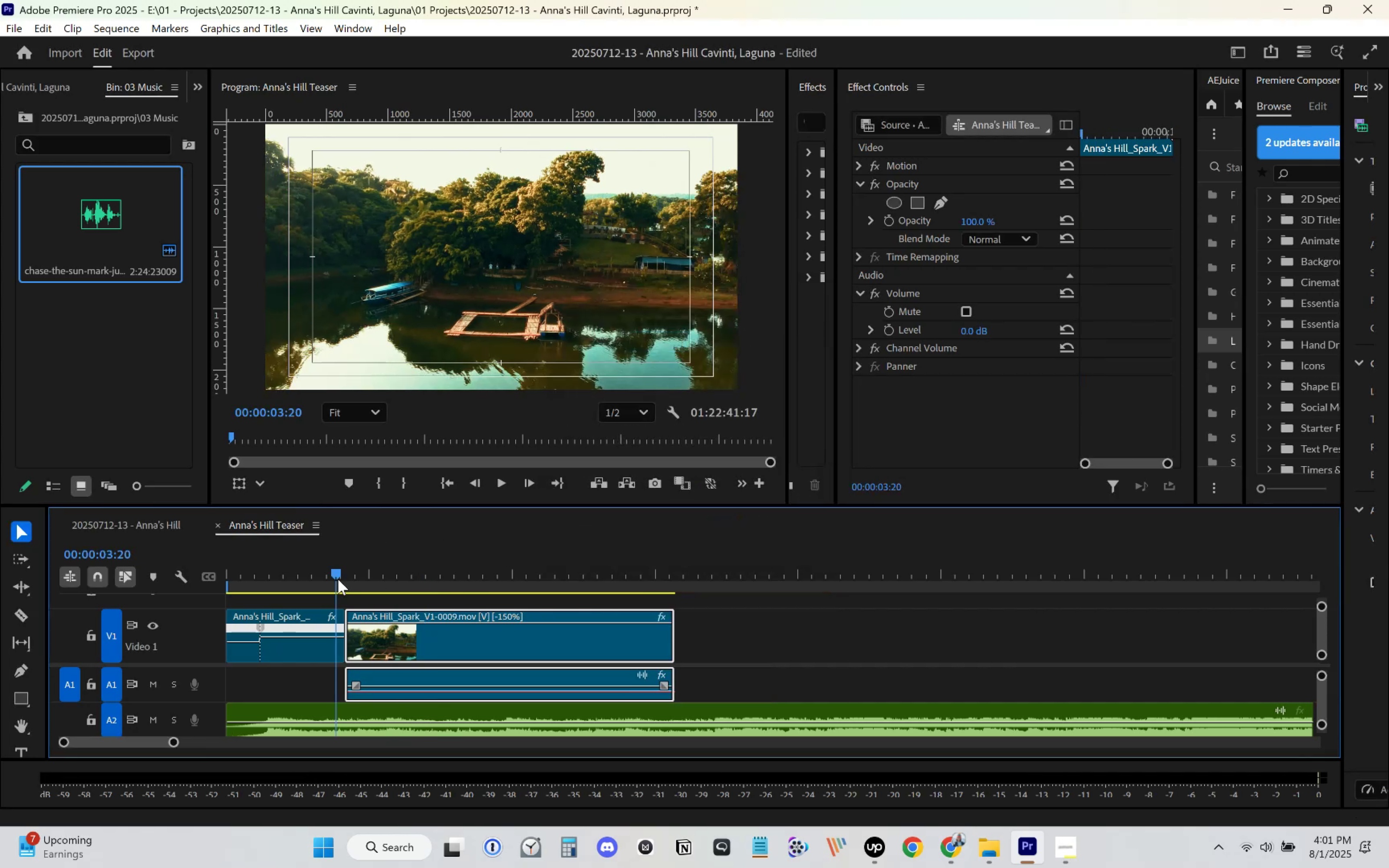 
key(Space)
 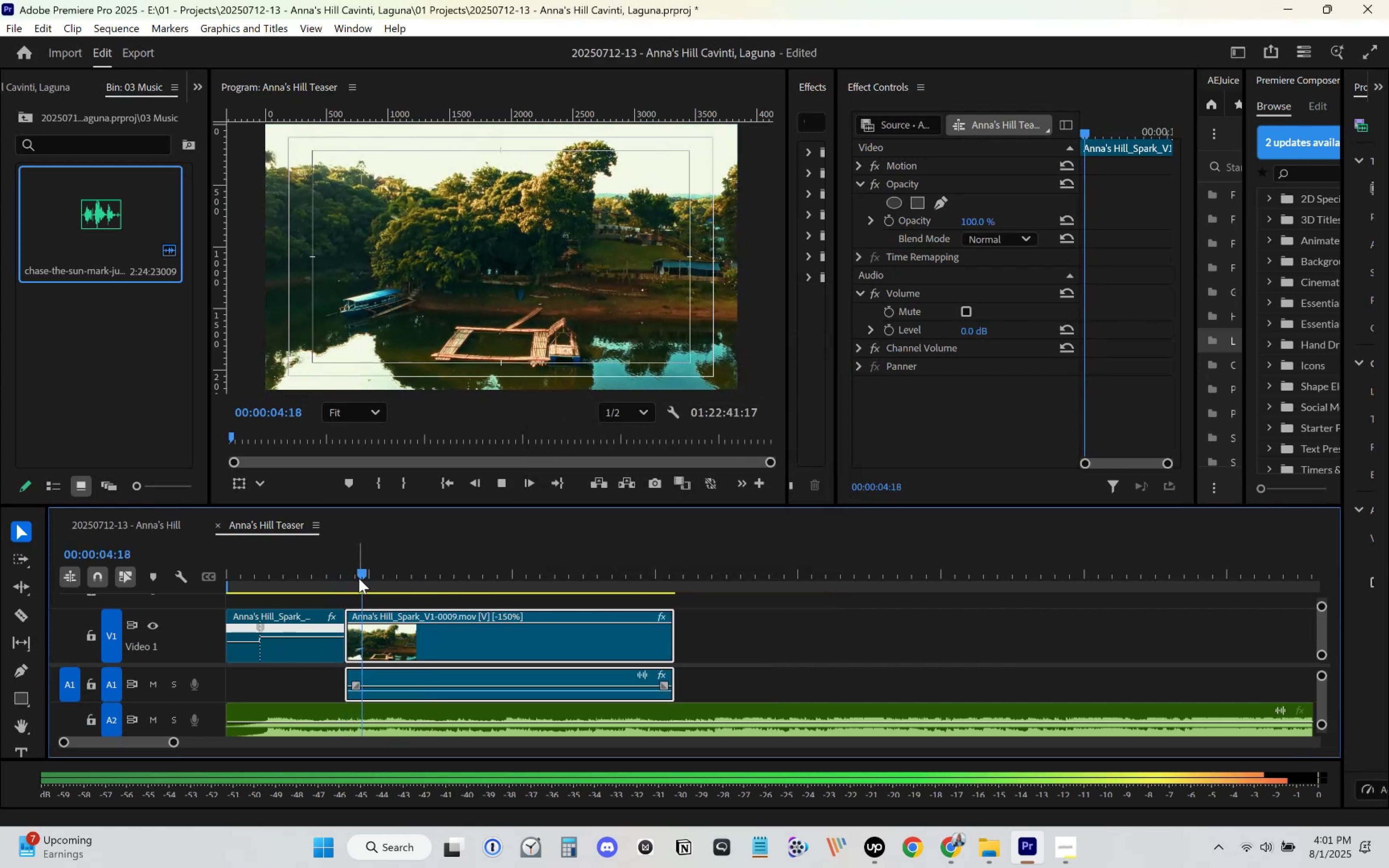 
key(Space)
 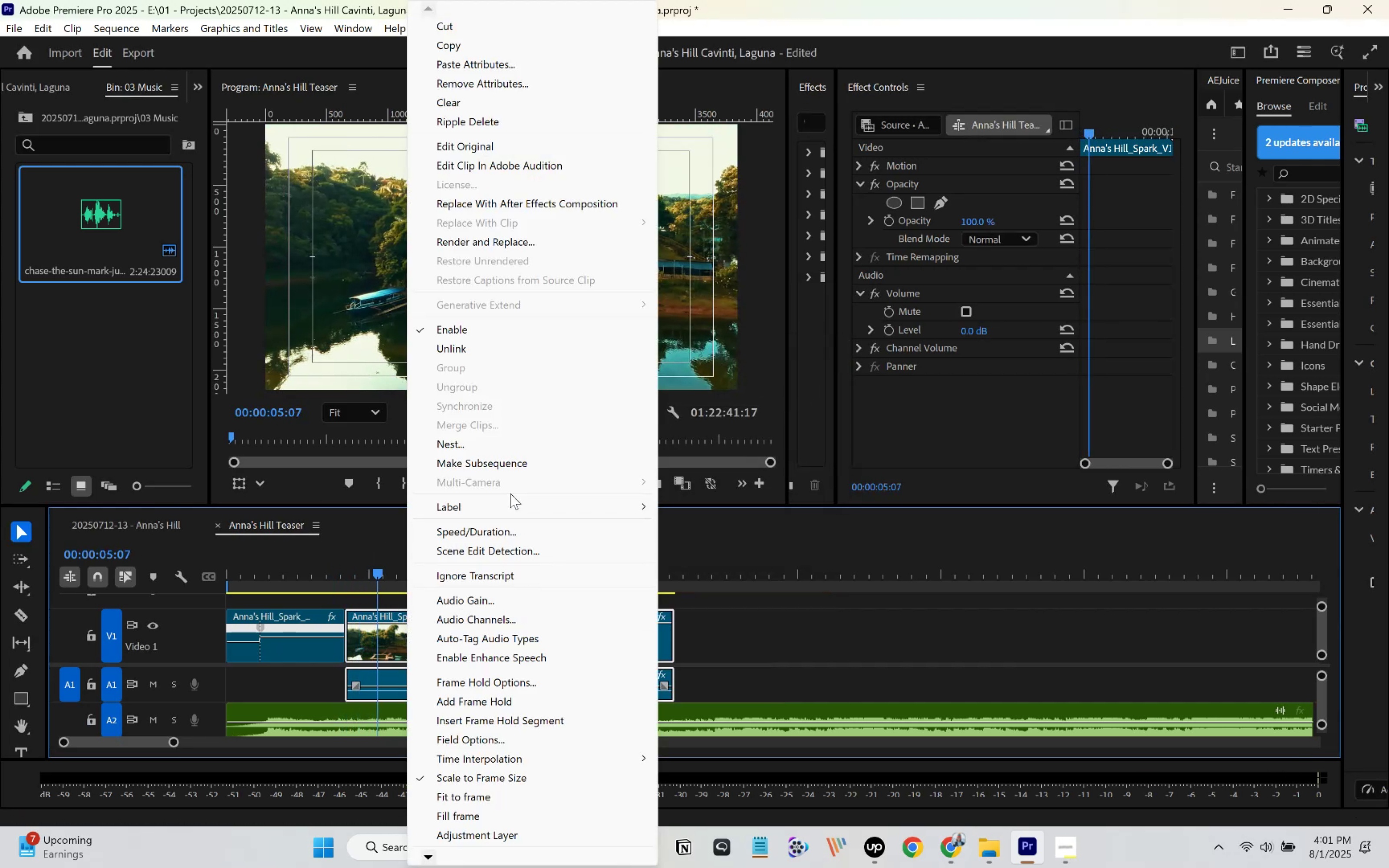 
key(Numpad2)
 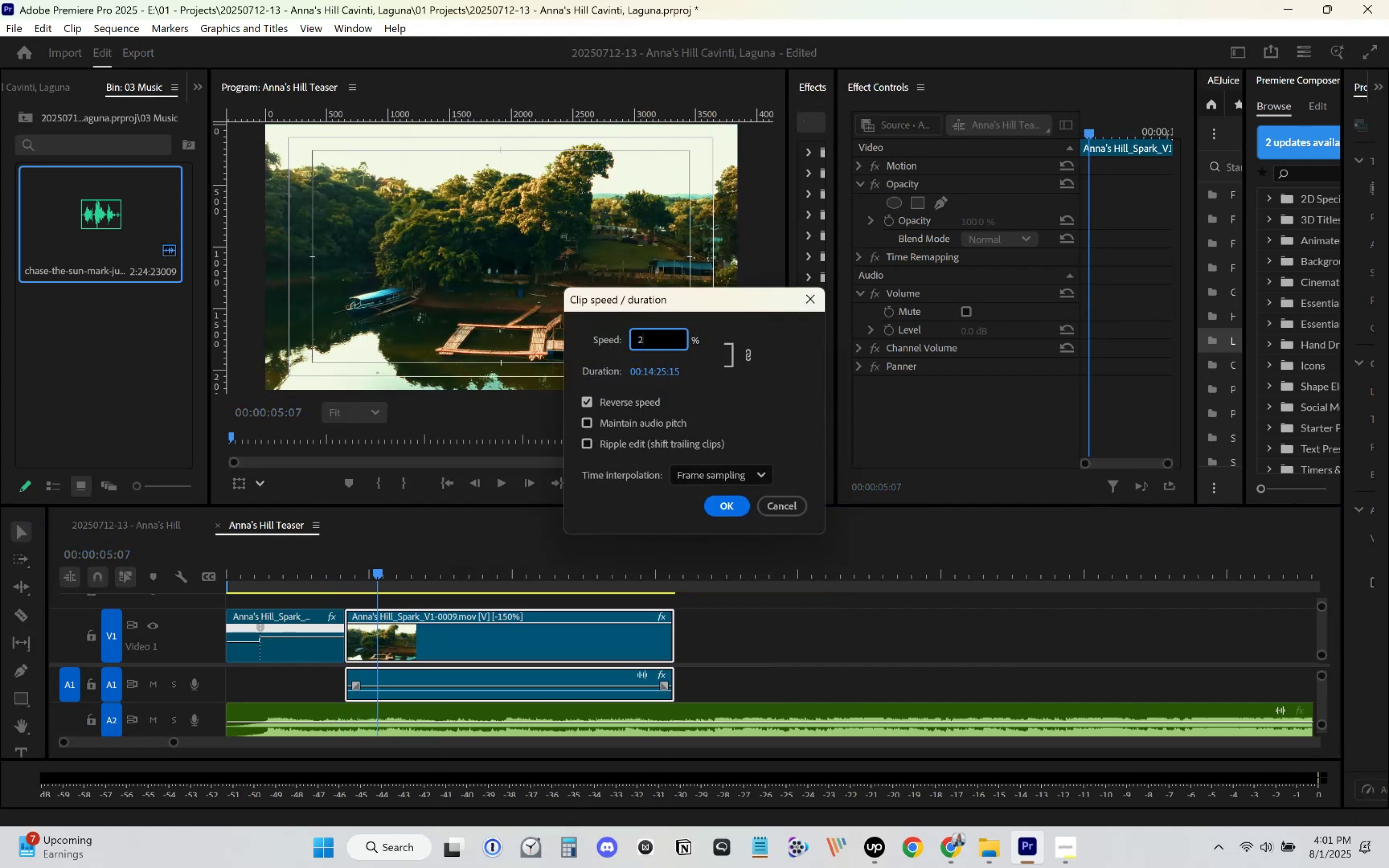 
key(Numpad0)
 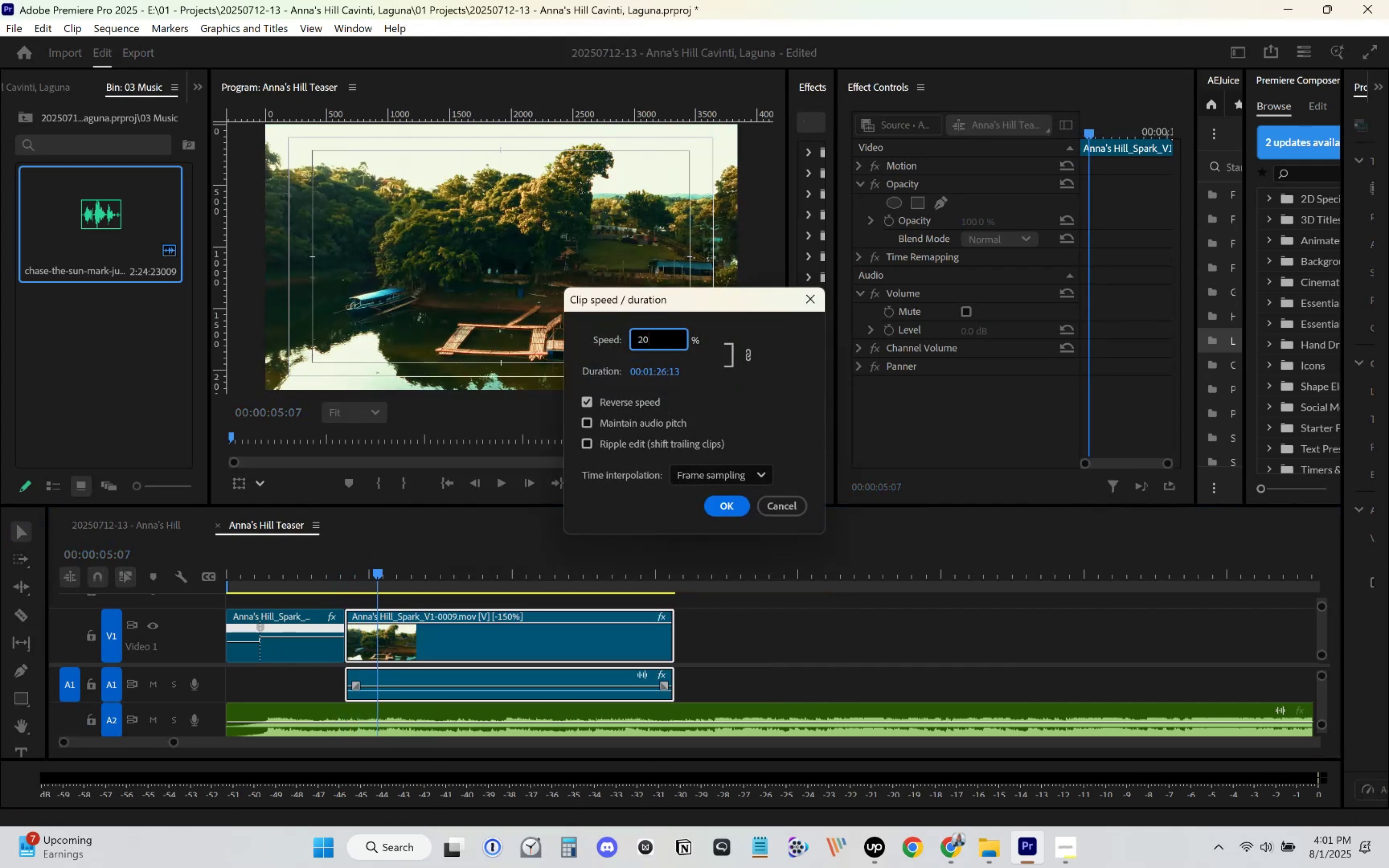 
key(Numpad0)
 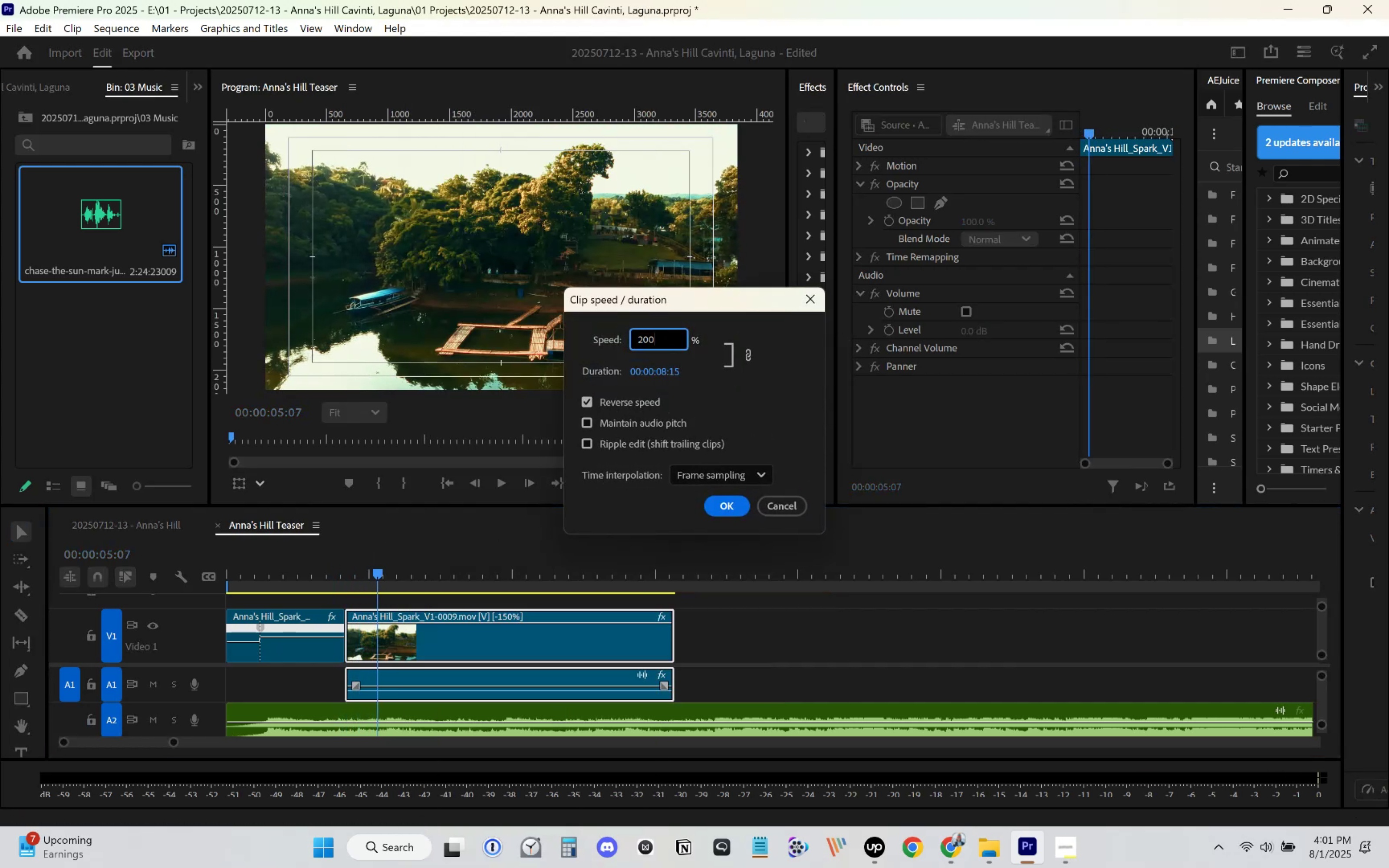 
key(Enter)
 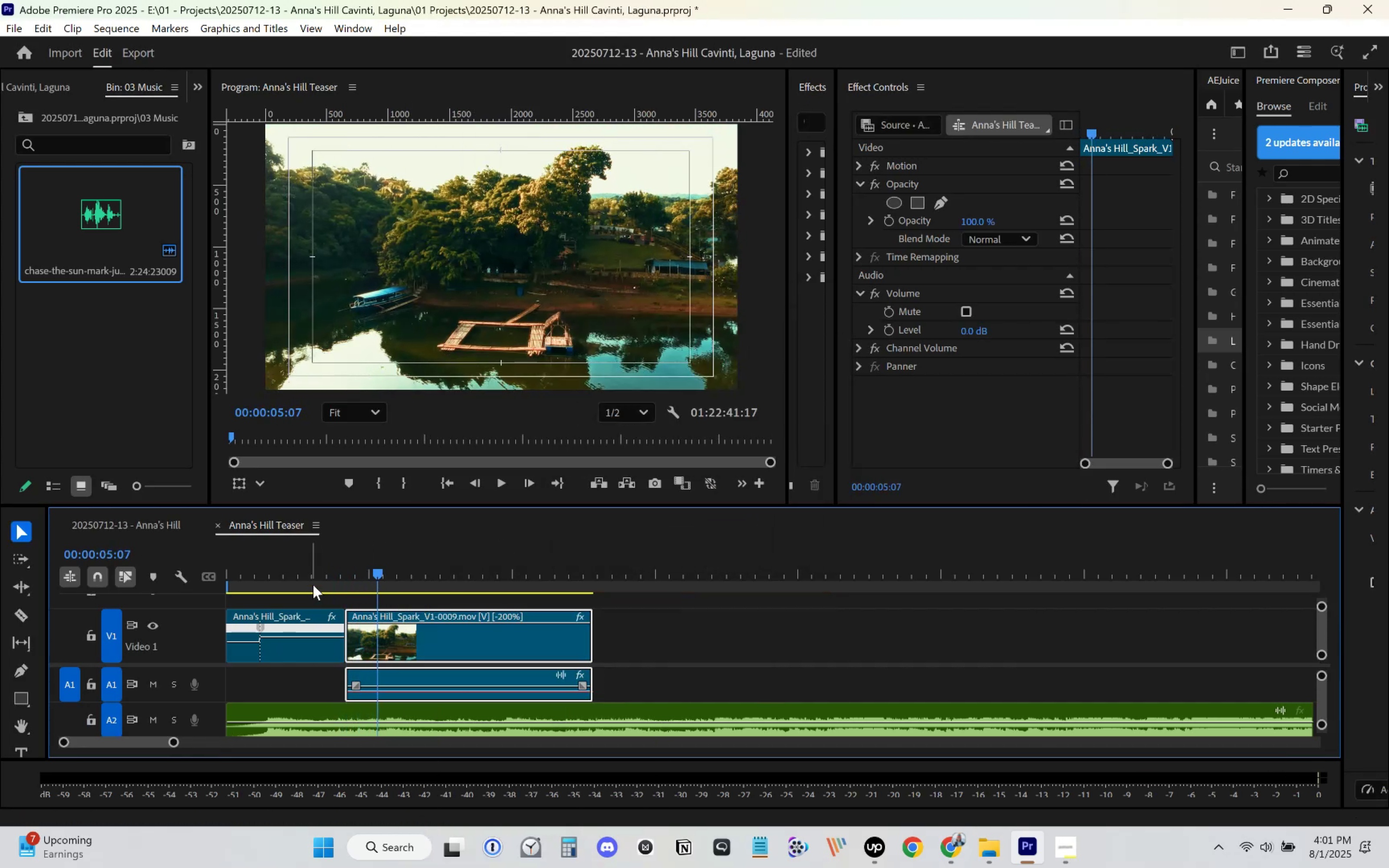 
left_click([331, 558])
 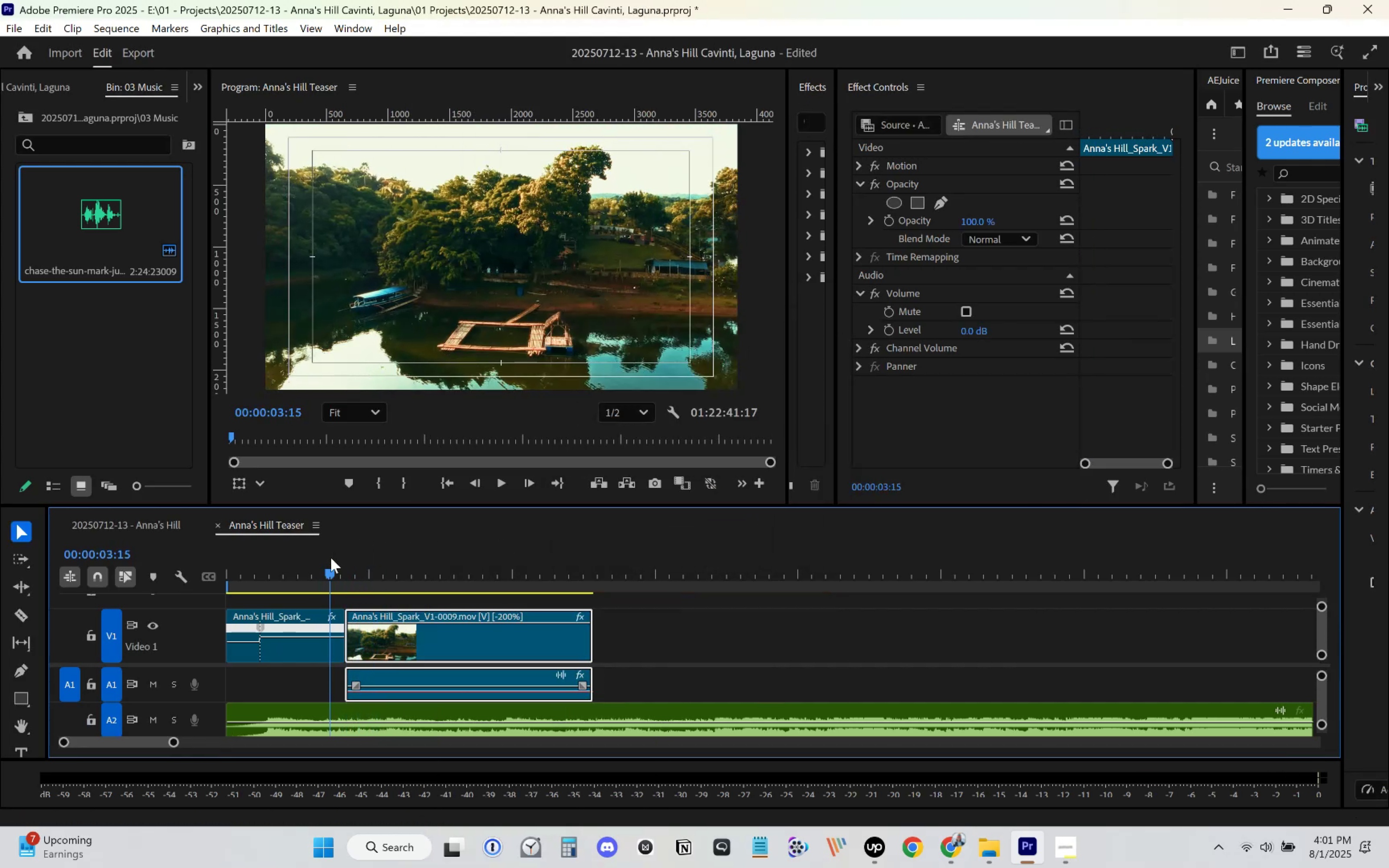 
key(Space)
 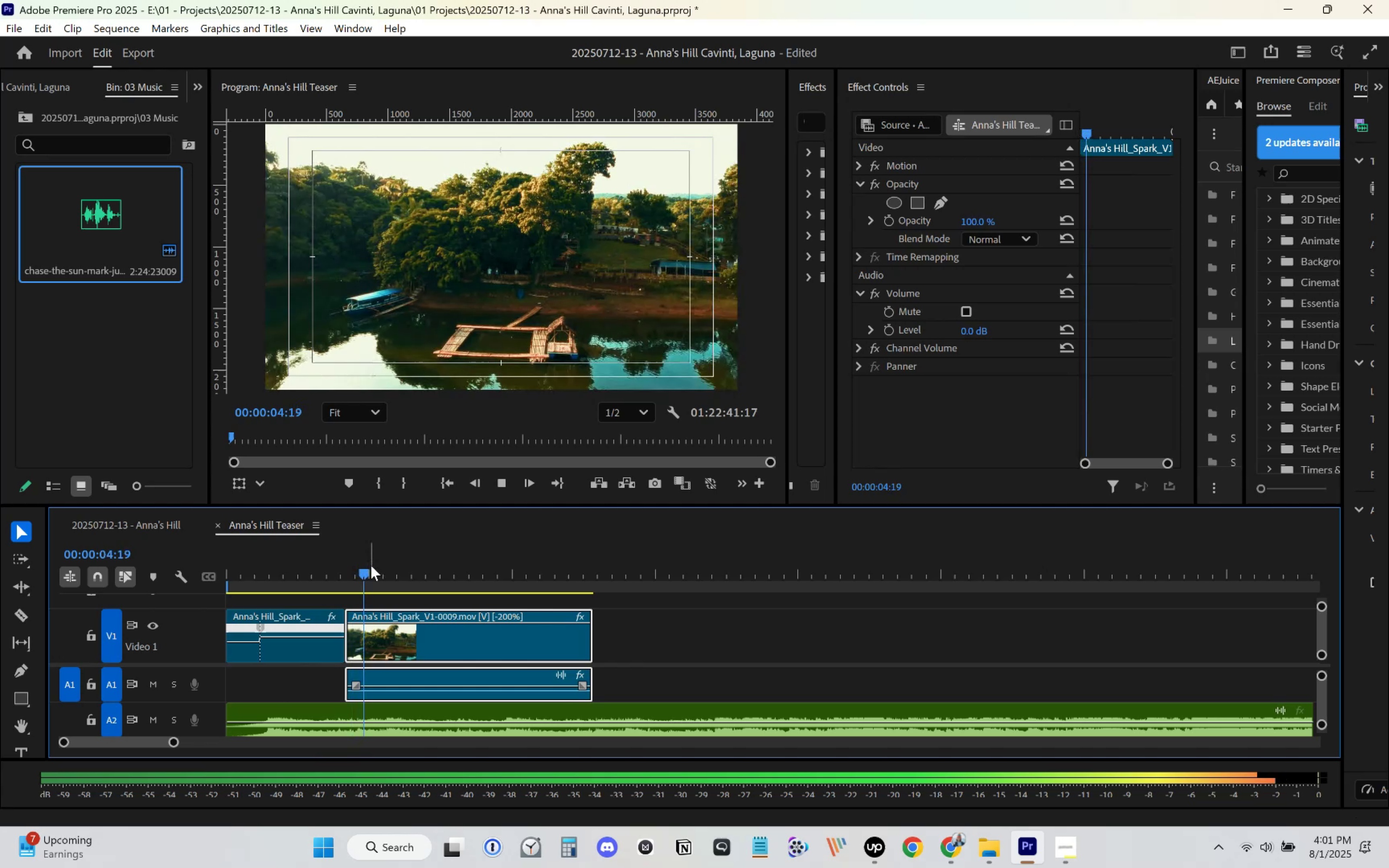 
key(Space)
 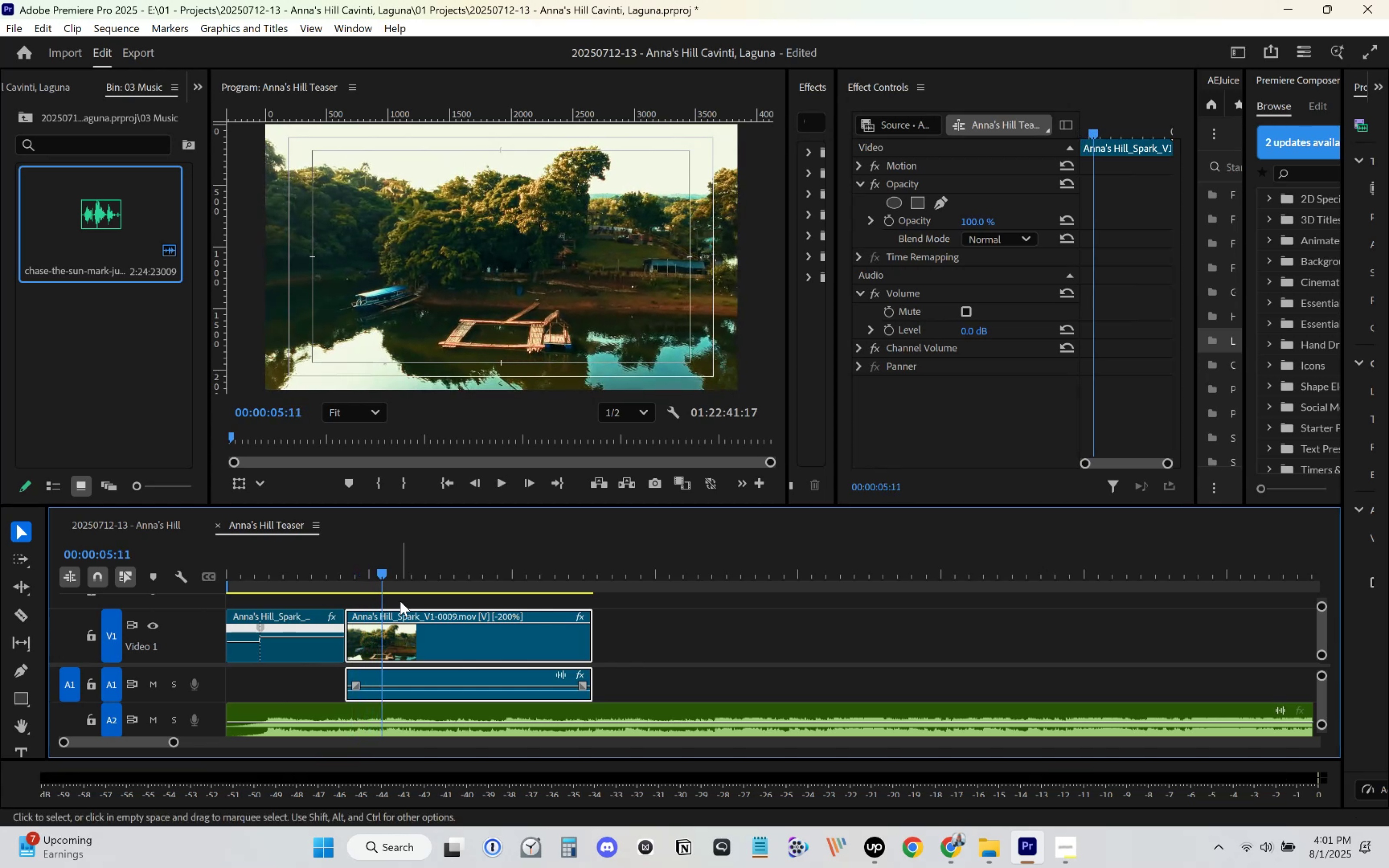 
key(C)
 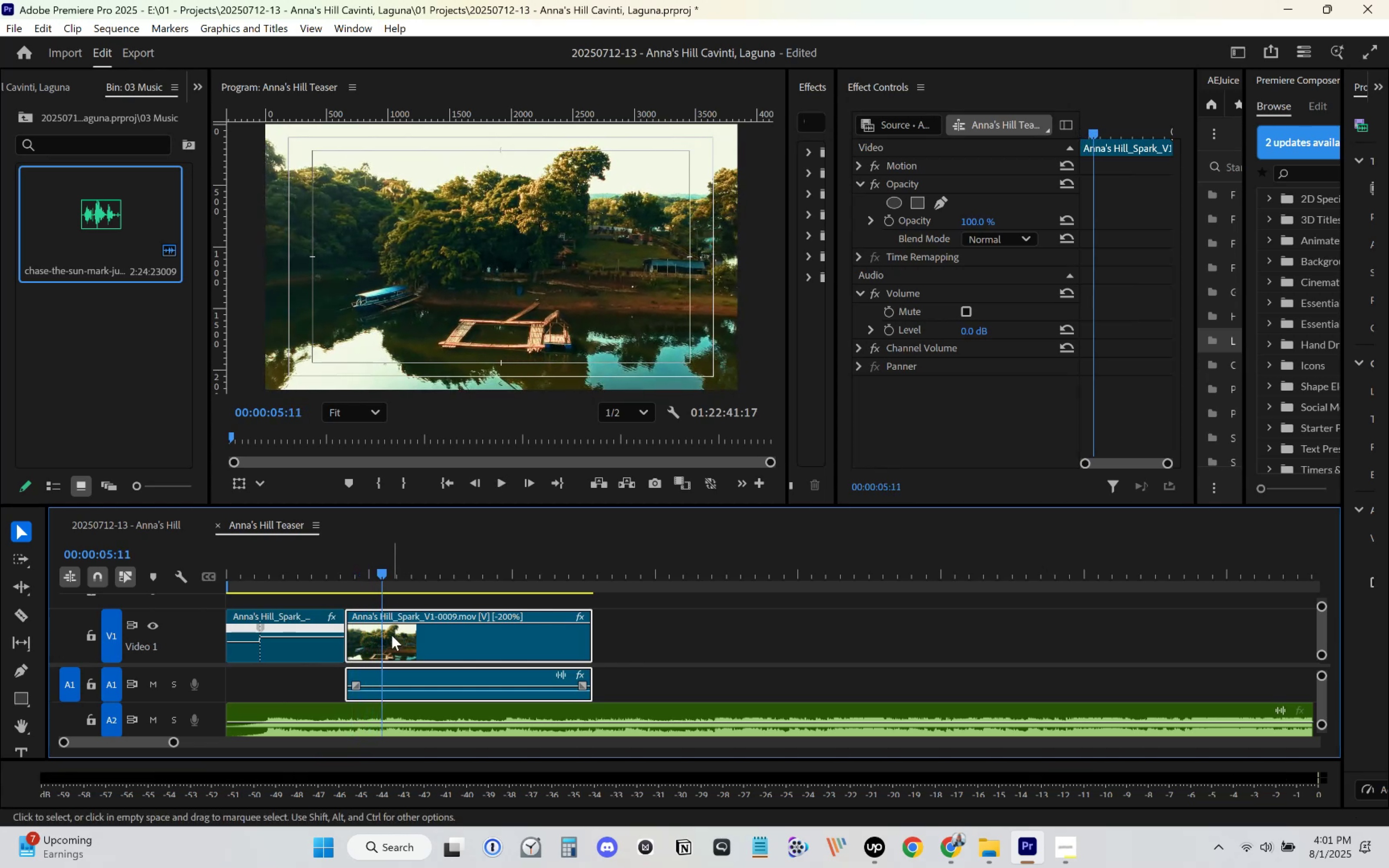 
mouse_move([388, 627])
 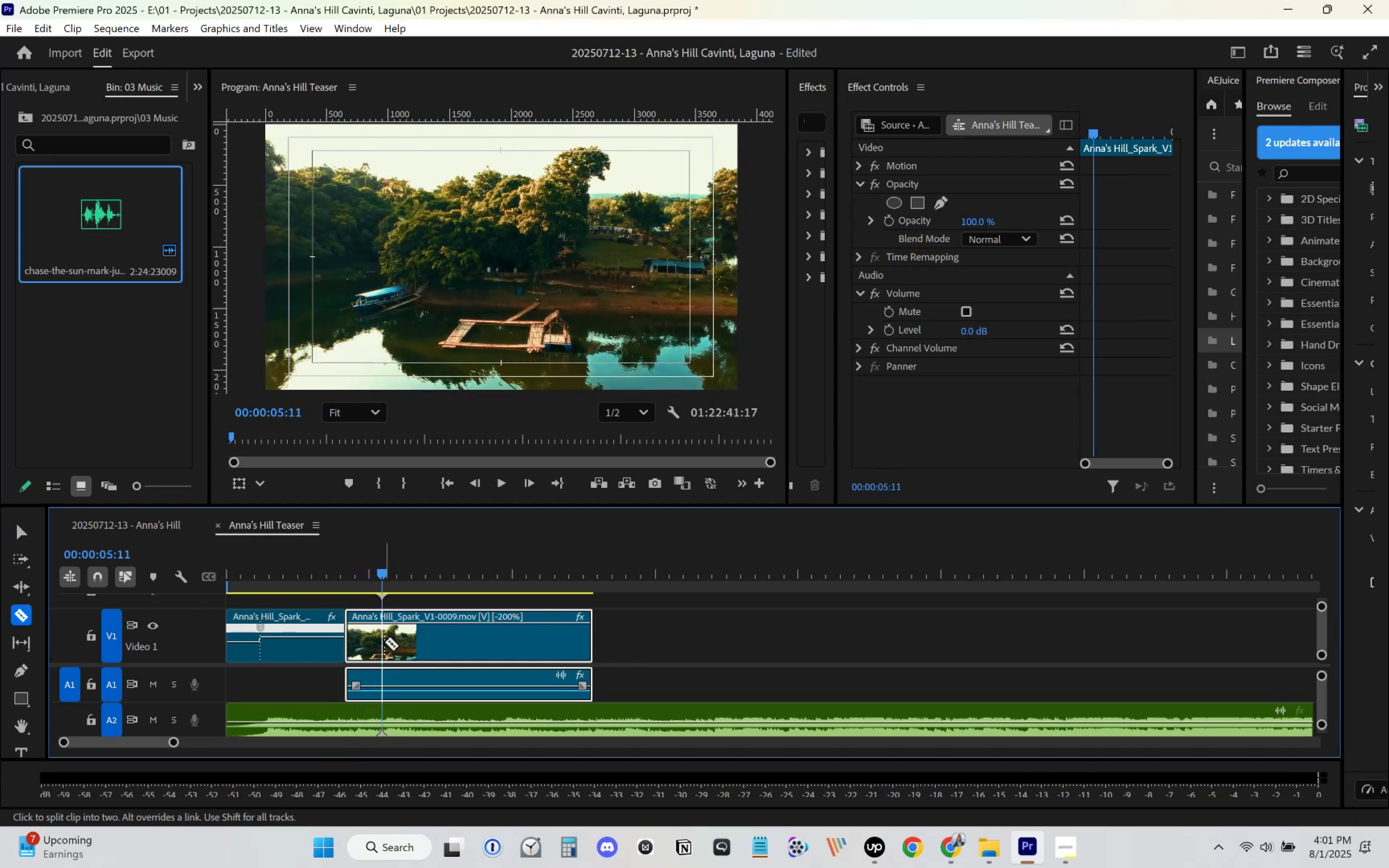 
left_click([384, 641])
 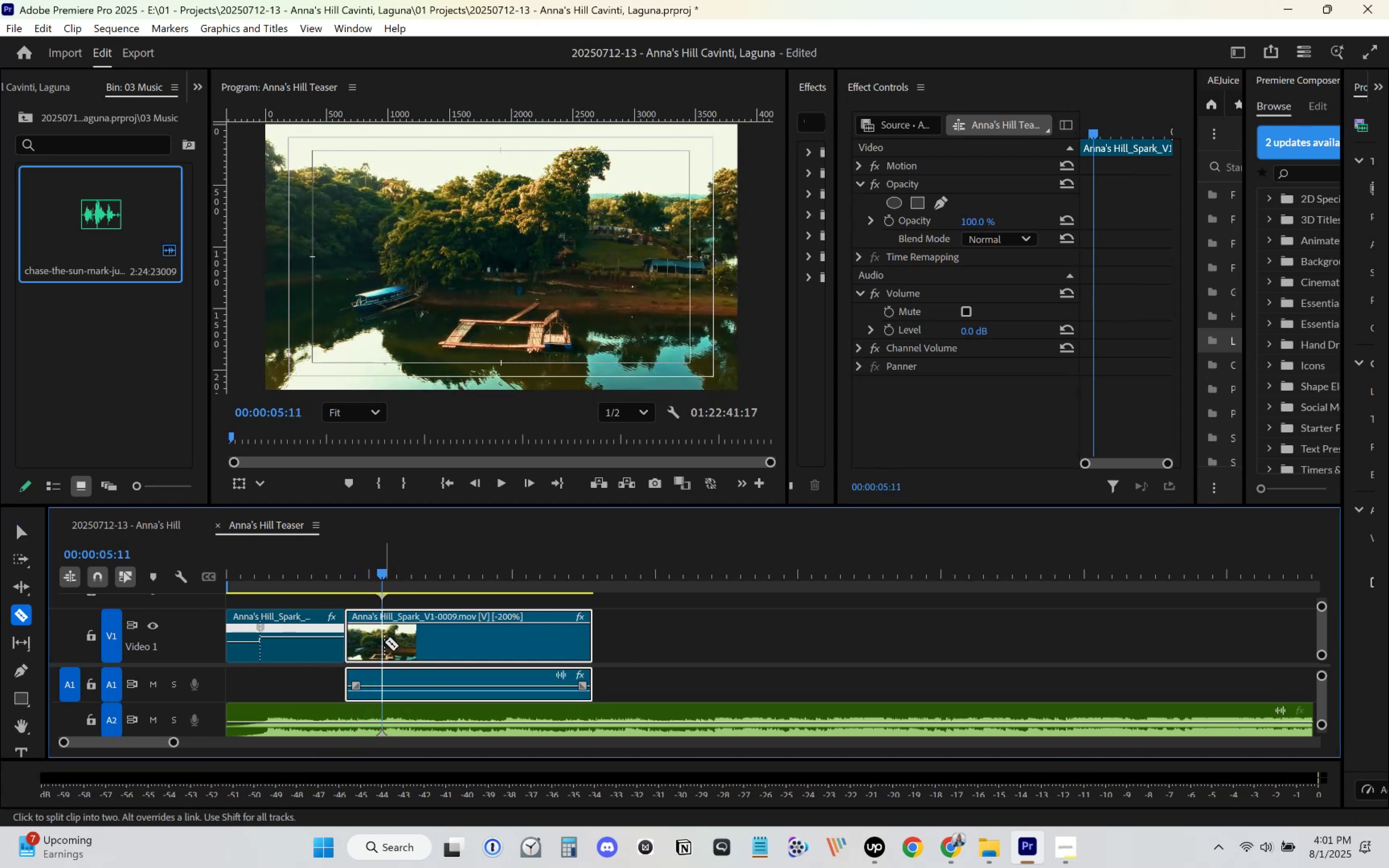 
key(V)
 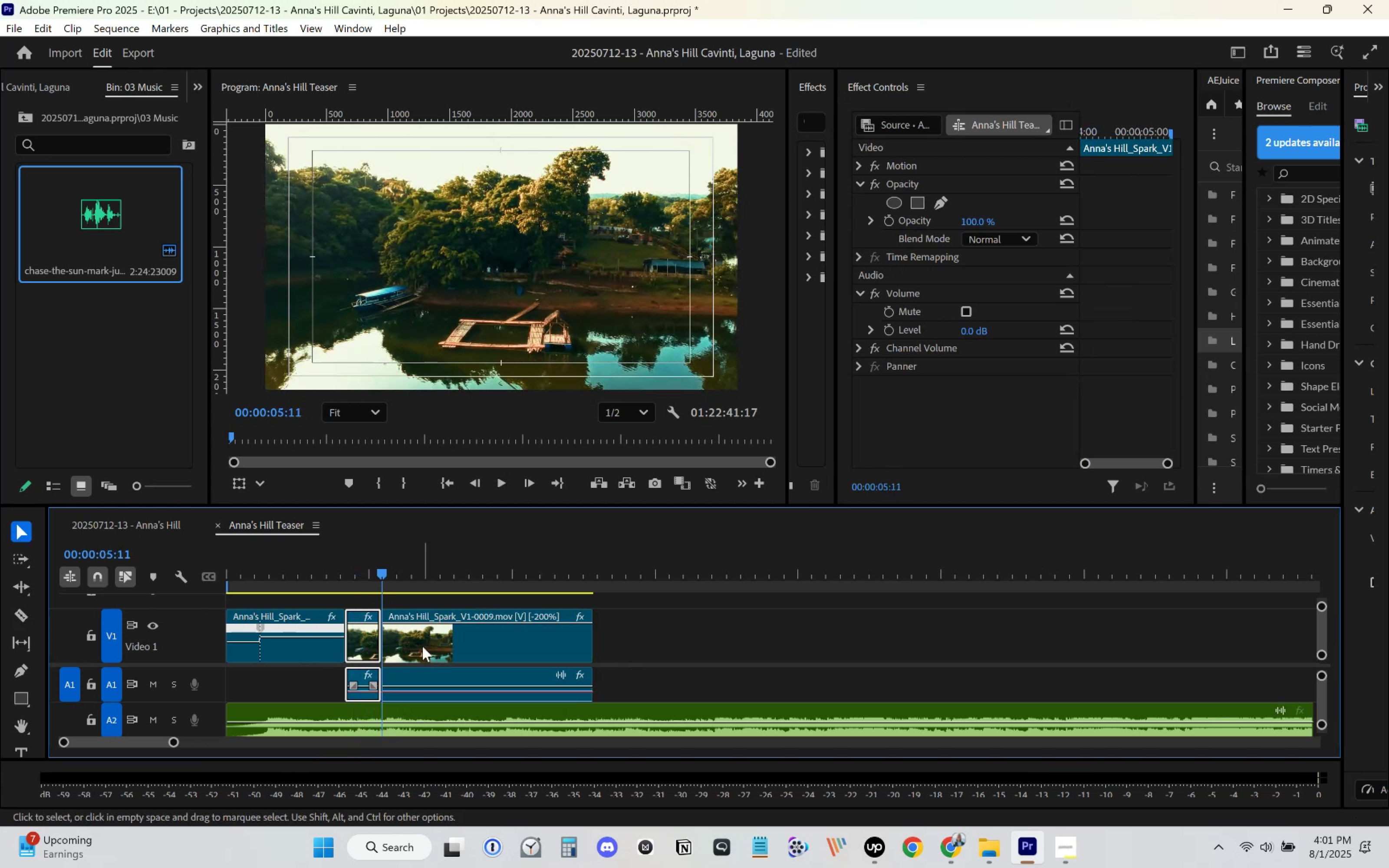 
double_click([423, 645])
 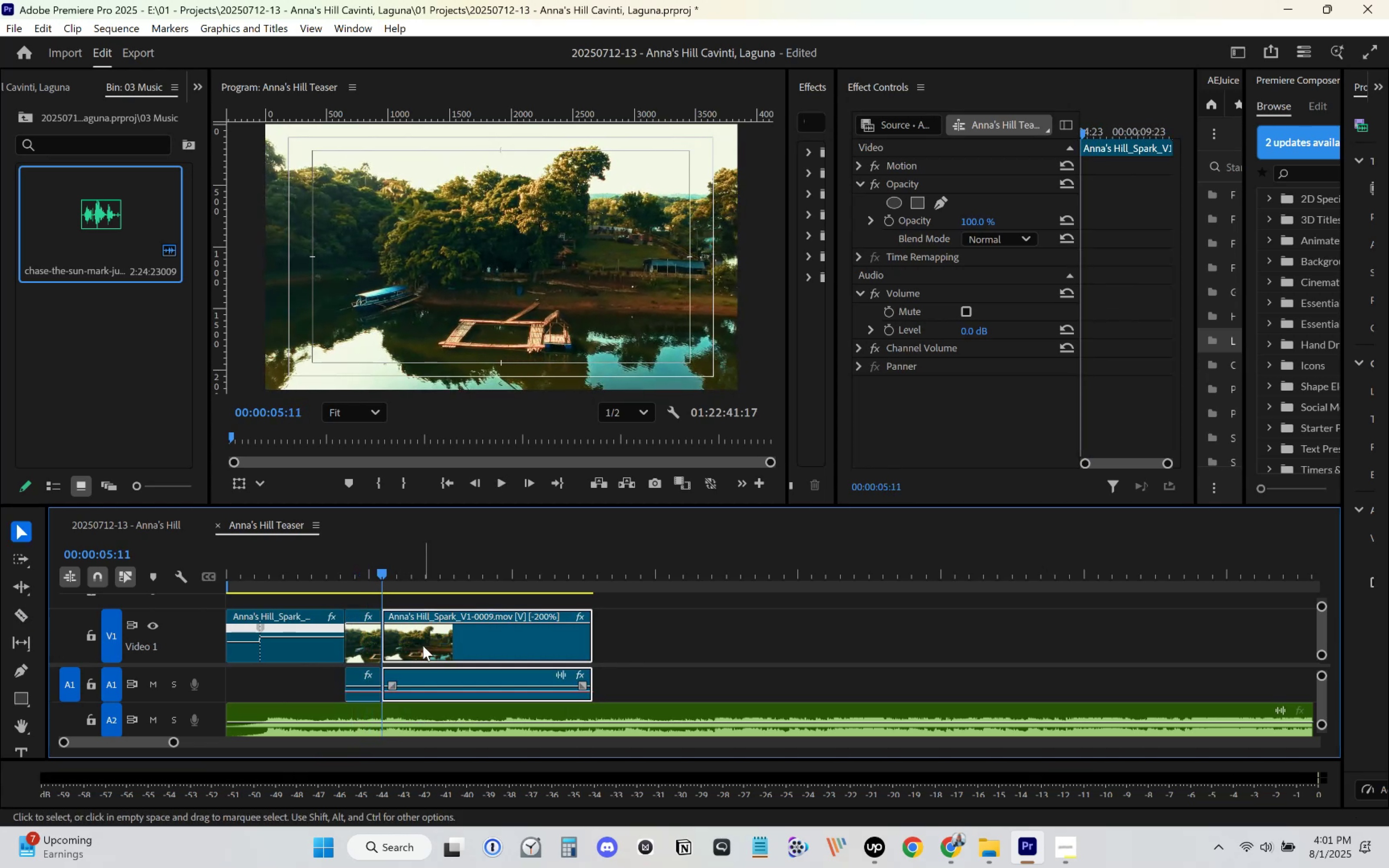 
key(Delete)
 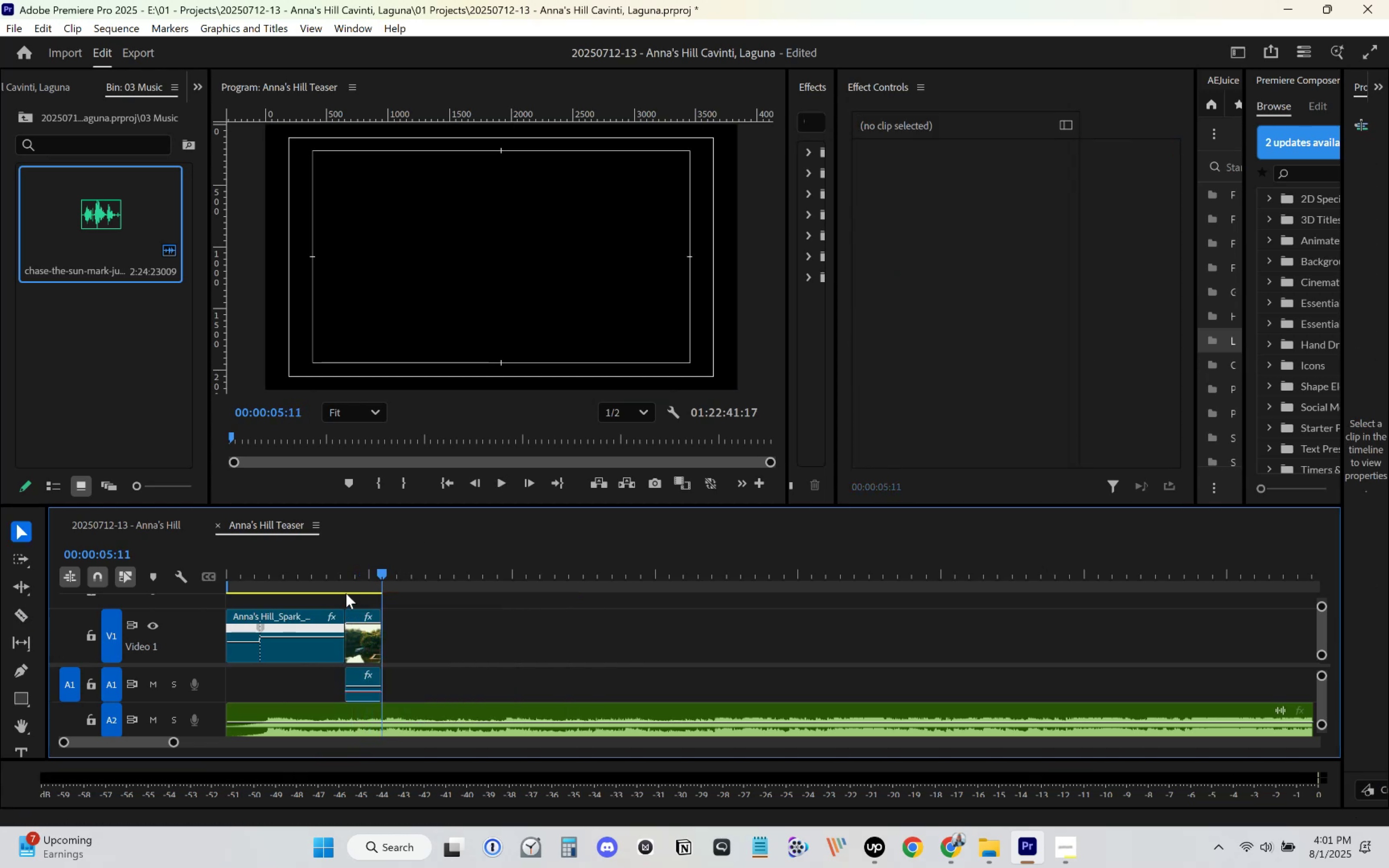 
left_click_drag(start_coordinate=[352, 566], to_coordinate=[140, 590])
 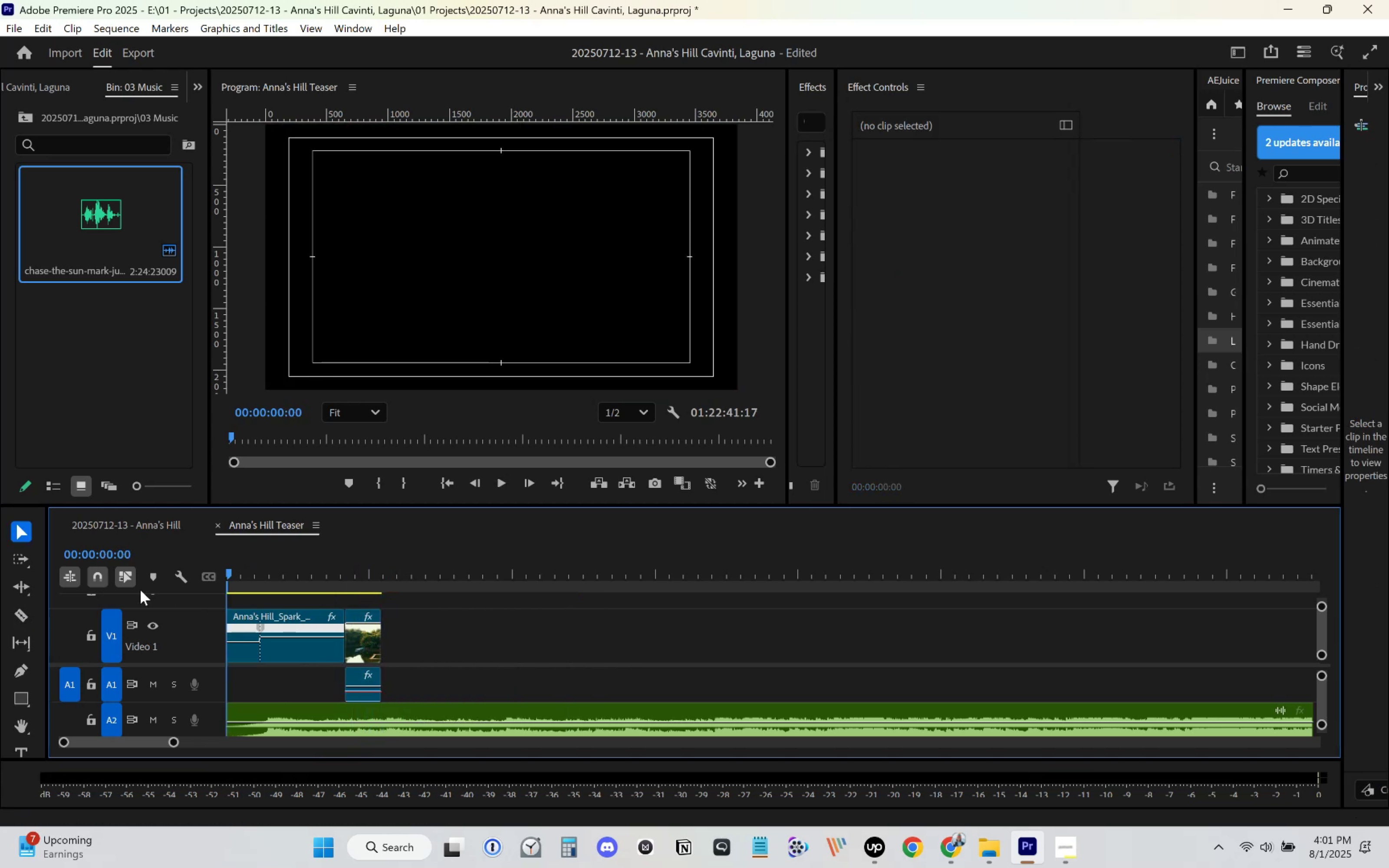 
key(Space)
 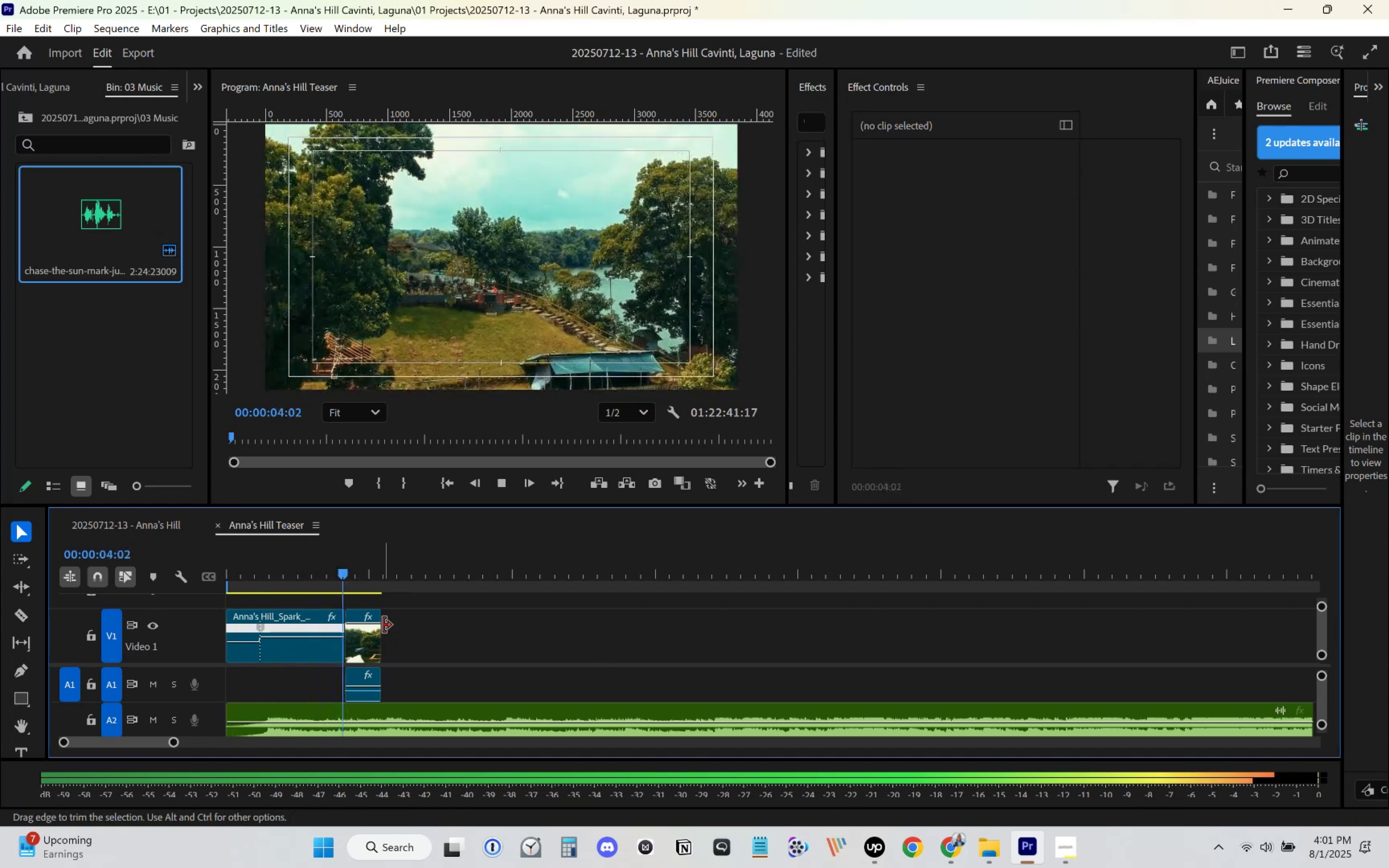 
wait(5.81)
 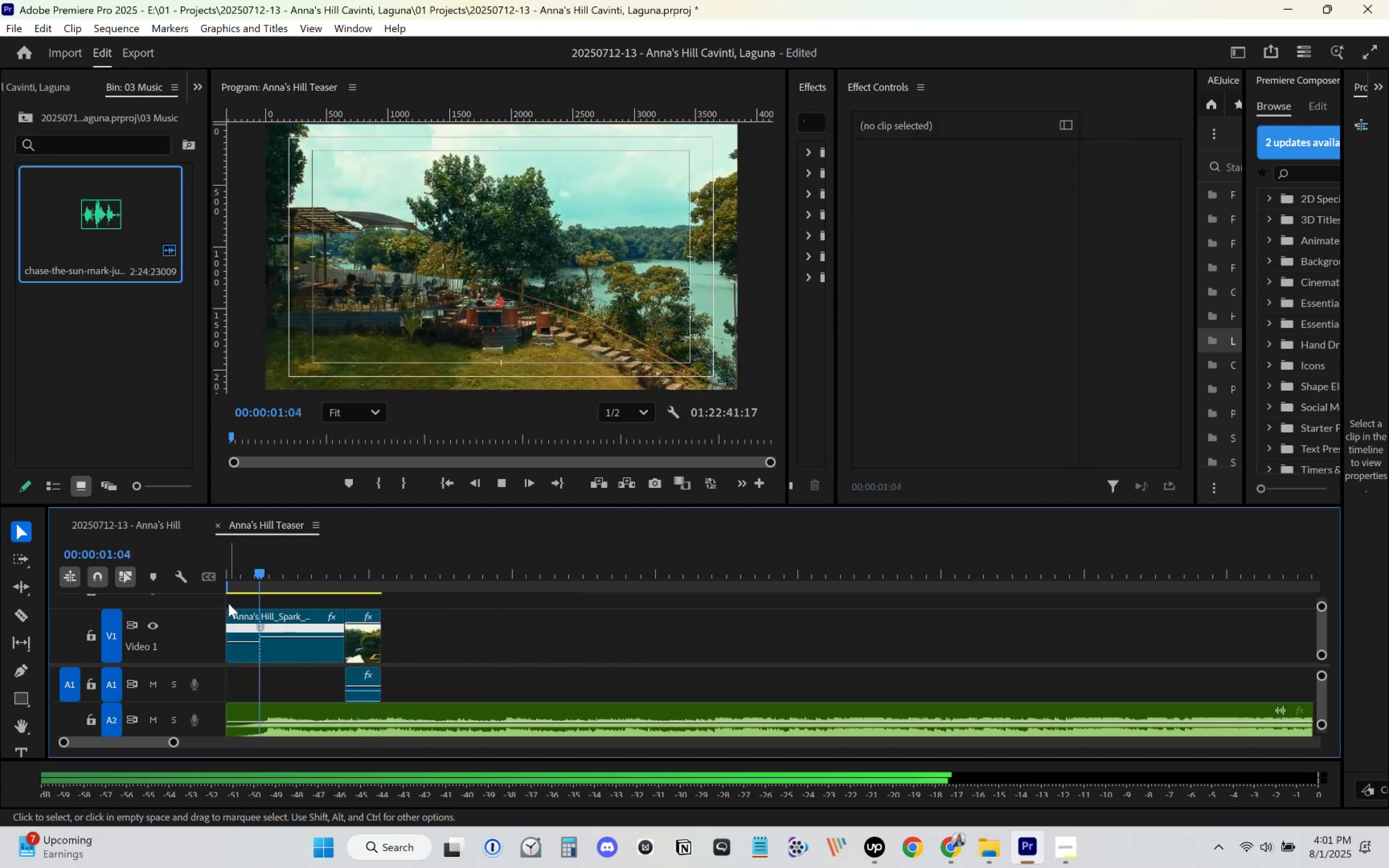 
key(Space)
 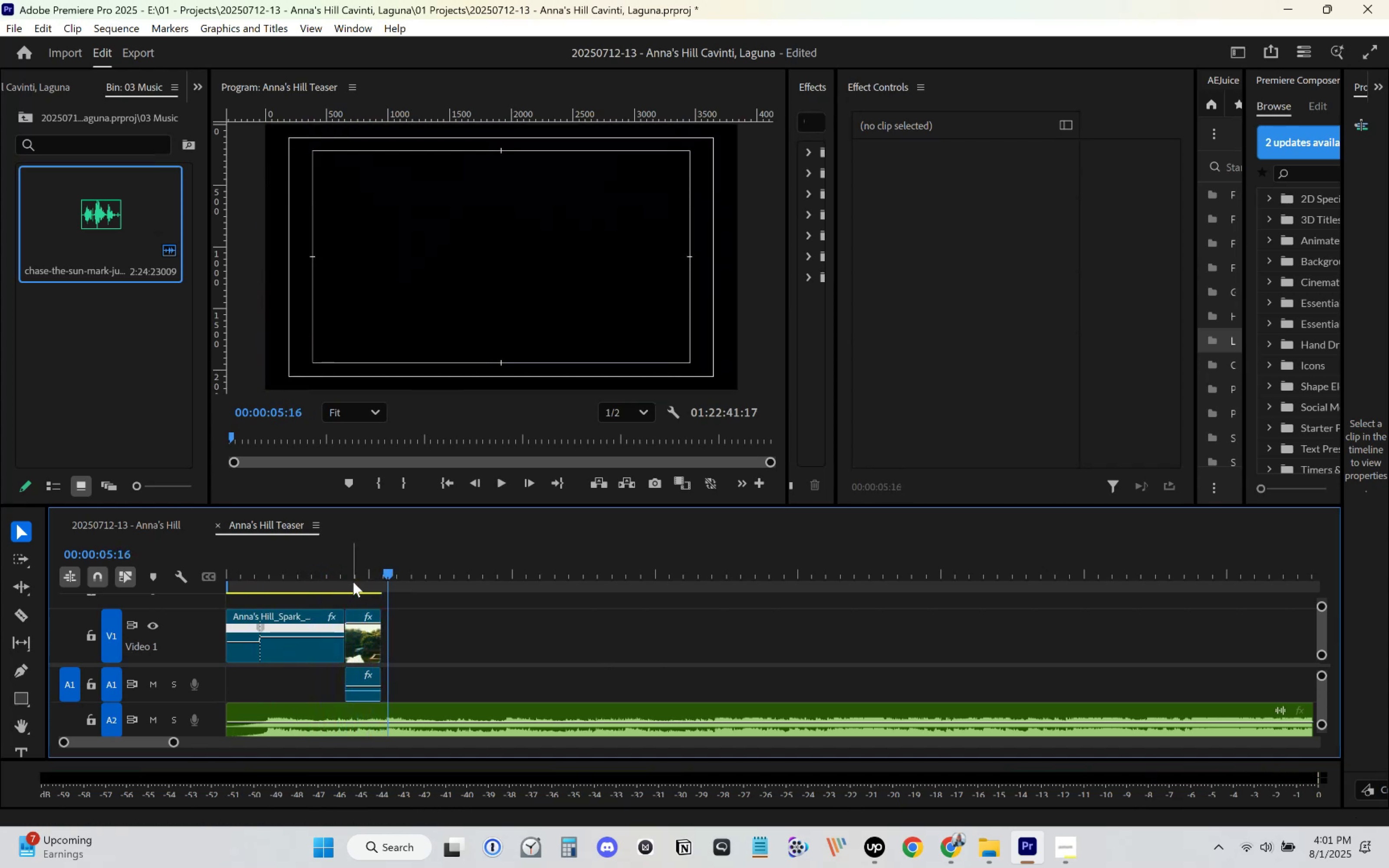 
left_click_drag(start_coordinate=[353, 575], to_coordinate=[212, 573])
 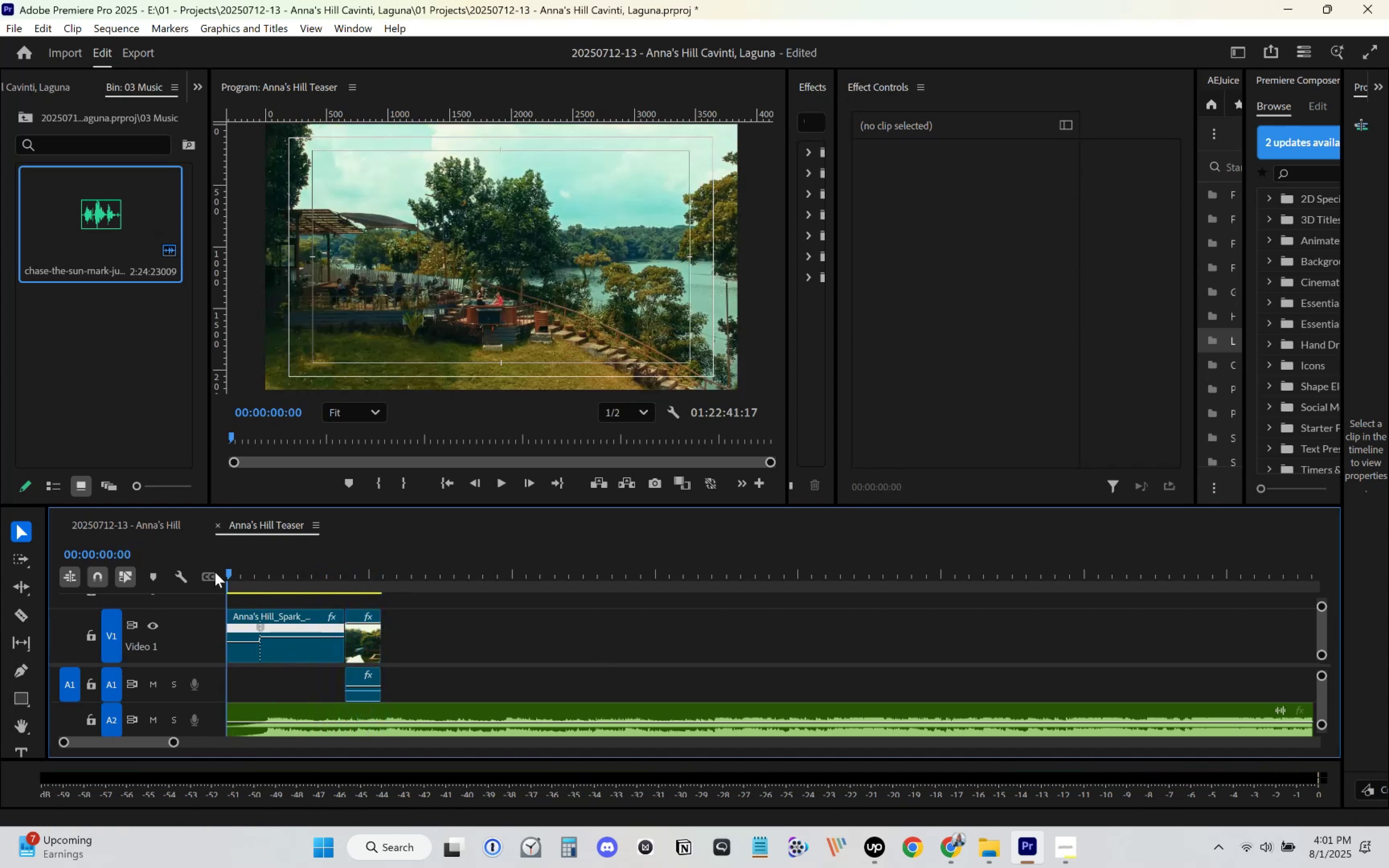 
key(Space)
 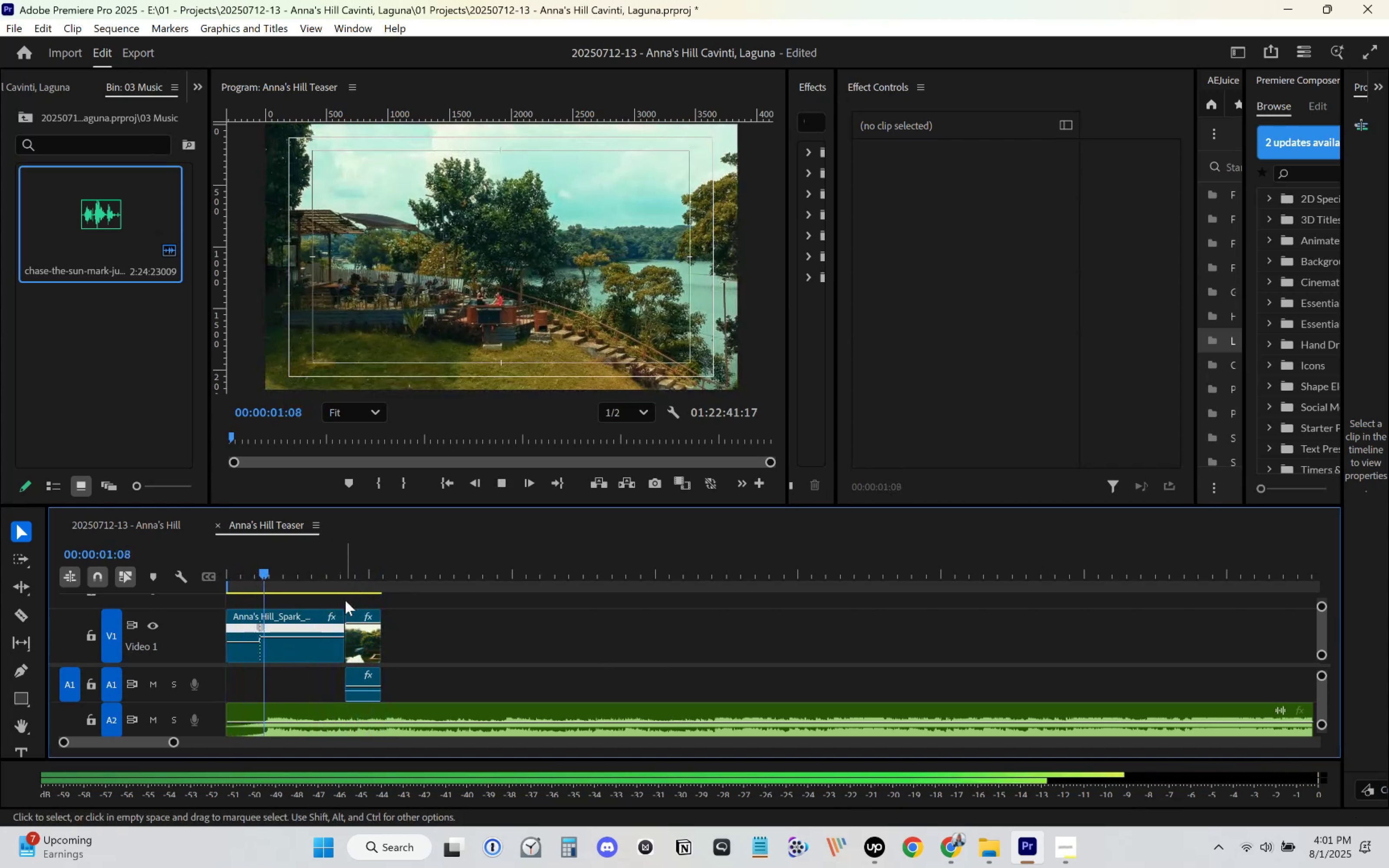 
mouse_move([382, 599])
 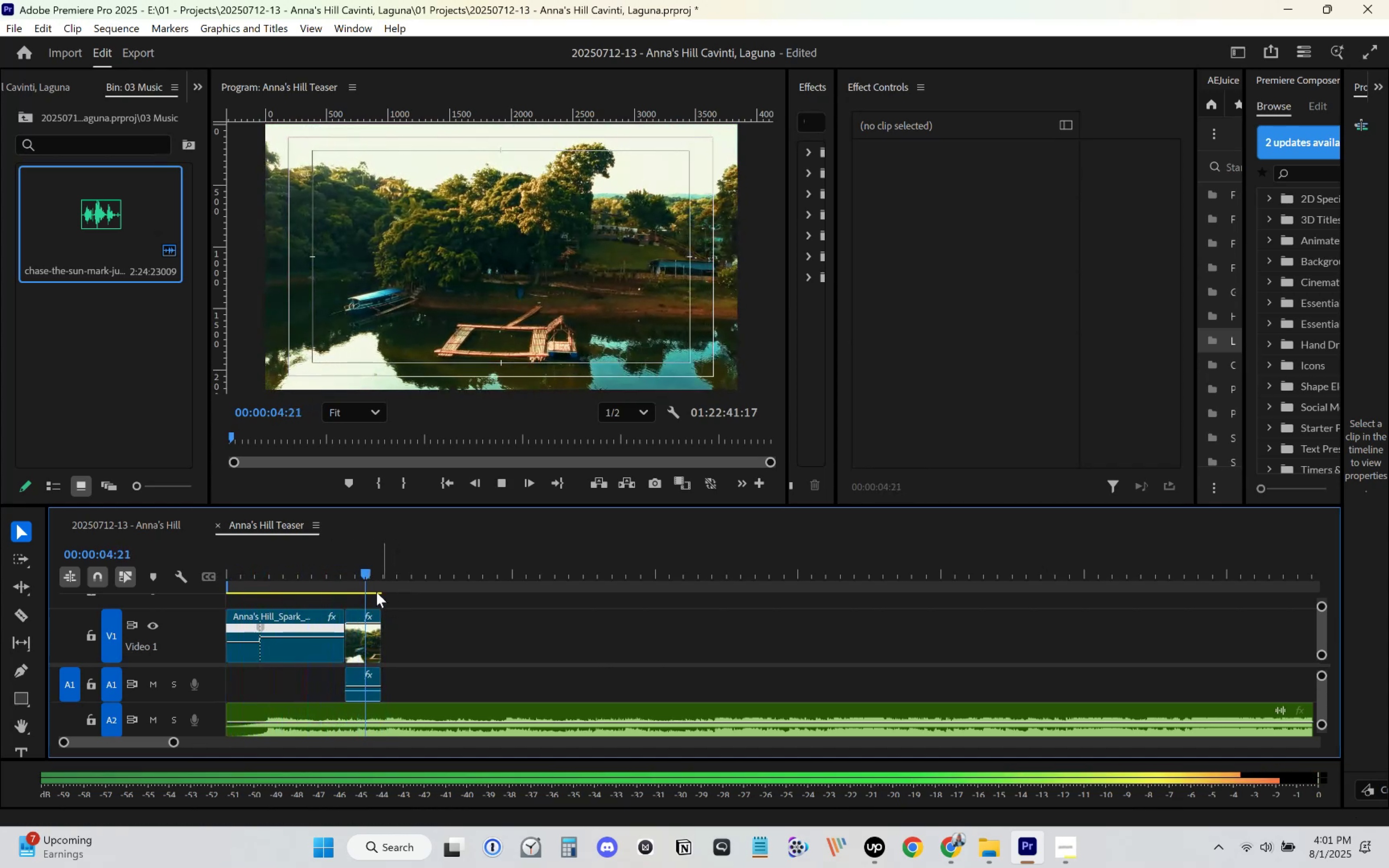 
key(Space)
 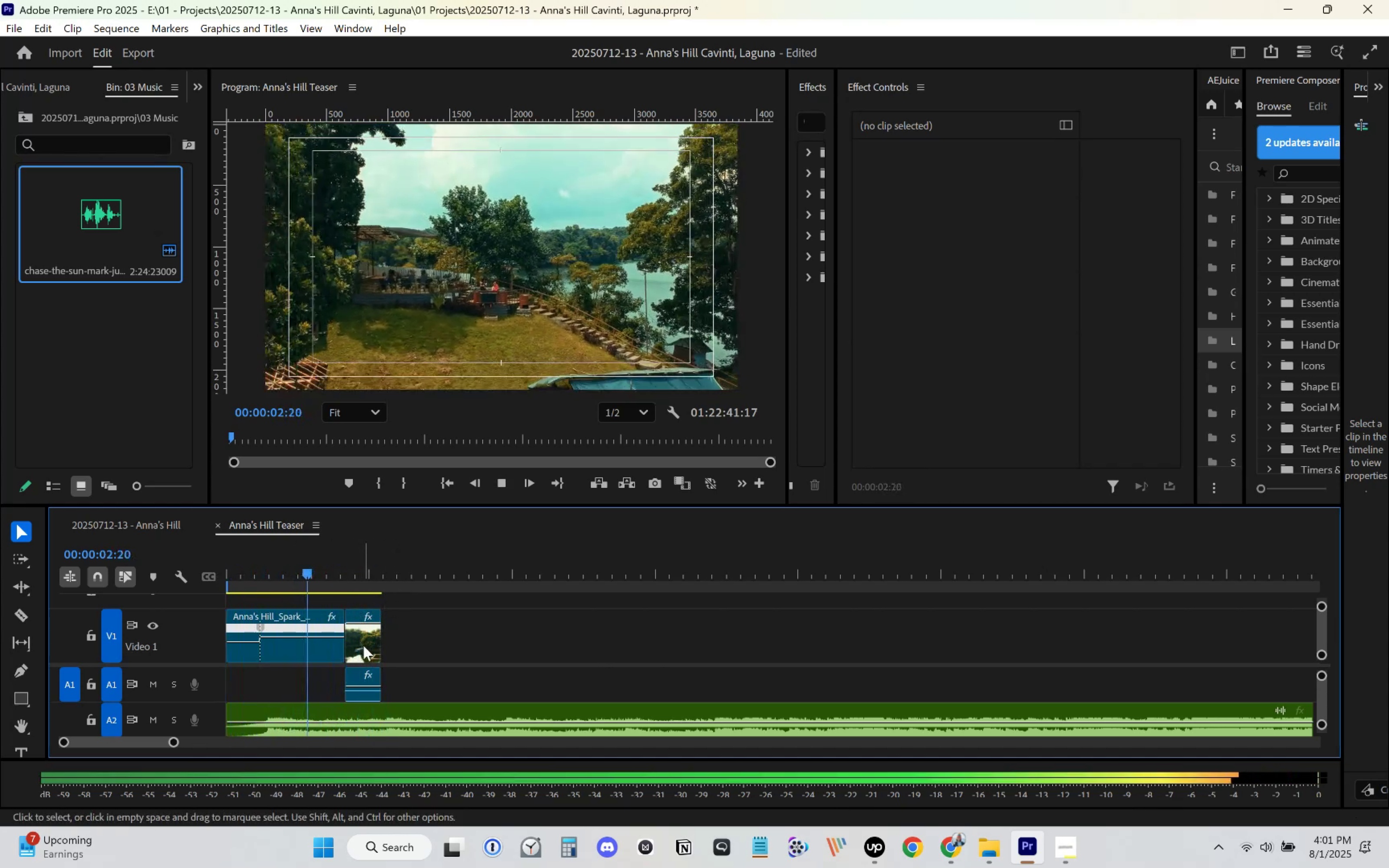 
key(Space)
 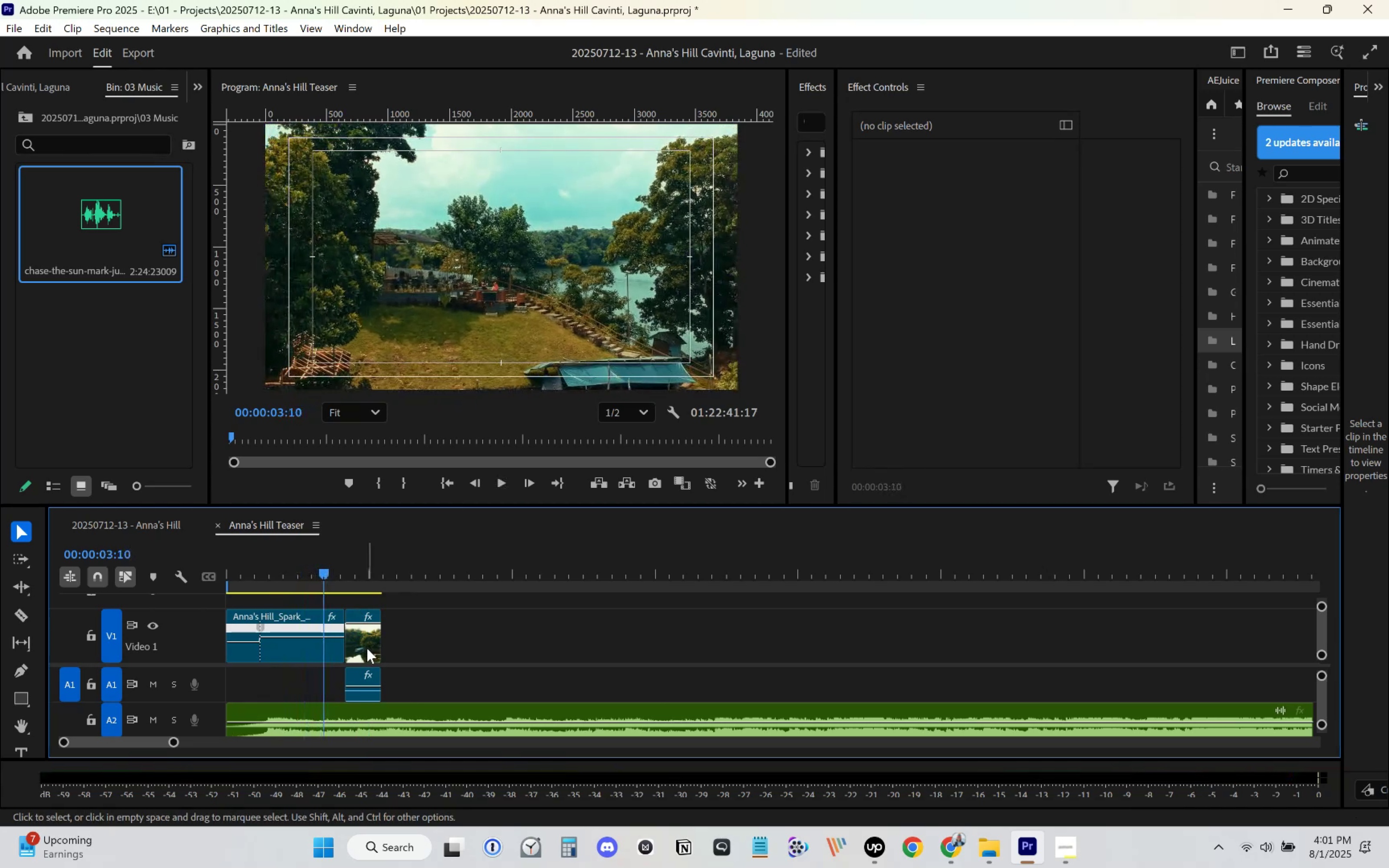 
left_click_drag(start_coordinate=[367, 648], to_coordinate=[348, 649])
 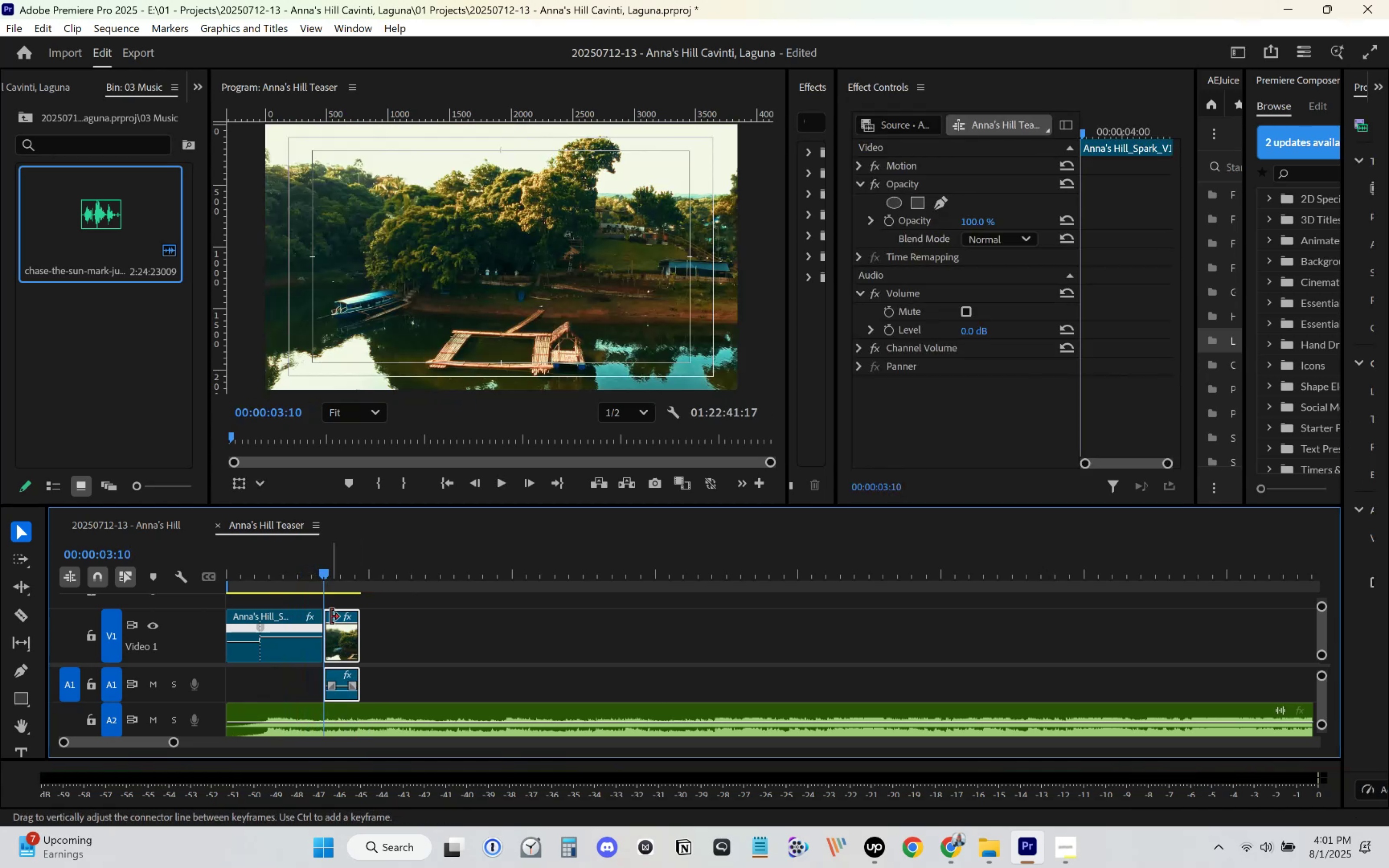 
left_click_drag(start_coordinate=[321, 580], to_coordinate=[181, 579])
 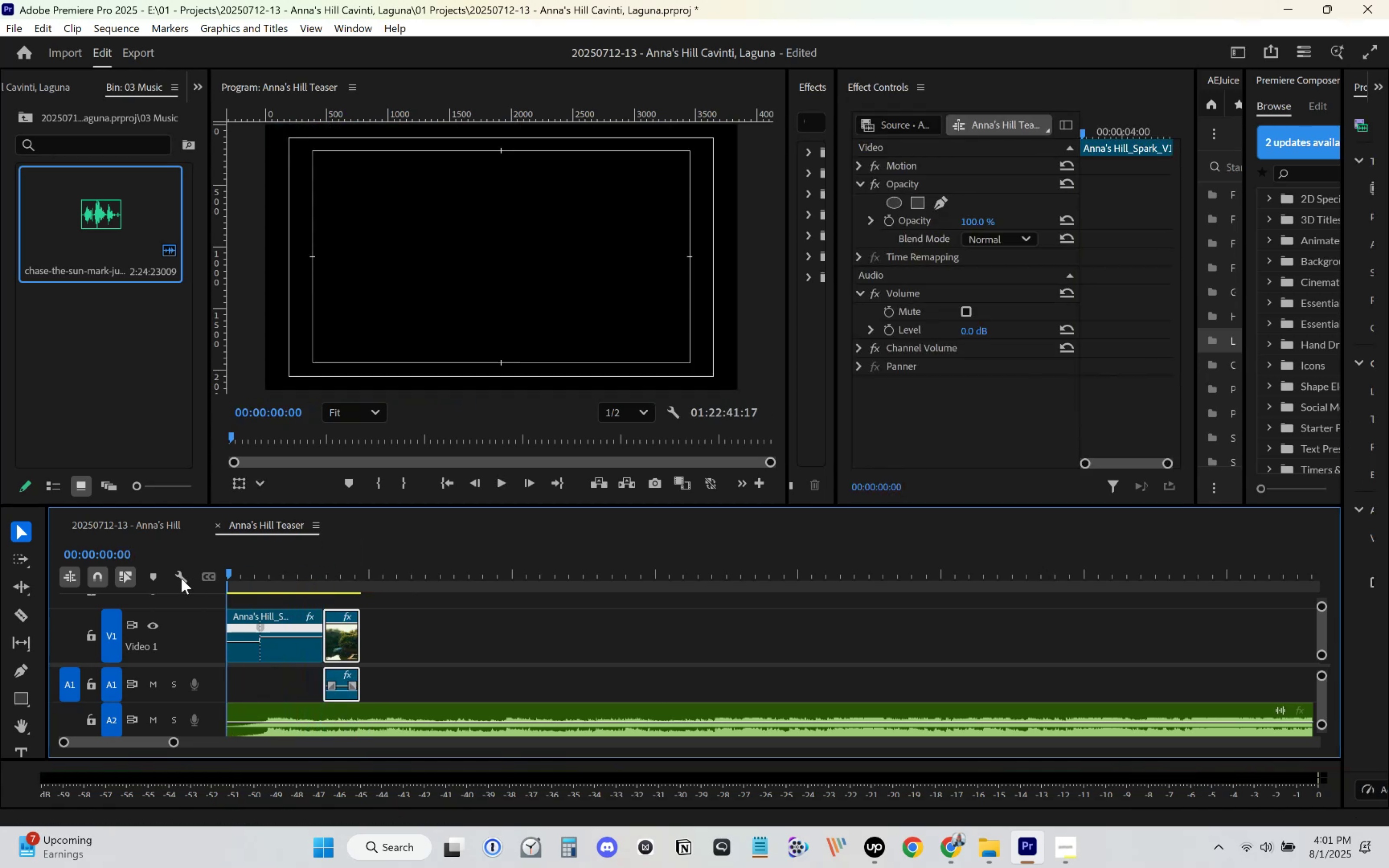 
key(Space)
 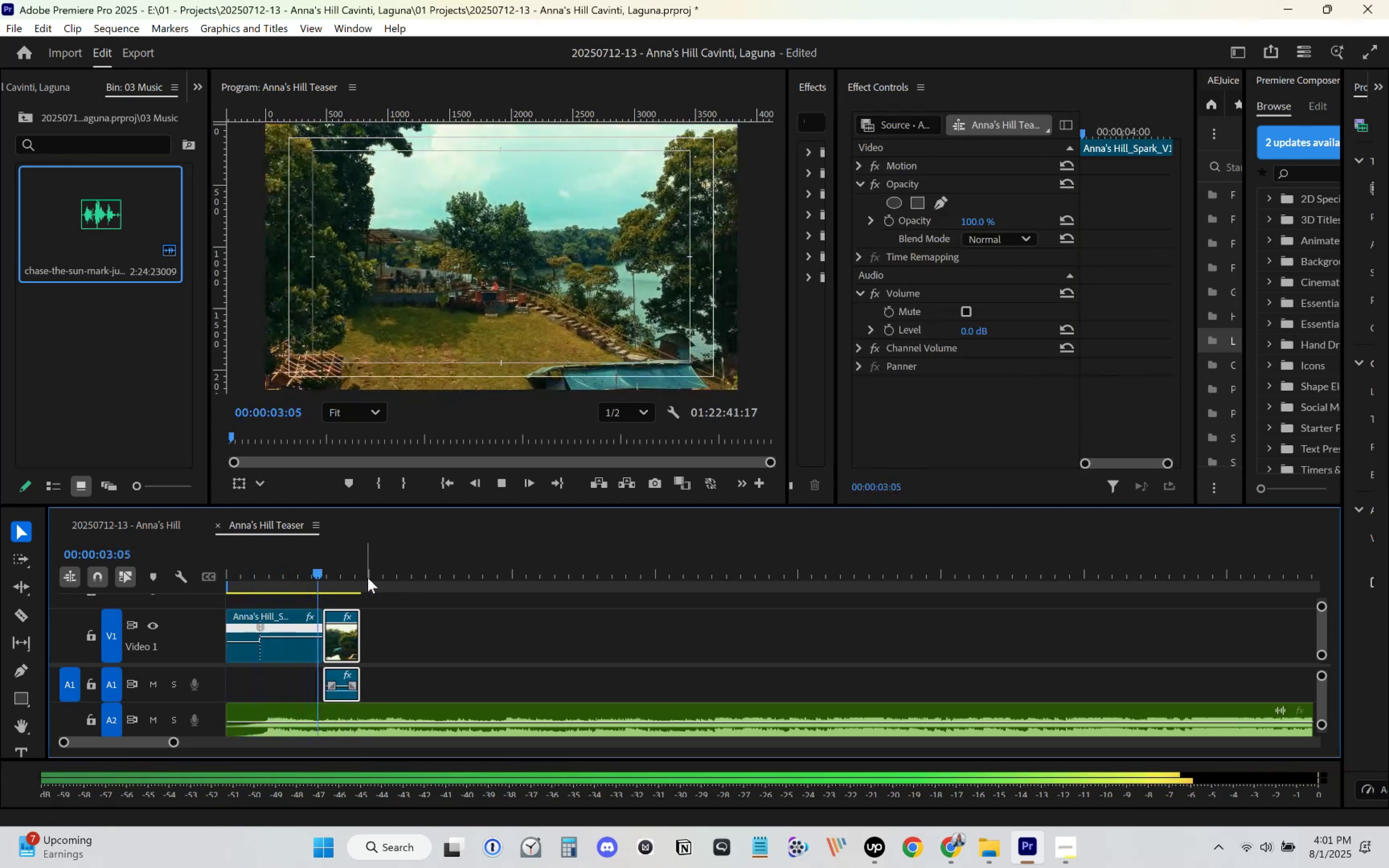 
key(Space)
 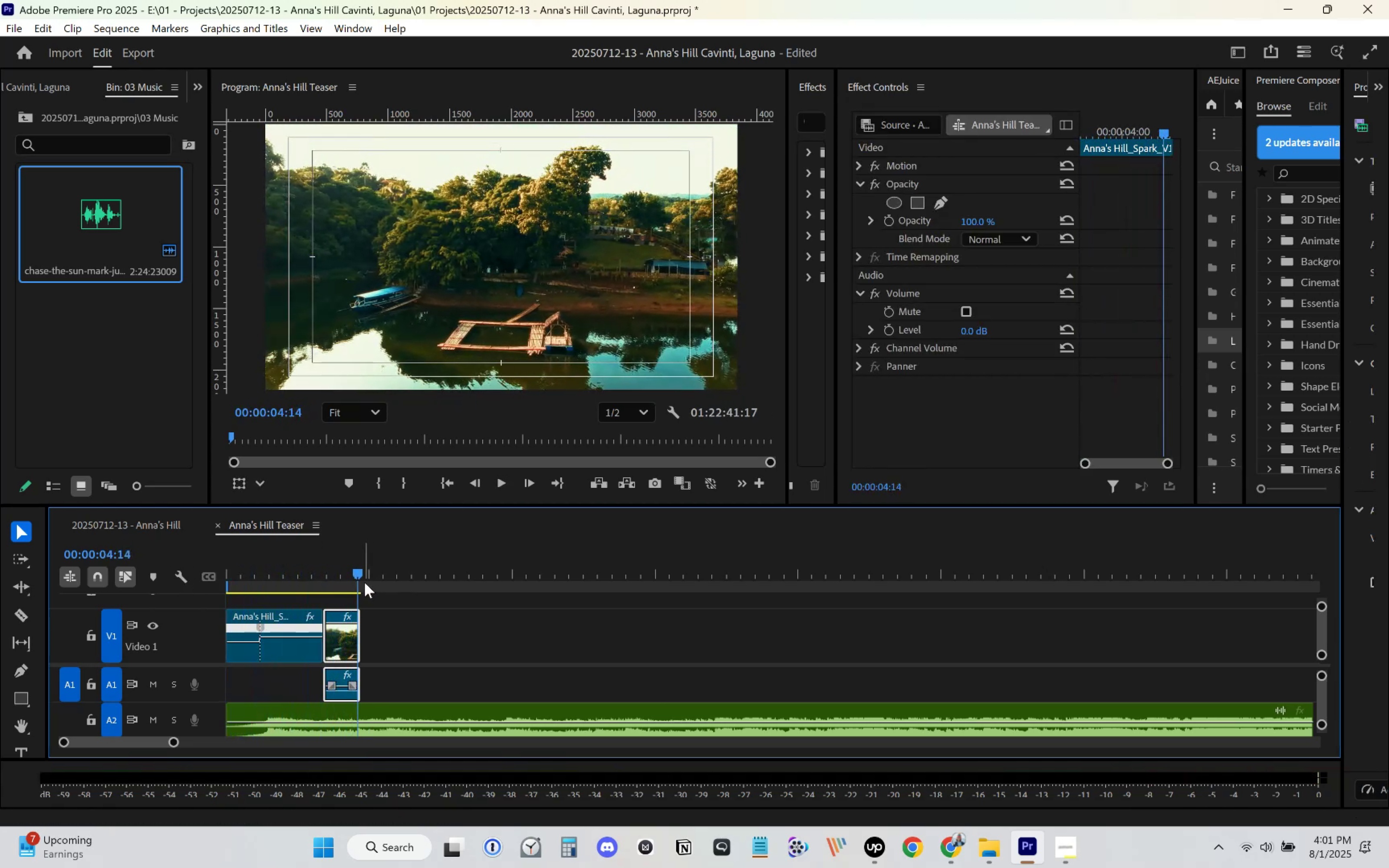 
left_click_drag(start_coordinate=[361, 564], to_coordinate=[358, 569])
 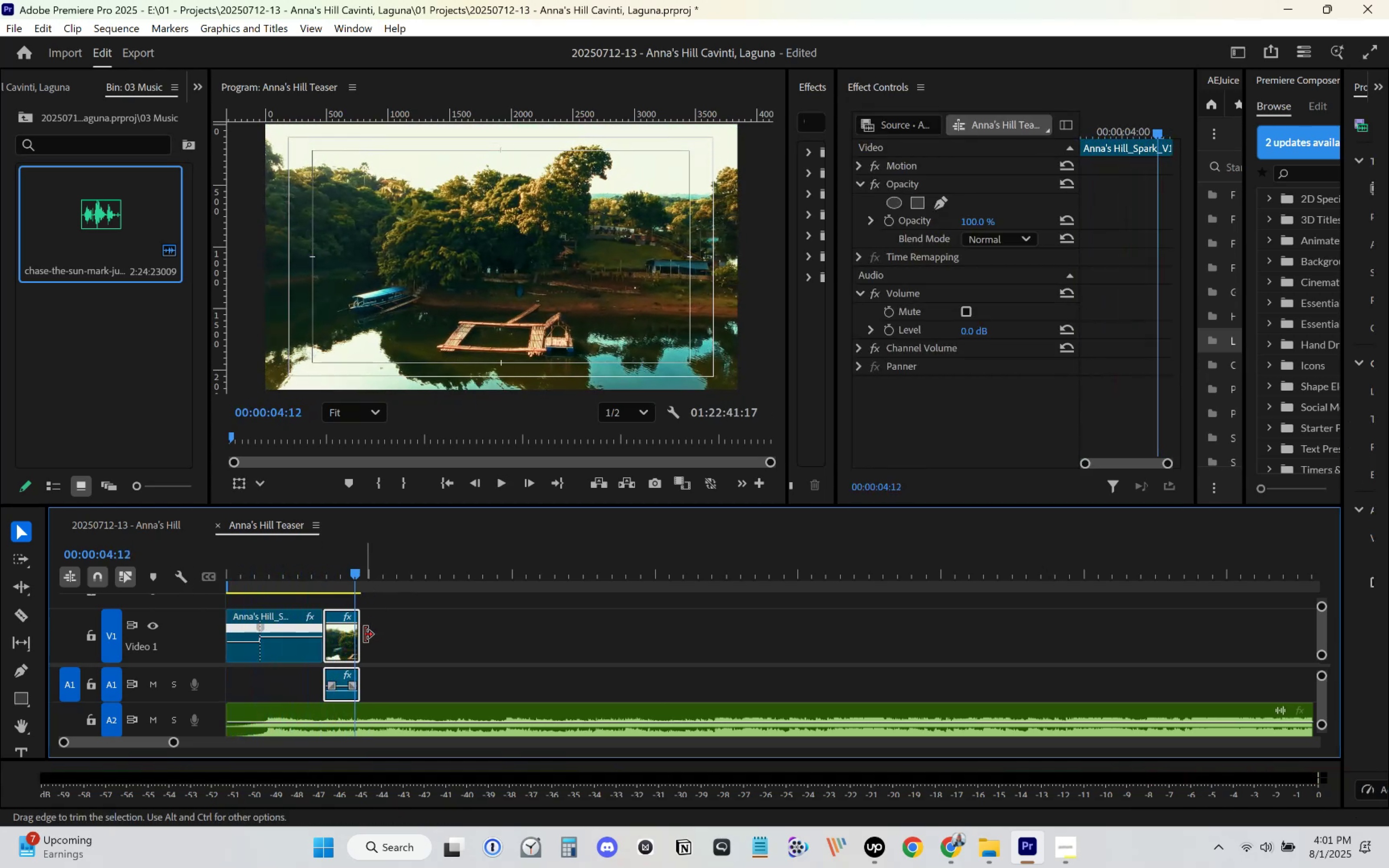 
left_click_drag(start_coordinate=[363, 642], to_coordinate=[359, 642])
 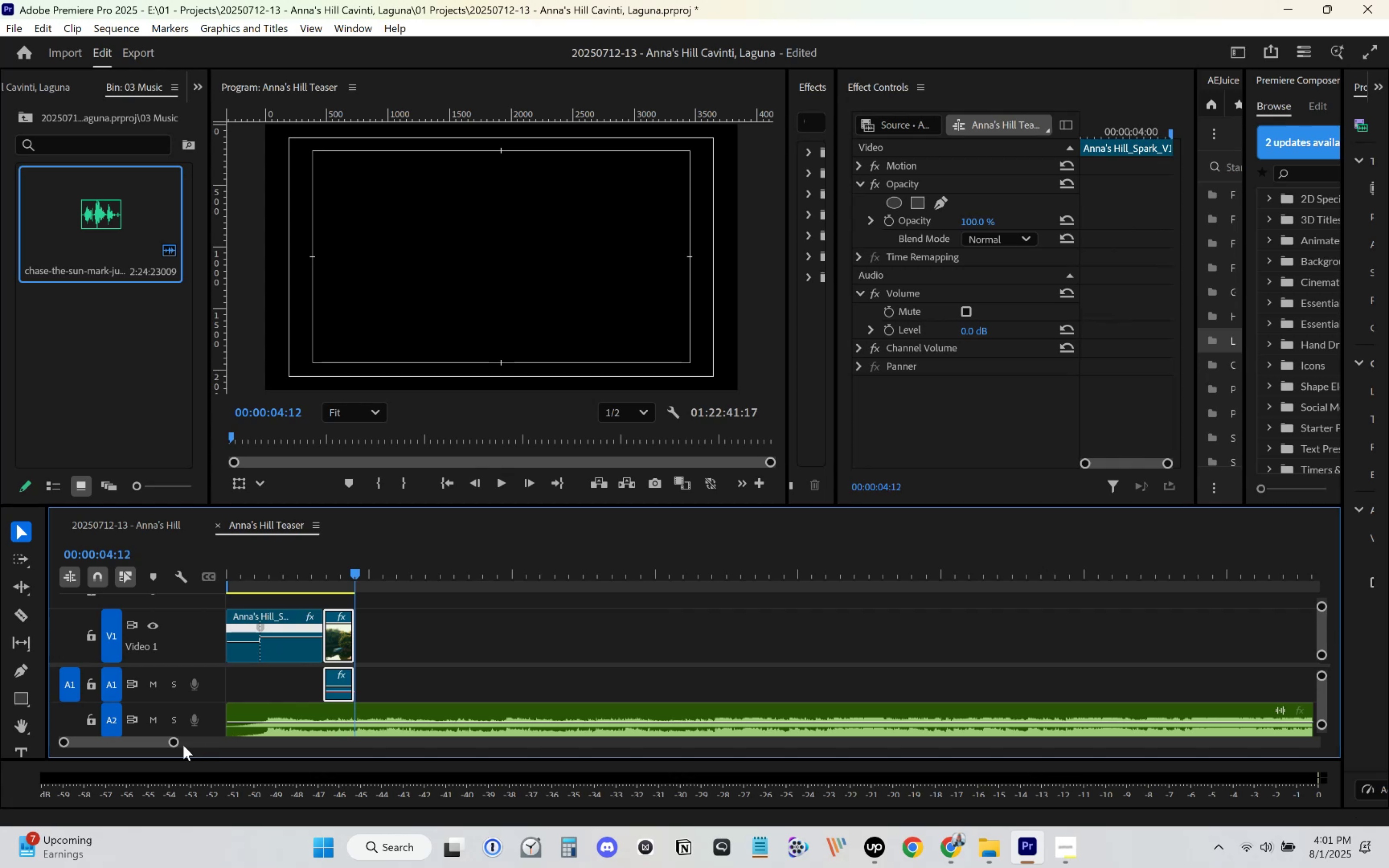 
left_click_drag(start_coordinate=[178, 744], to_coordinate=[192, 738])
 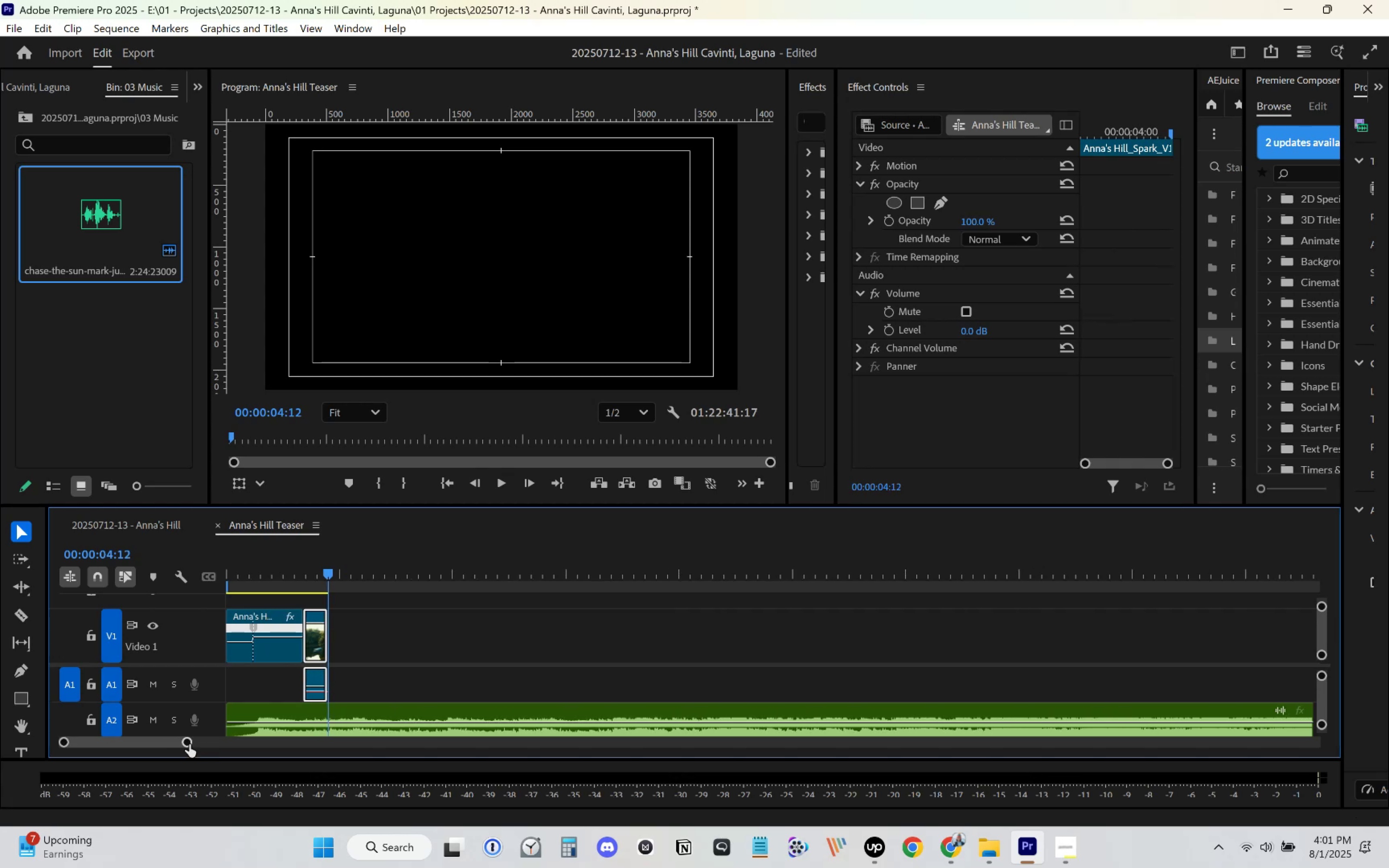 
left_click_drag(start_coordinate=[188, 745], to_coordinate=[484, 728])
 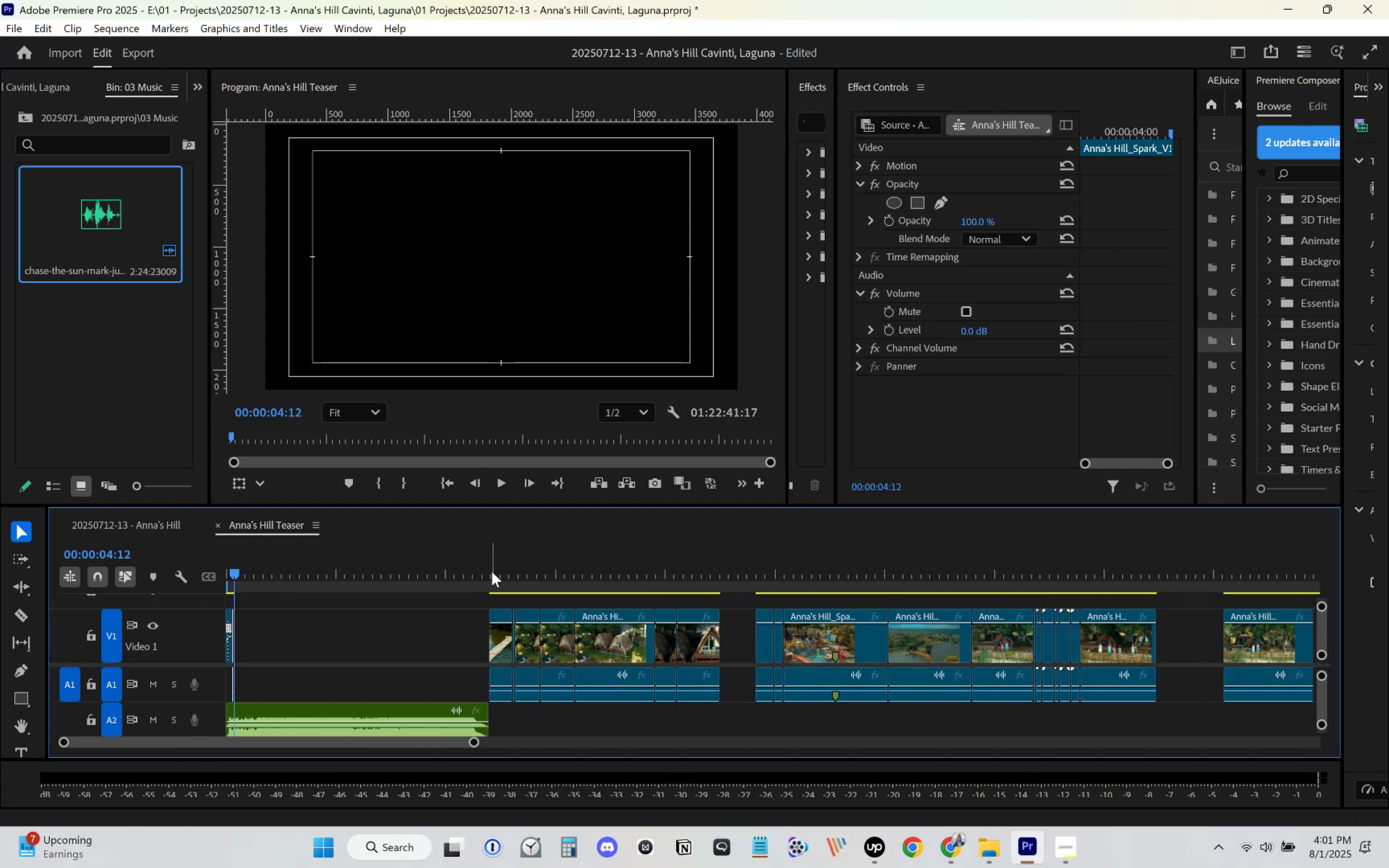 
left_click_drag(start_coordinate=[491, 571], to_coordinate=[1096, 631])
 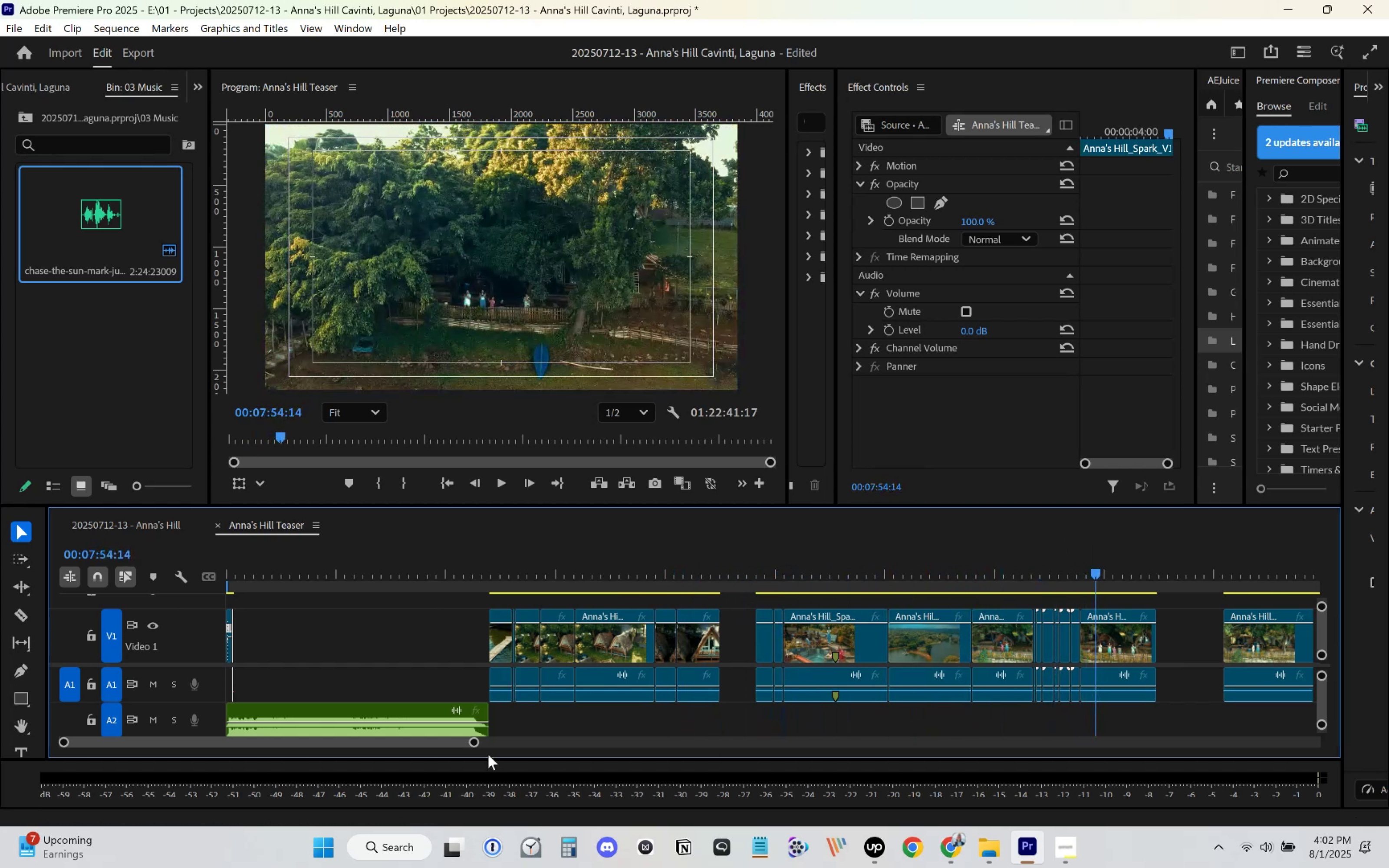 
left_click_drag(start_coordinate=[474, 744], to_coordinate=[952, 753])
 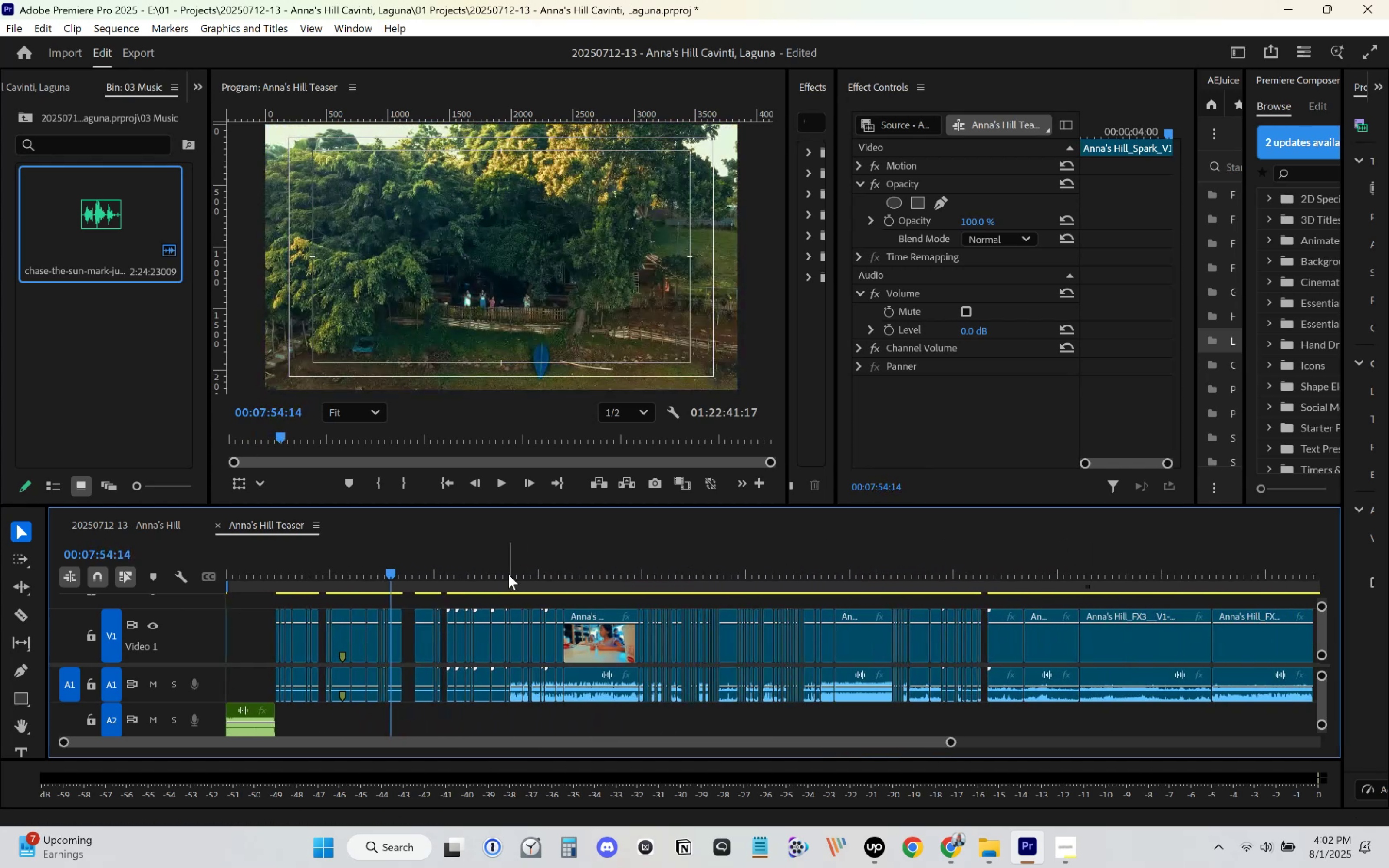 
left_click_drag(start_coordinate=[456, 570], to_coordinate=[675, 589])
 